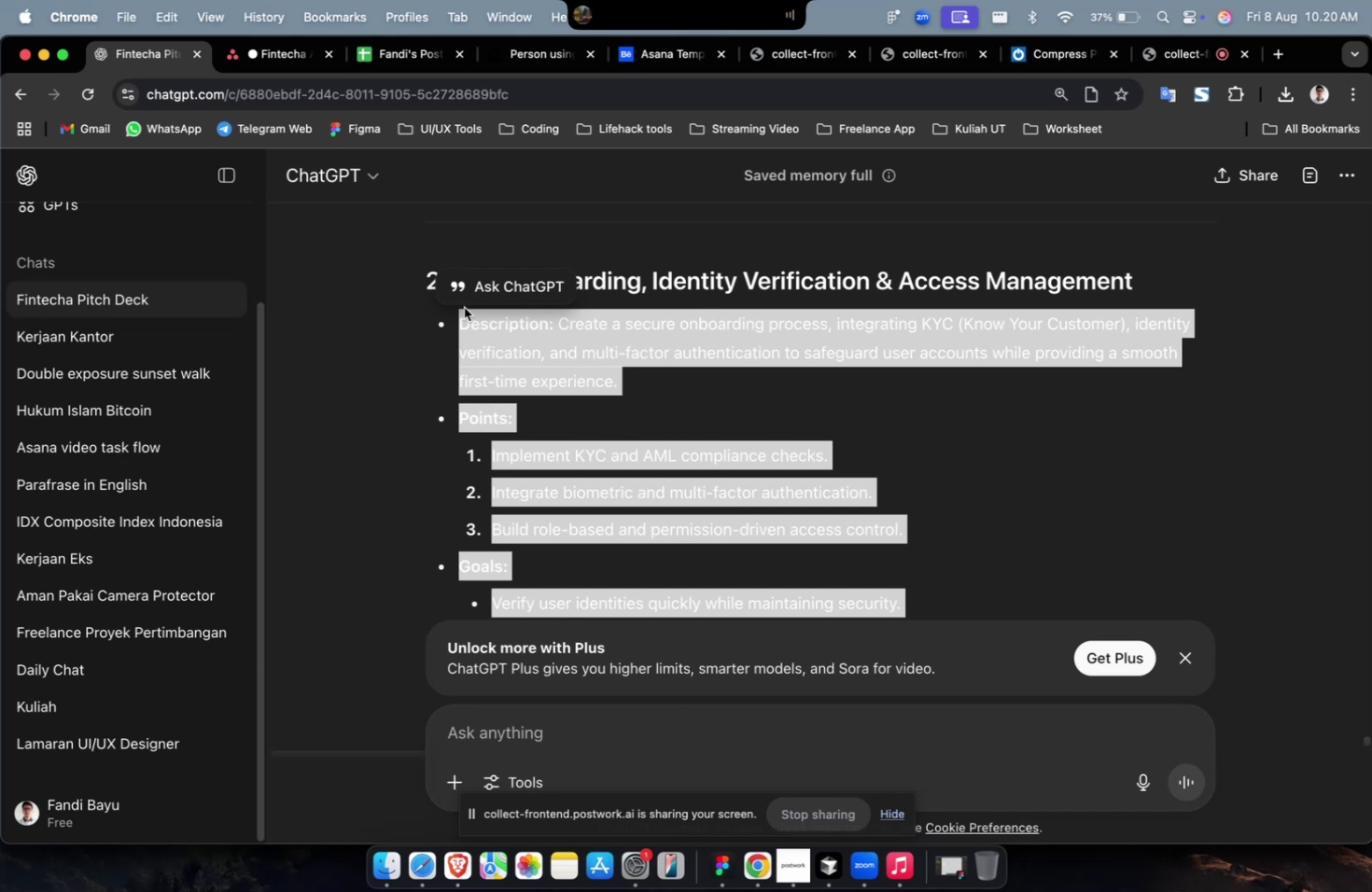 
key(VolumeUp)
 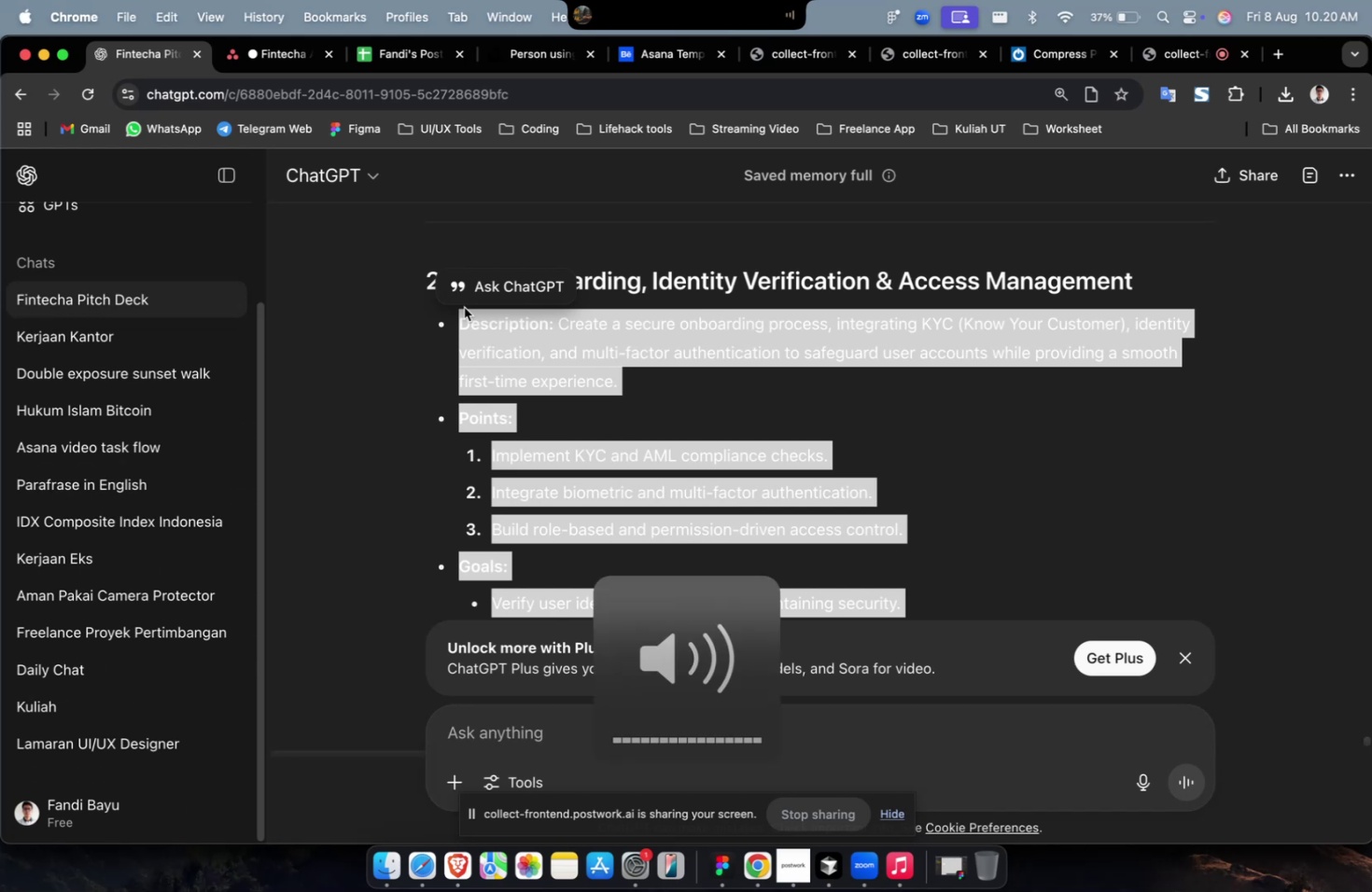 
key(VolumeUp)
 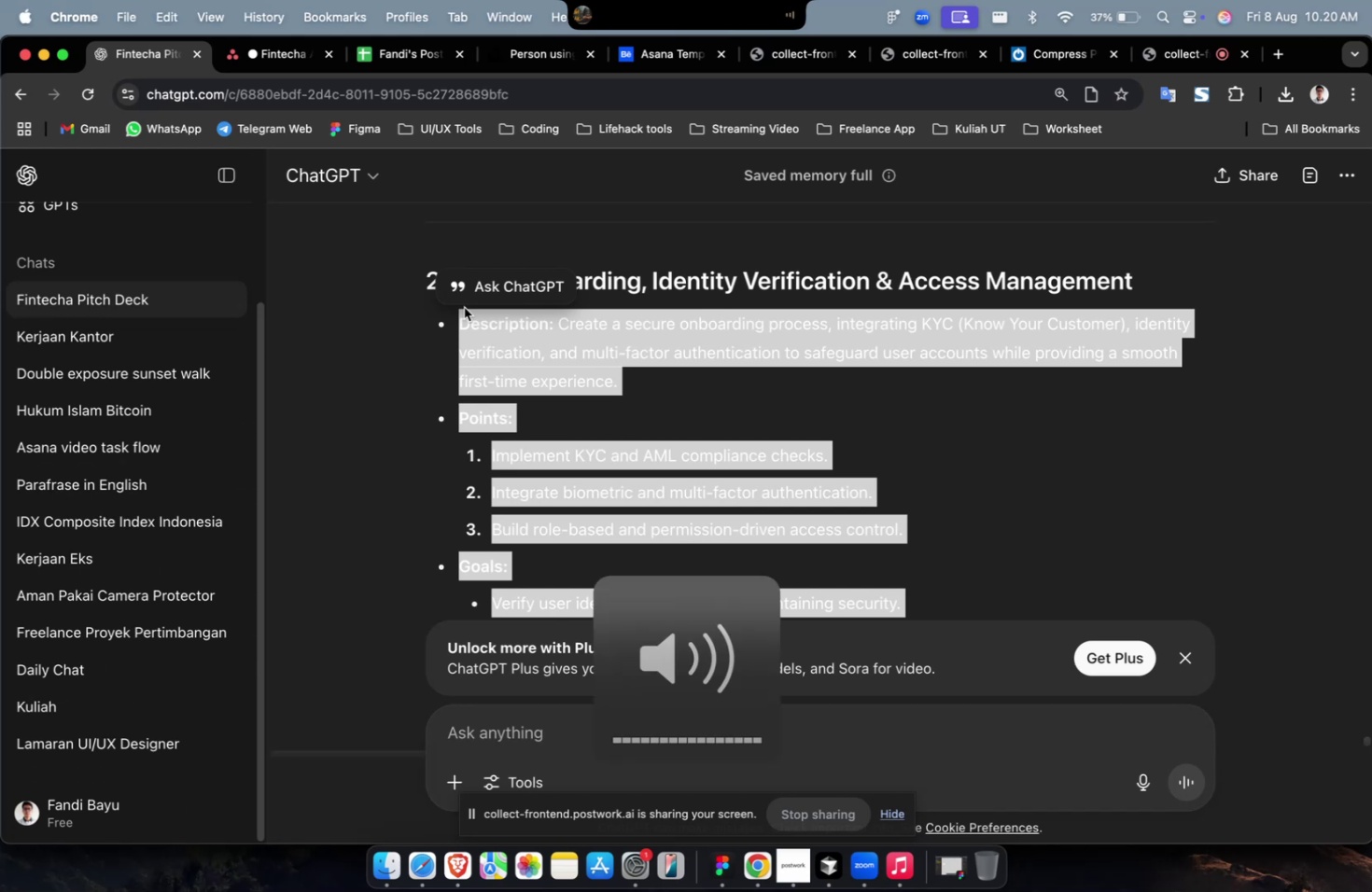 
key(VolumeUp)
 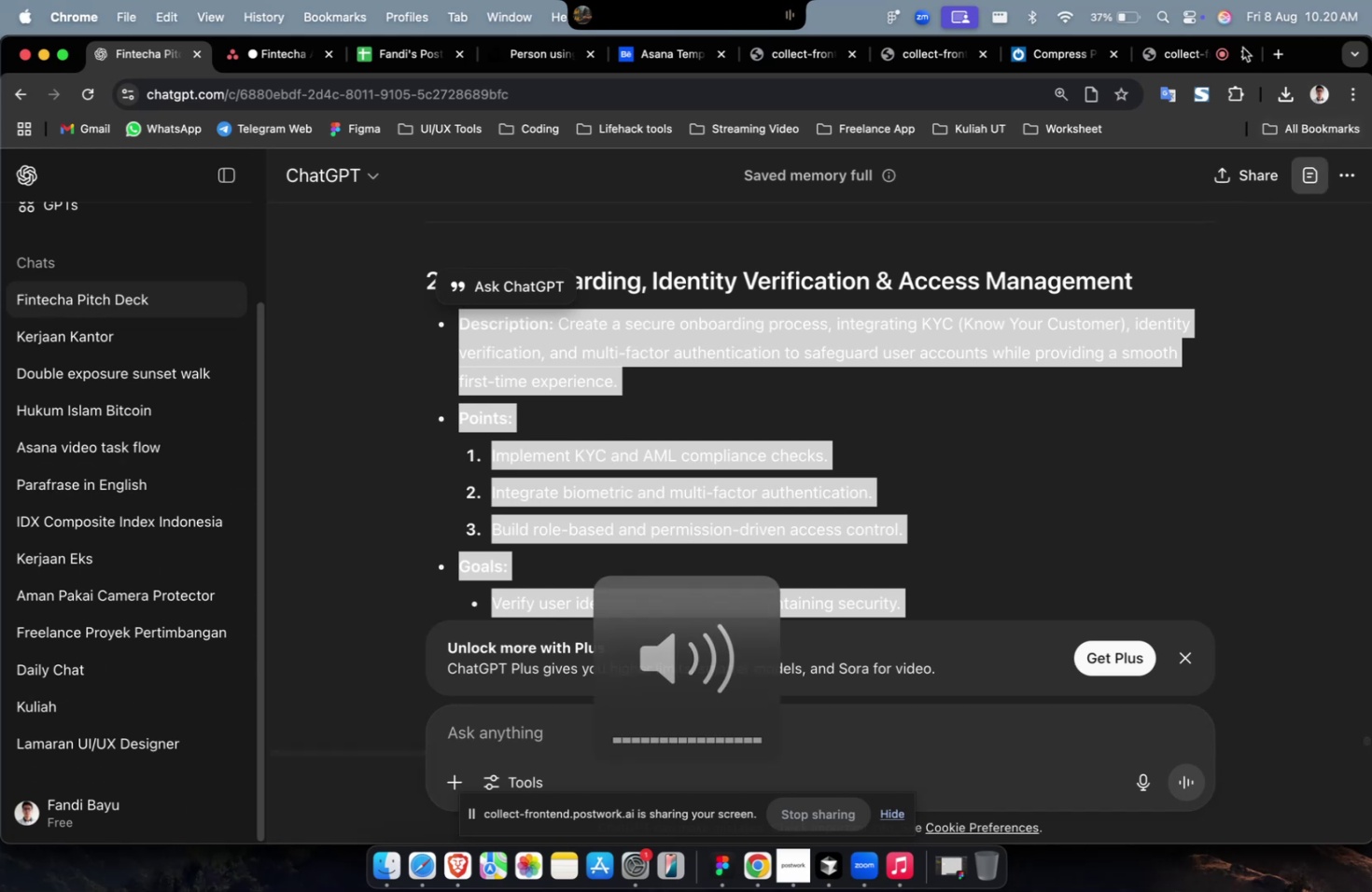 
left_click([1196, 20])
 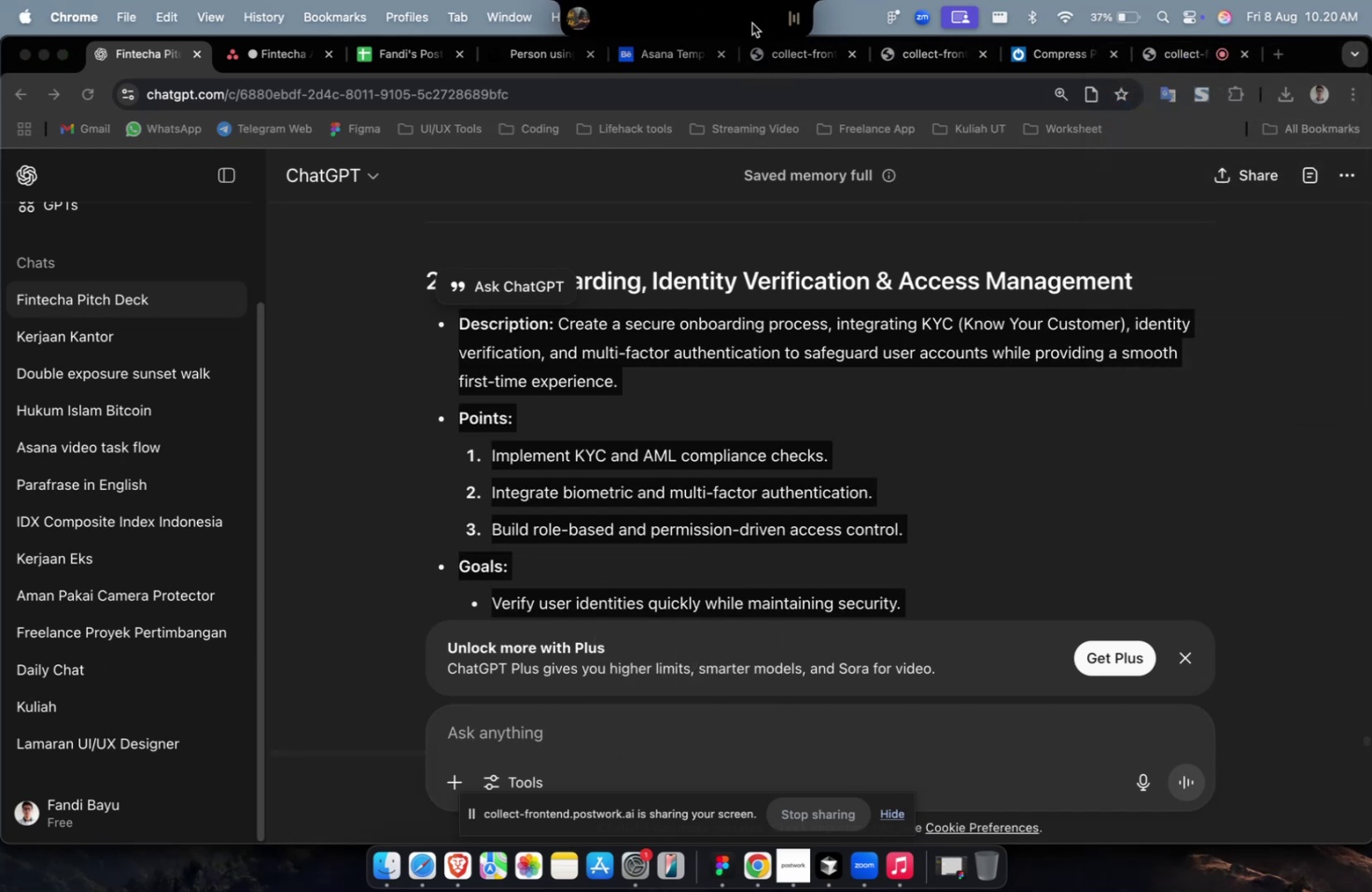 
wait(5.04)
 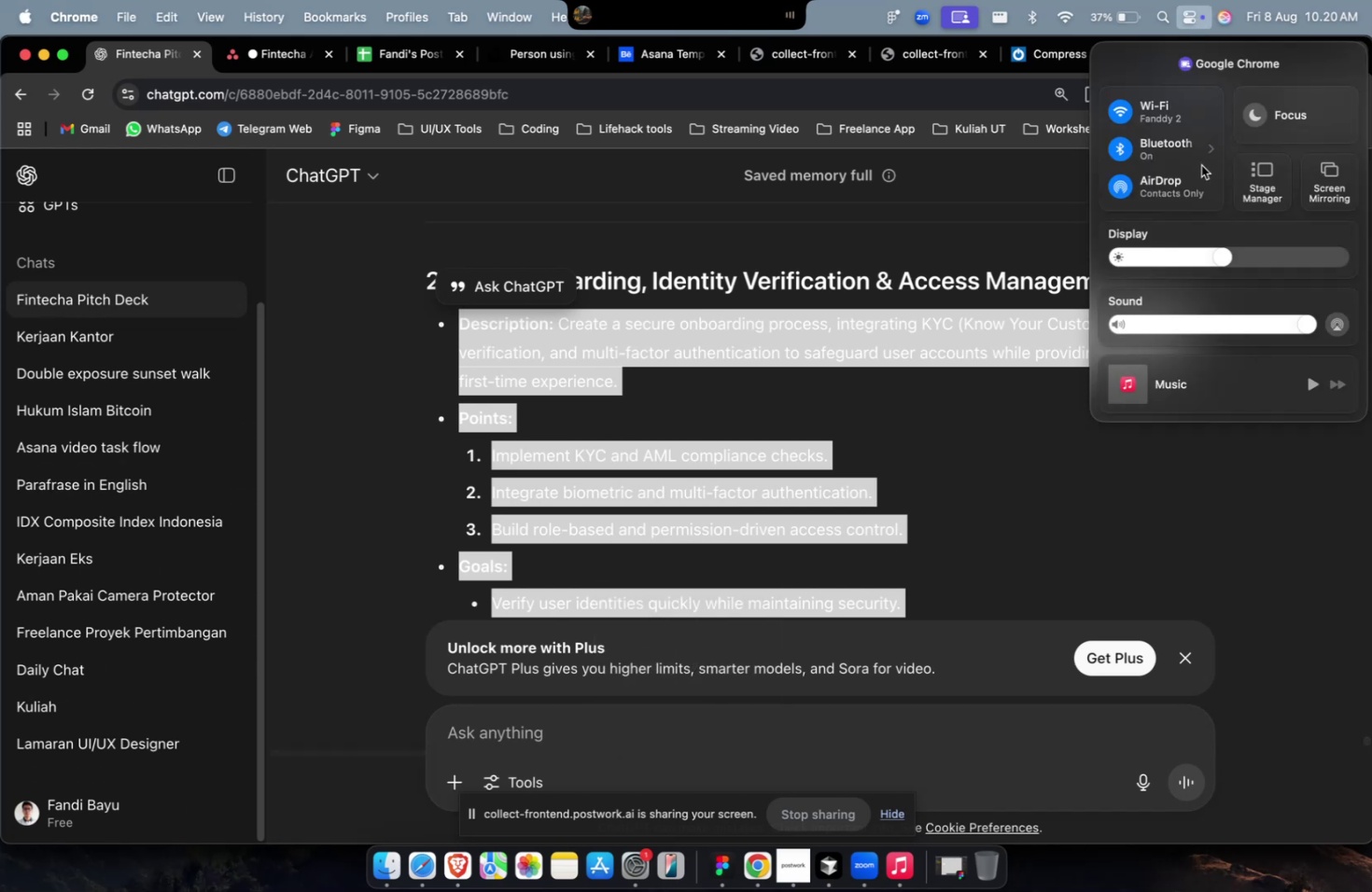 
left_click([751, 23])
 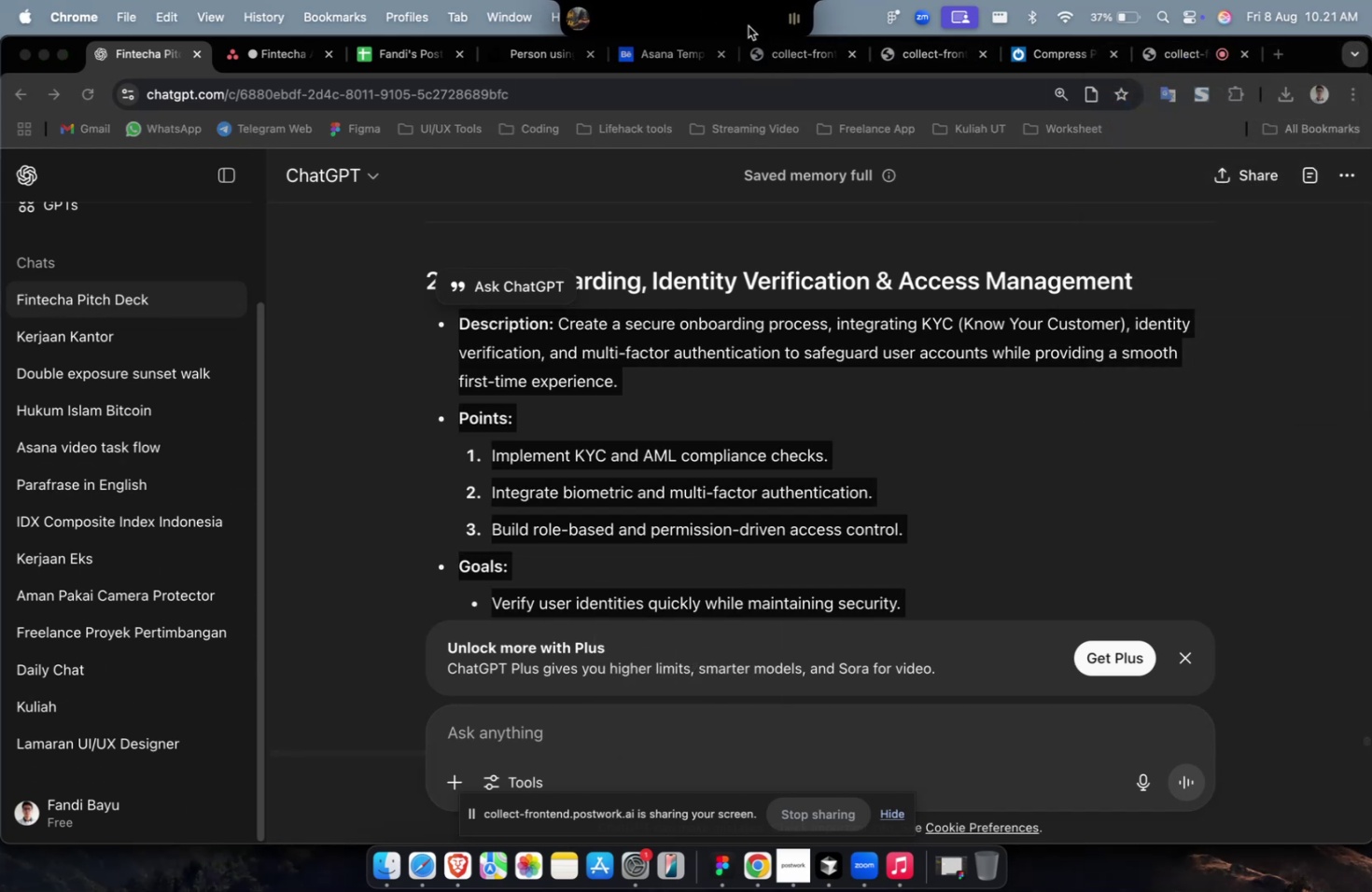 
left_click([748, 26])
 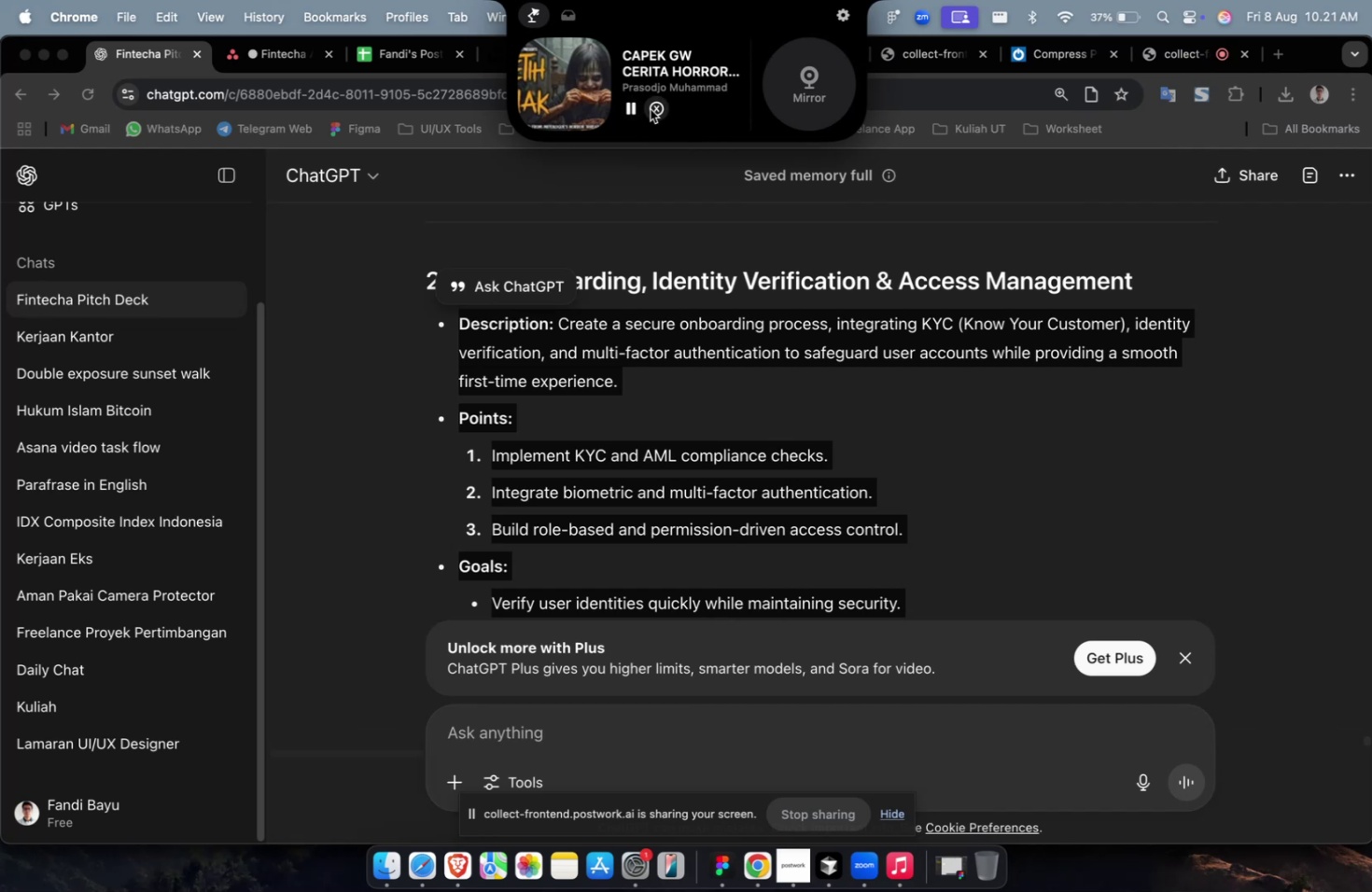 
left_click([634, 111])
 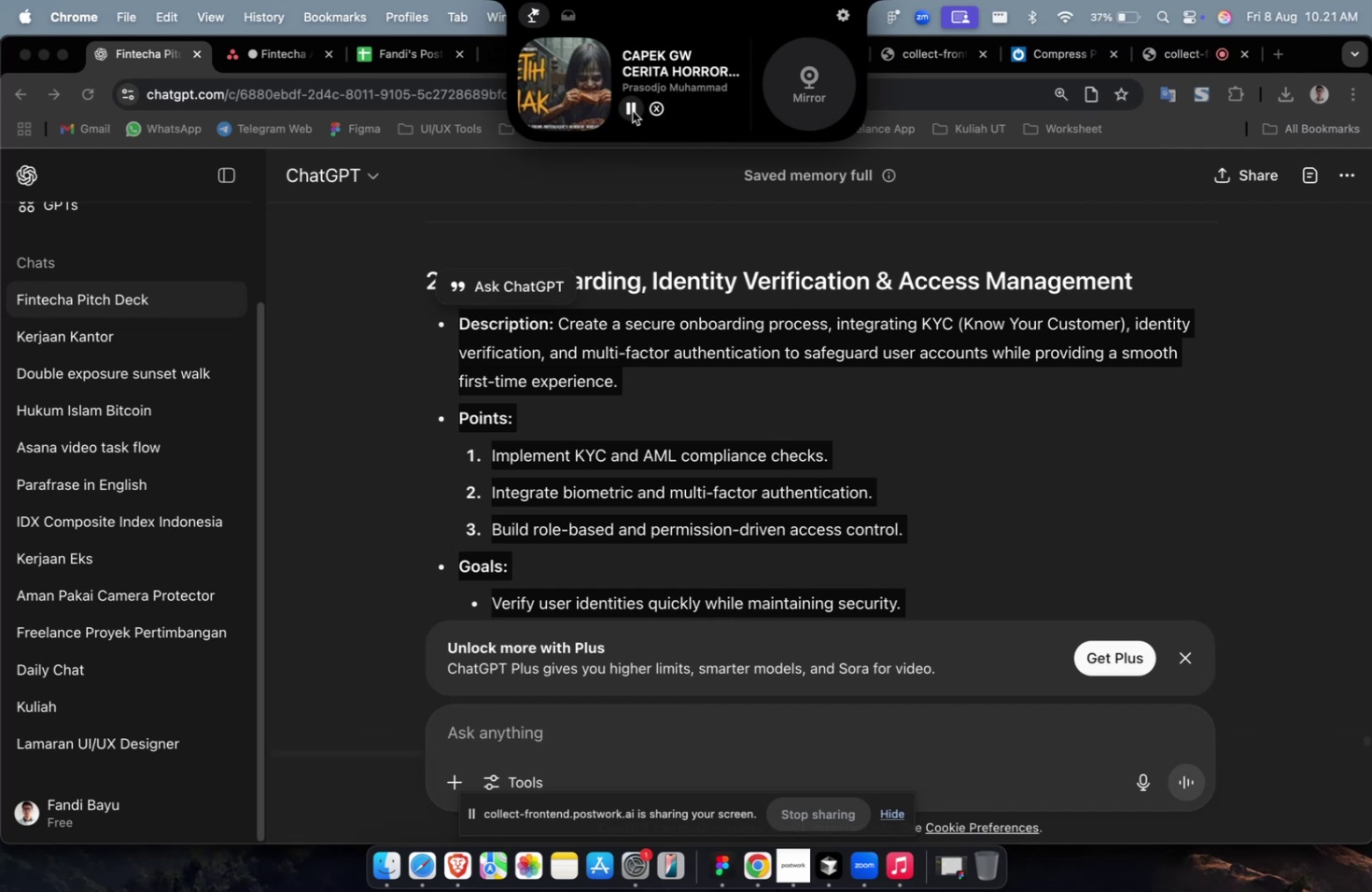 
double_click([632, 111])
 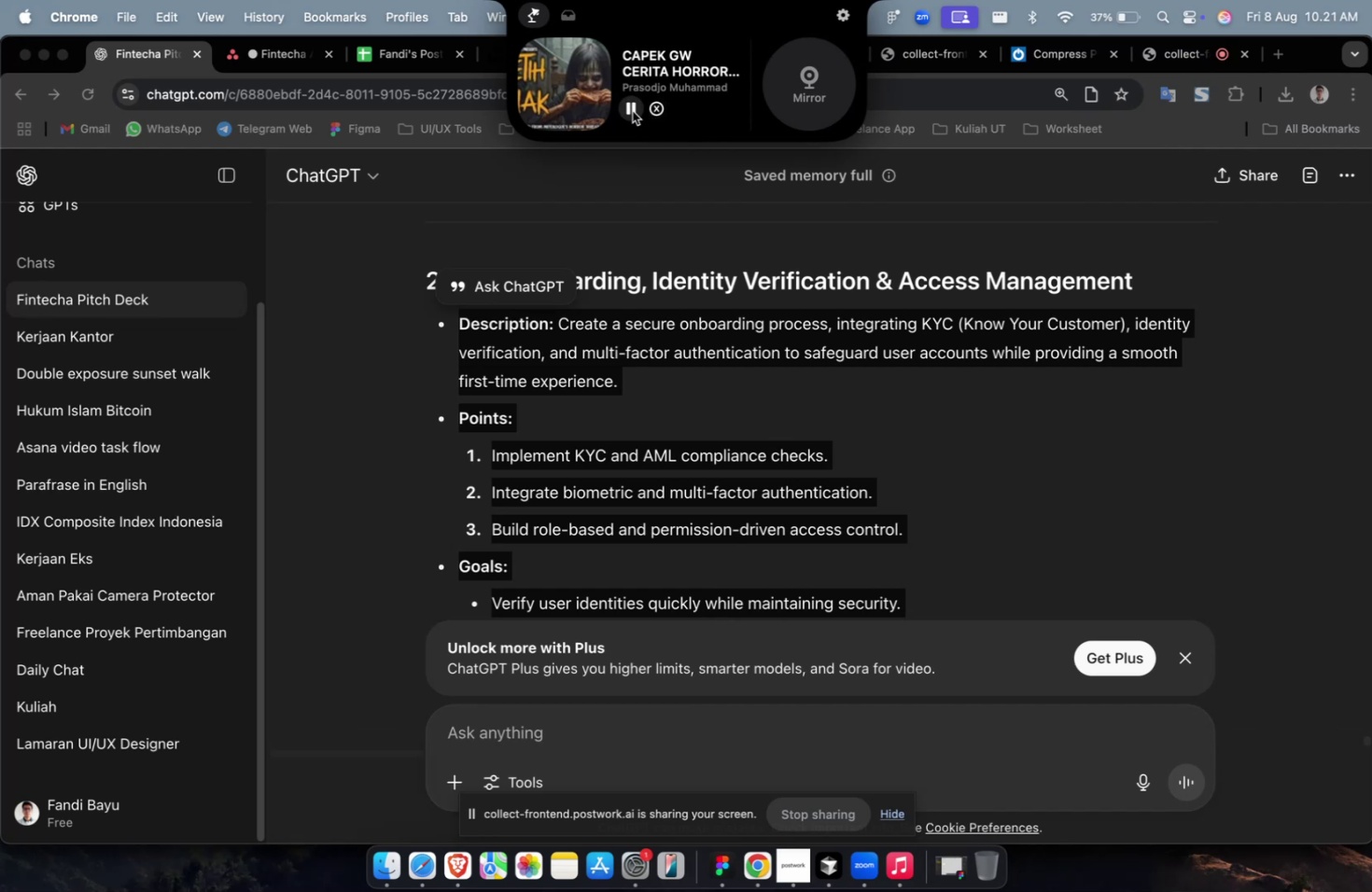 
triple_click([632, 111])
 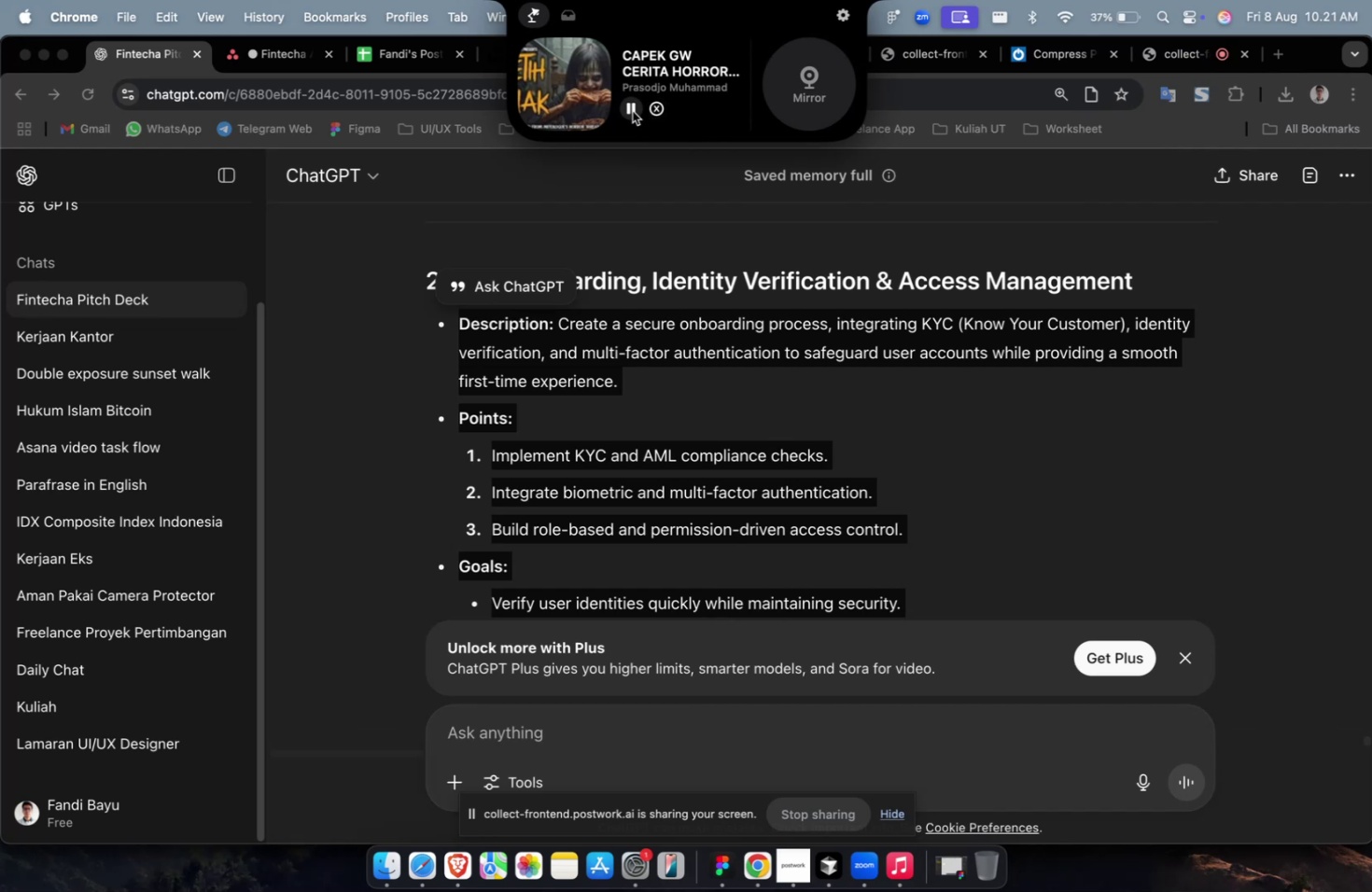 
triple_click([632, 111])
 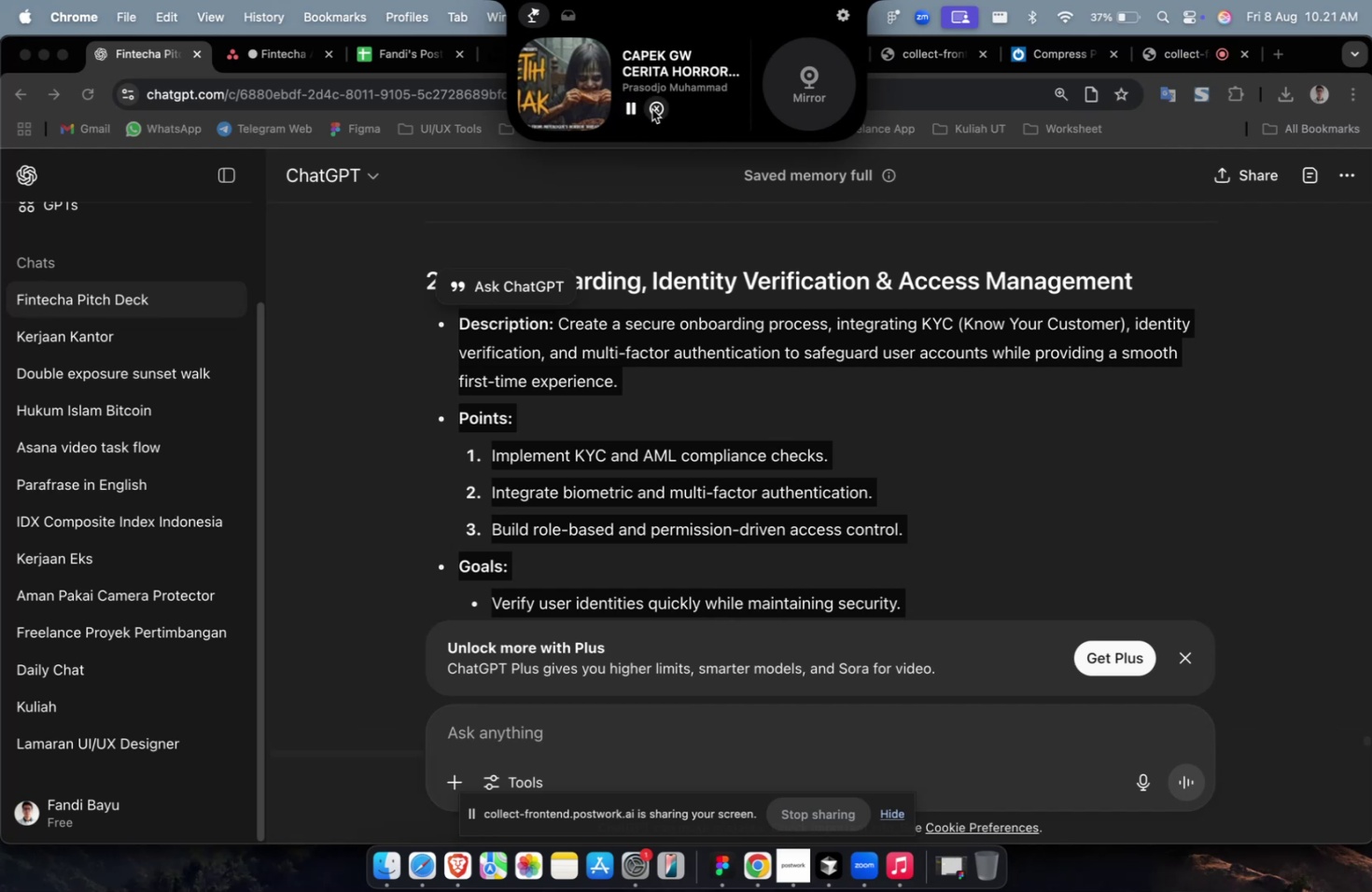 
triple_click([651, 109])
 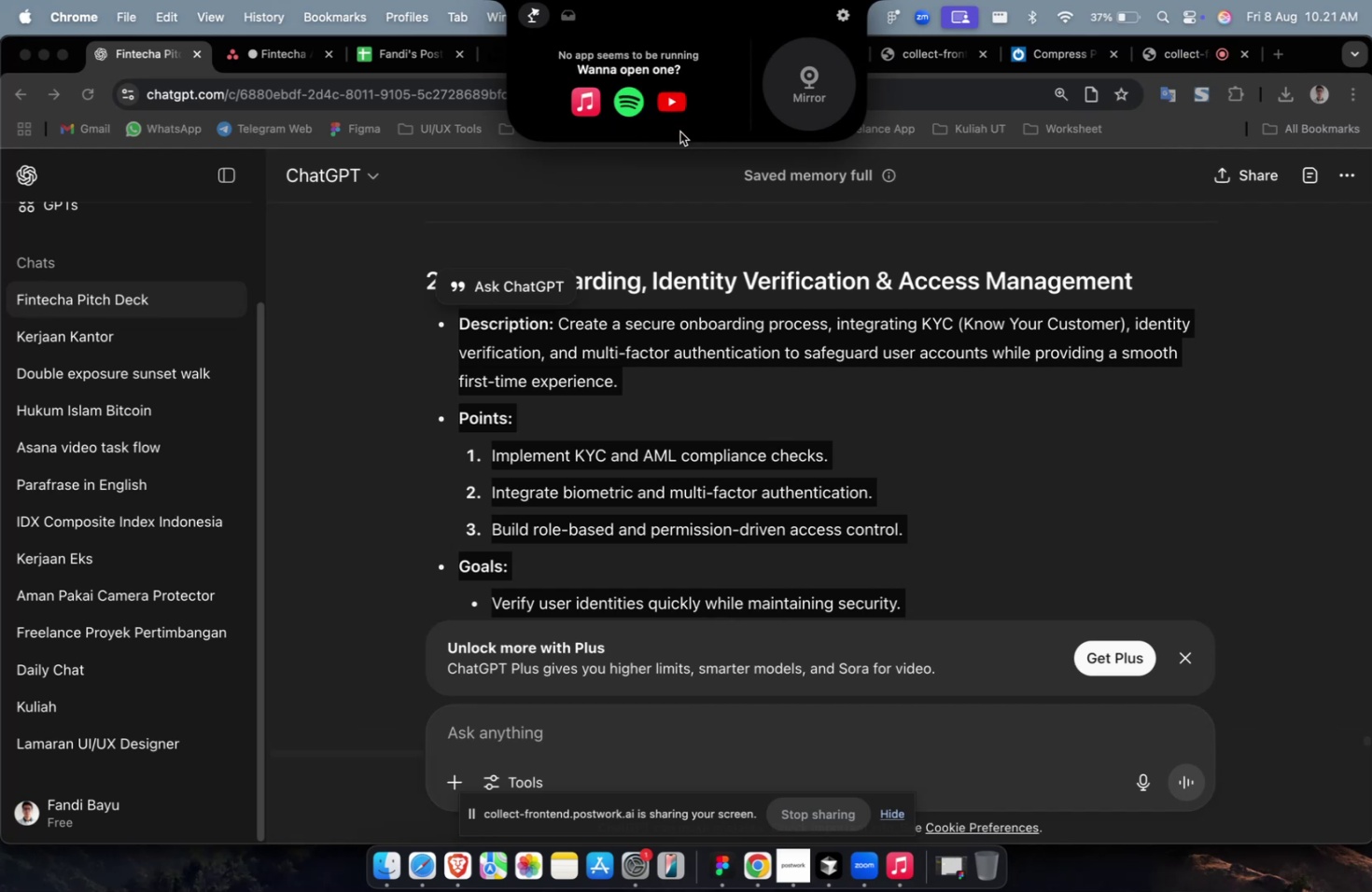 
left_click([762, 476])
 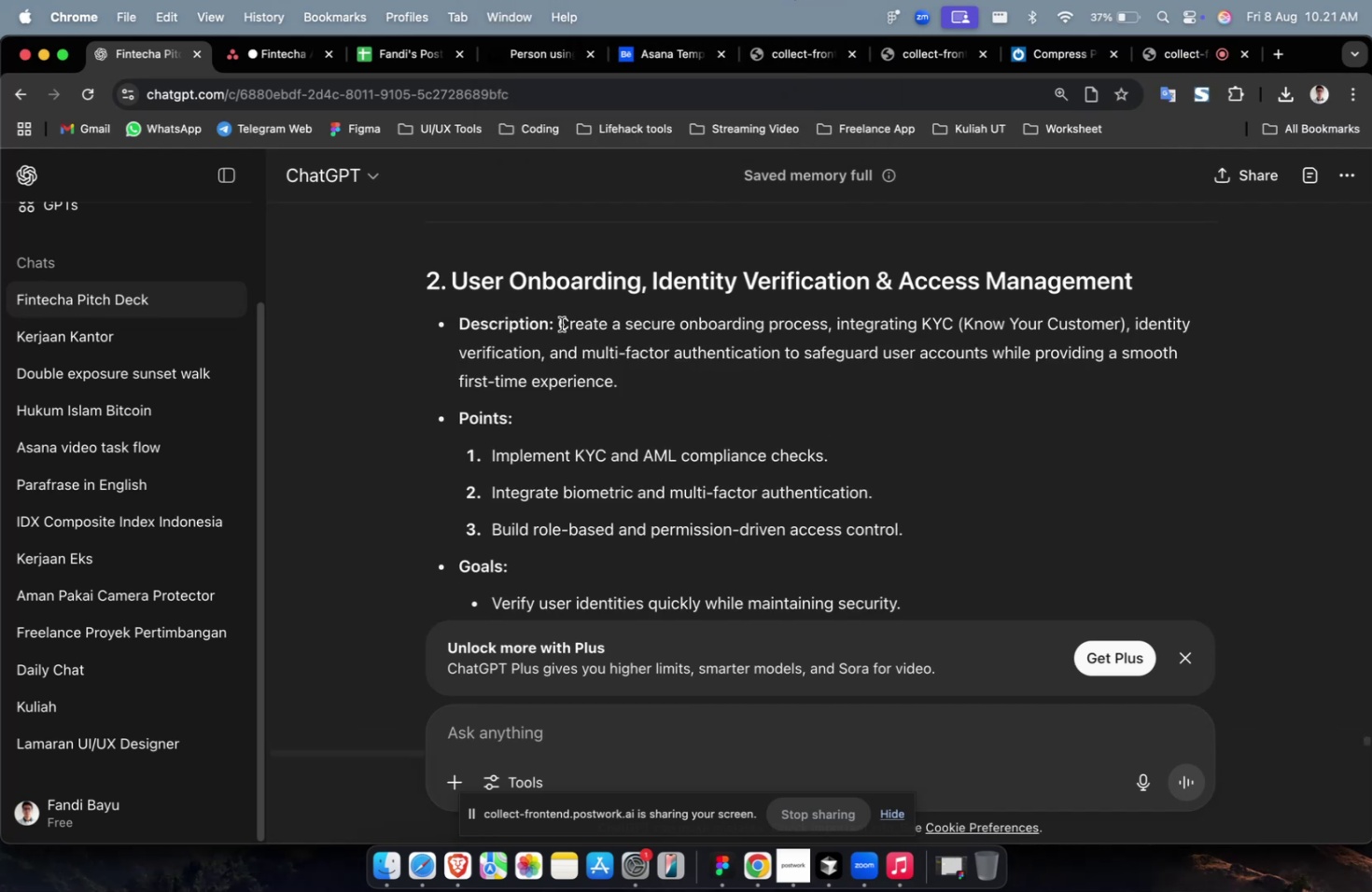 
scroll: coordinate [716, 465], scroll_direction: down, amount: 13.0
 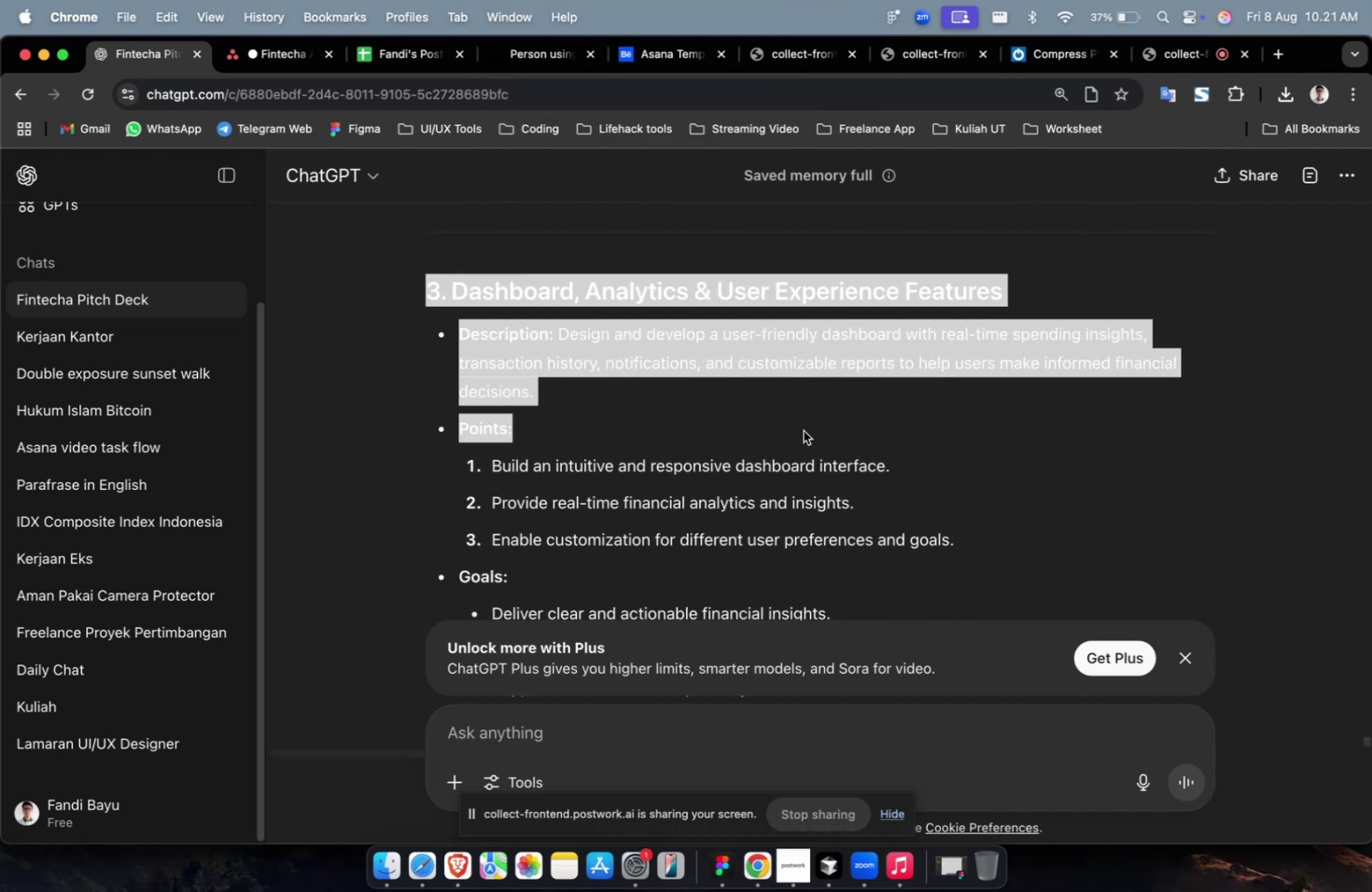 
scroll: coordinate [908, 392], scroll_direction: up, amount: 4.0
 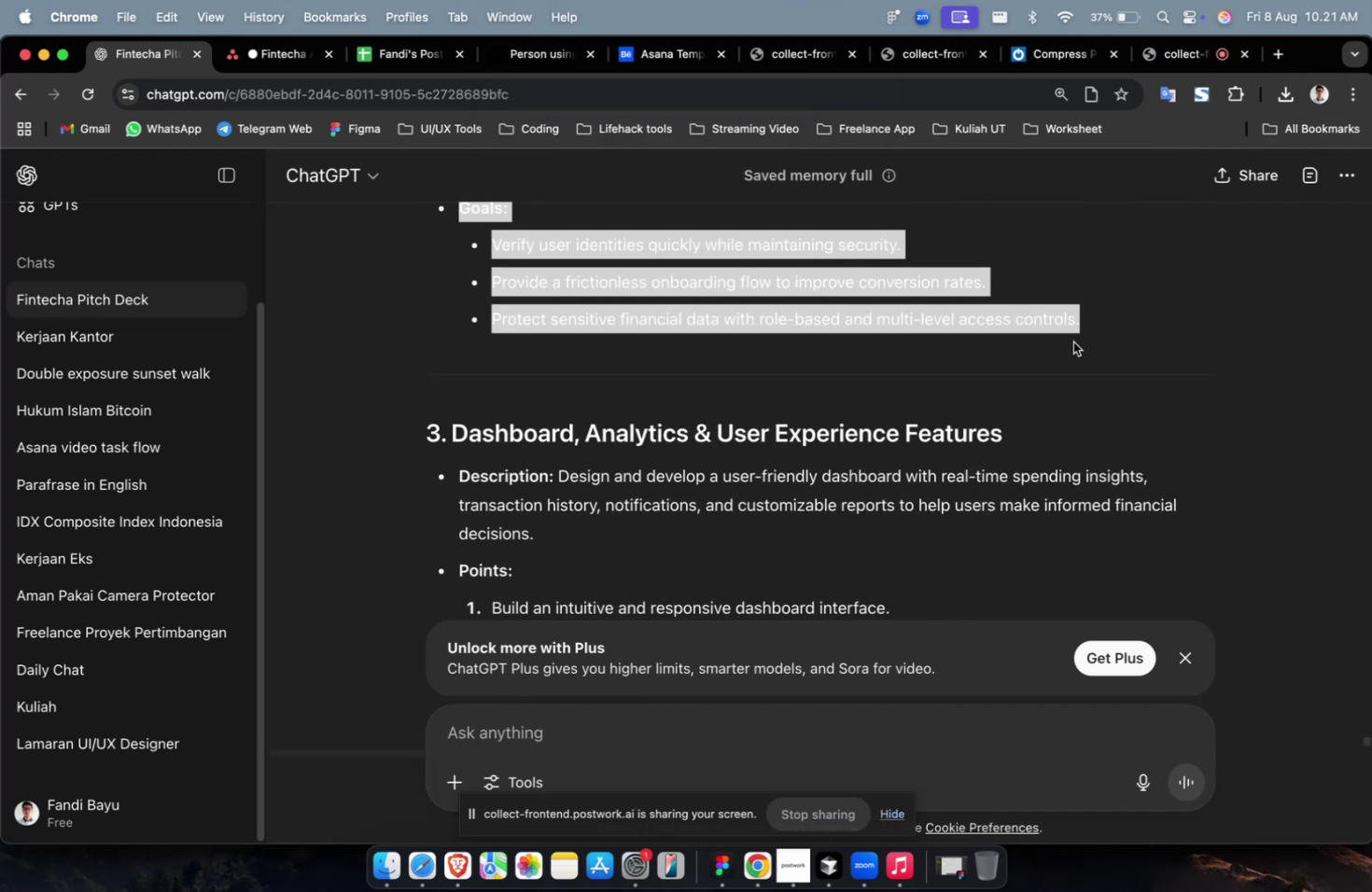 
key(Meta+C)
 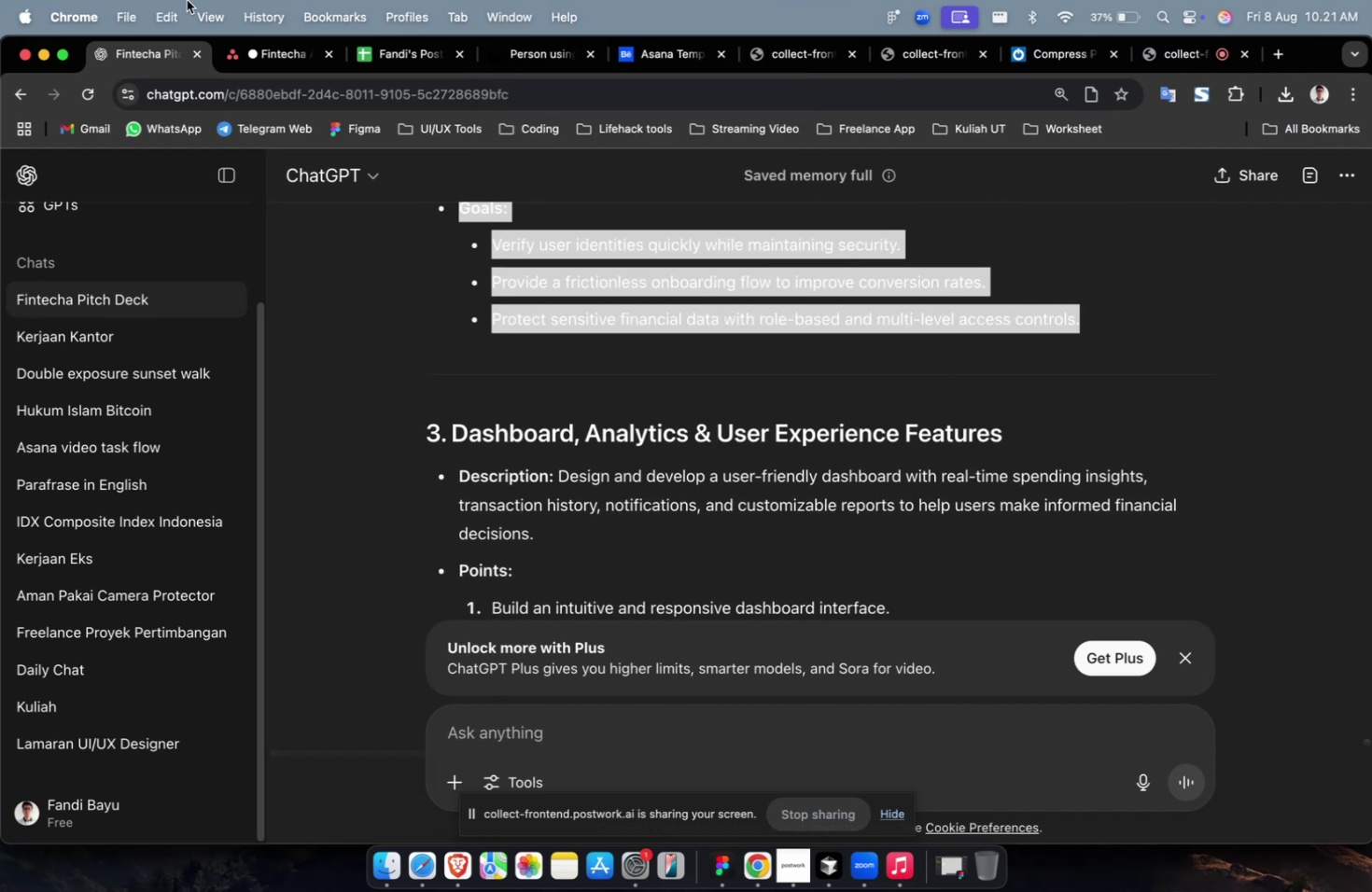 
key(Meta+C)
 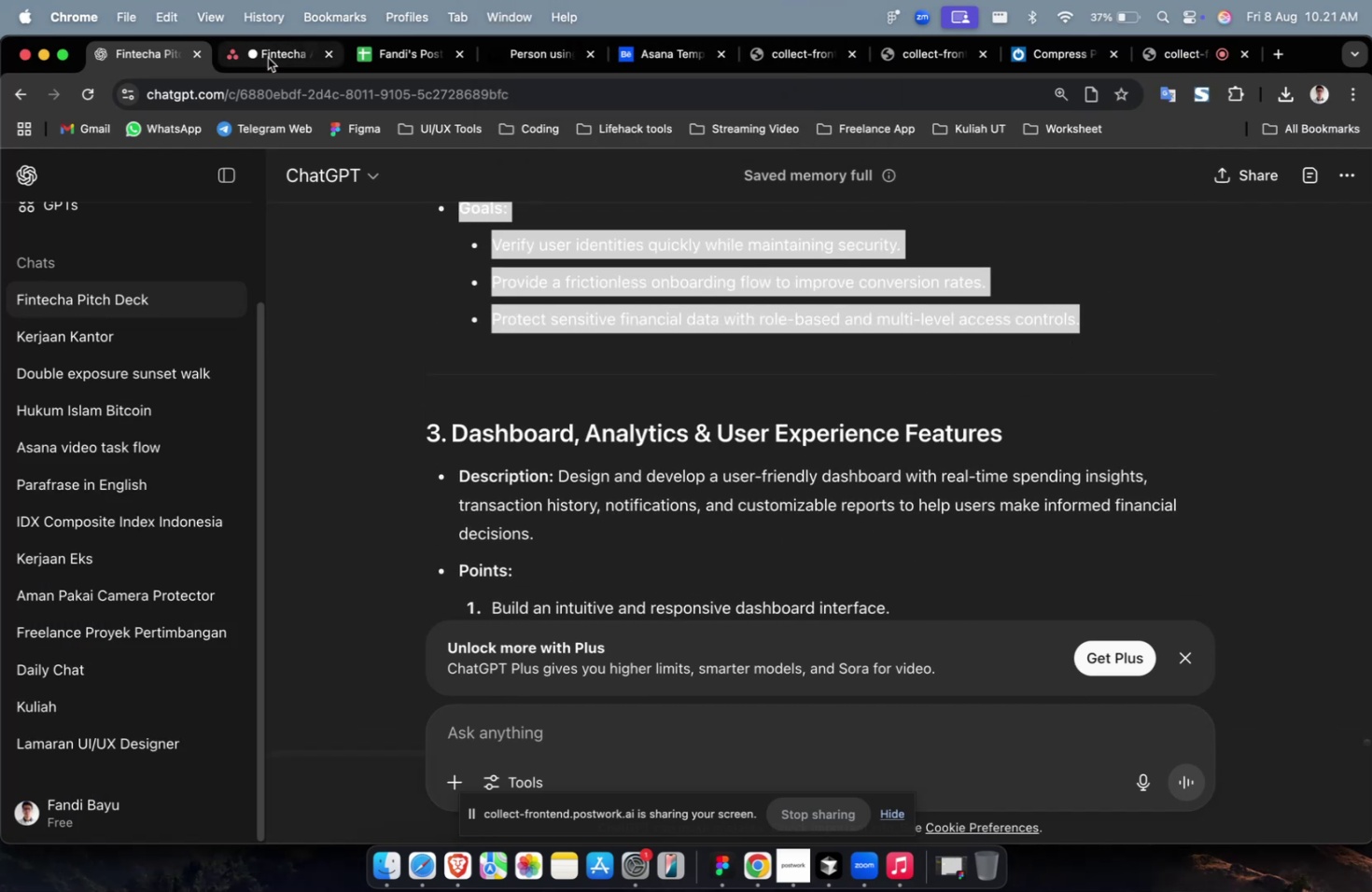 
left_click([274, 60])
 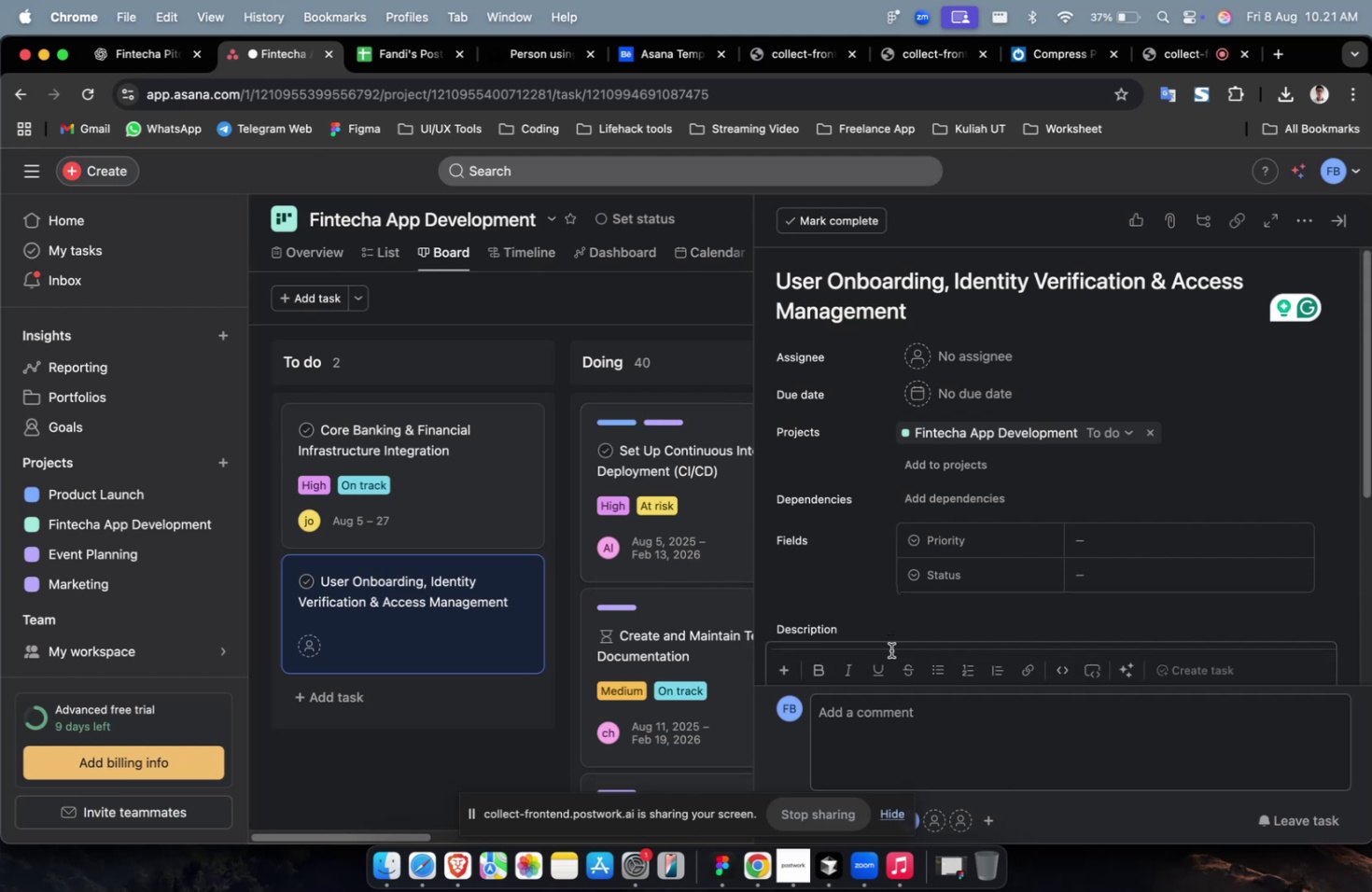 
scroll: coordinate [888, 535], scroll_direction: down, amount: 4.0
 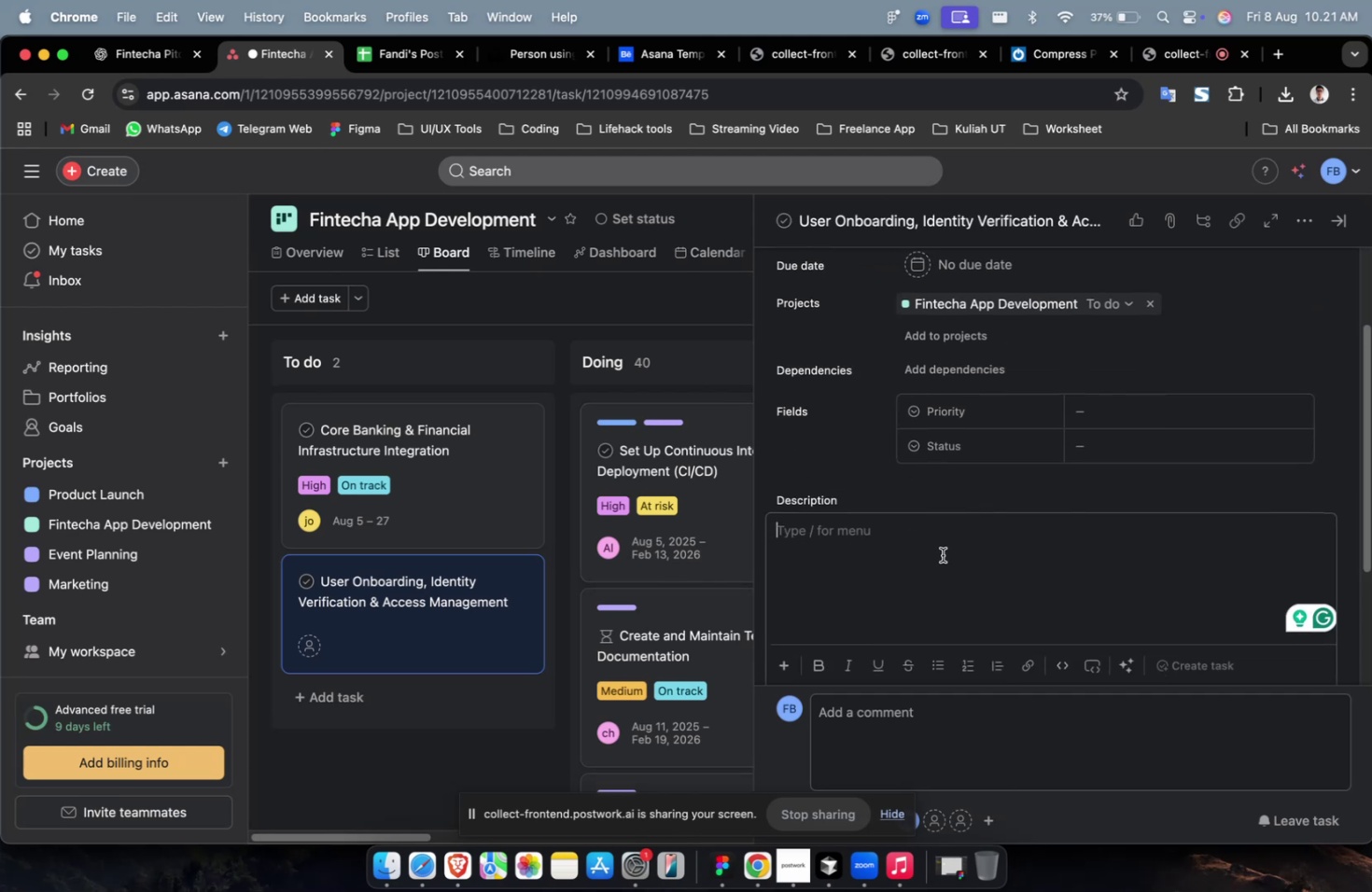 
key(Meta+V)
 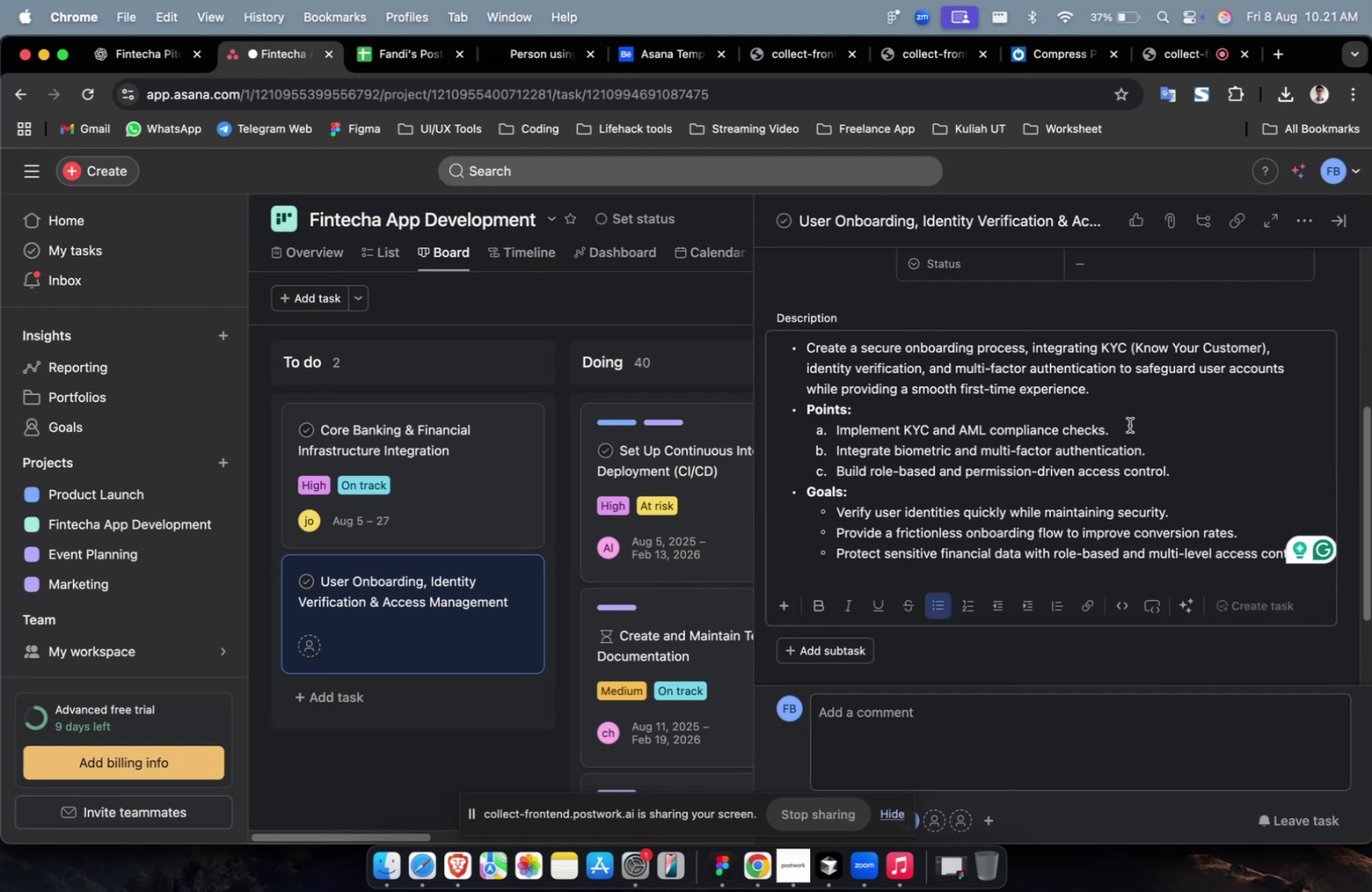 
scroll: coordinate [1136, 416], scroll_direction: up, amount: 9.0
 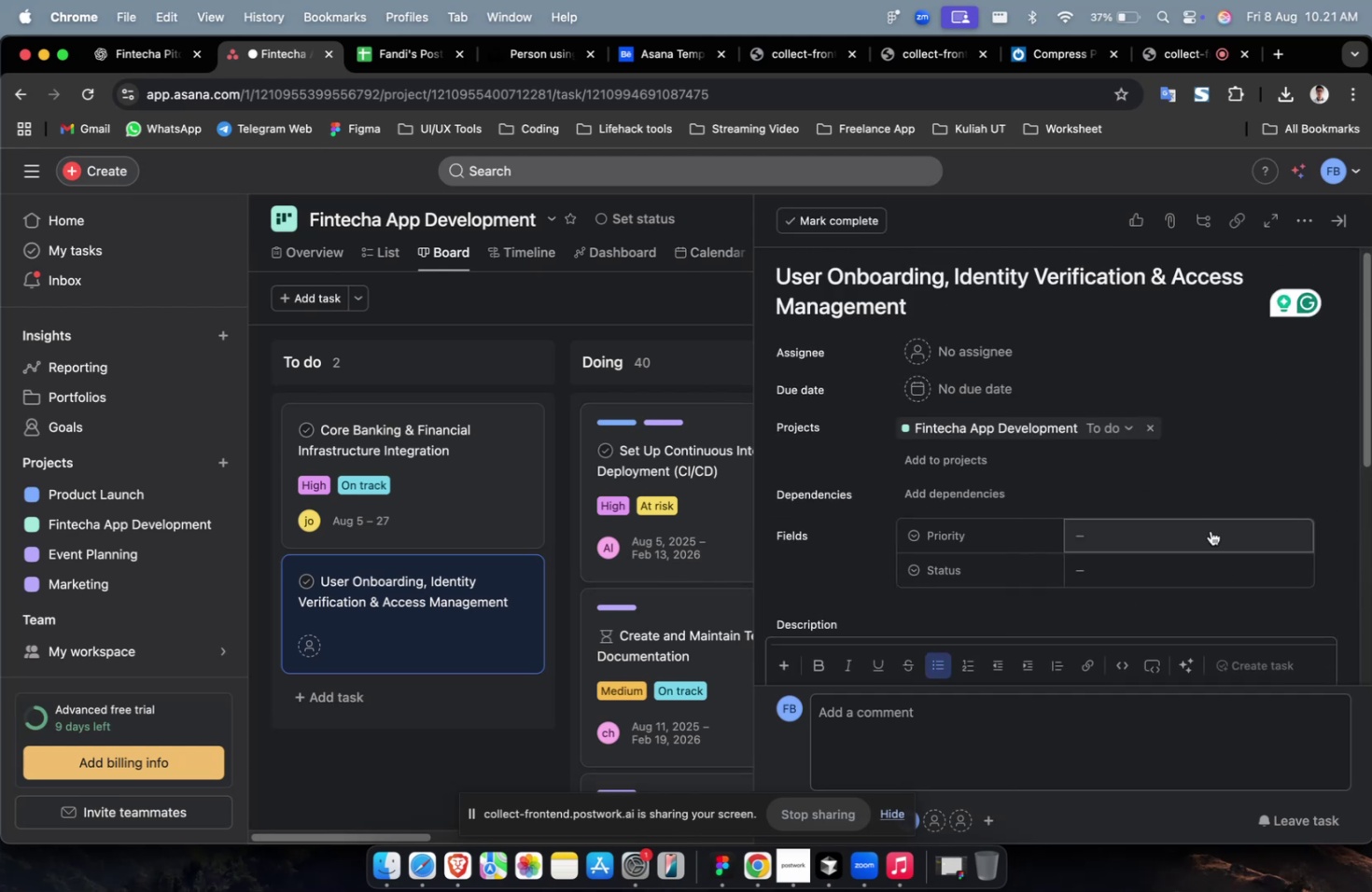 
left_click([1207, 541])
 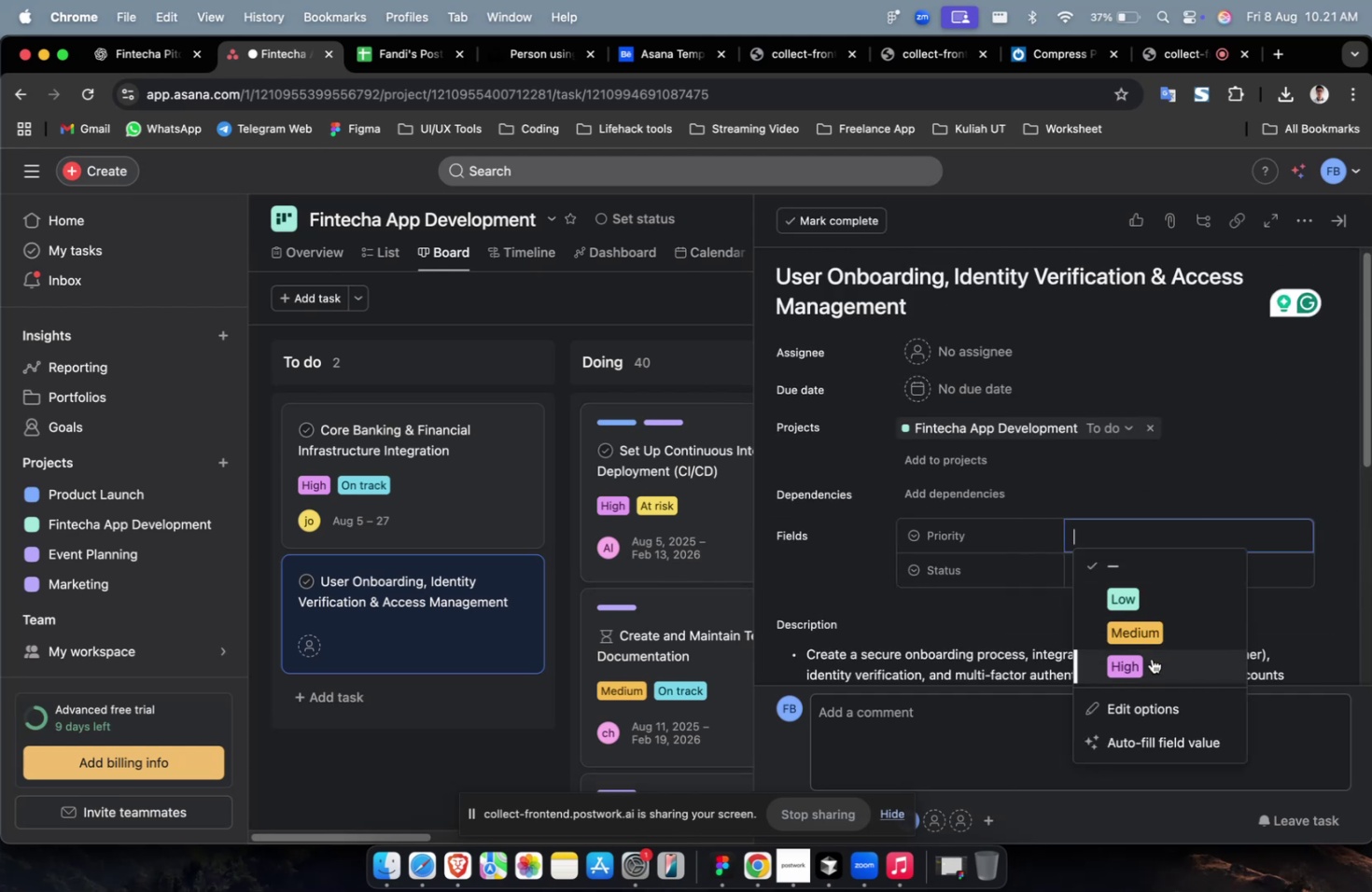 
double_click([1151, 660])
 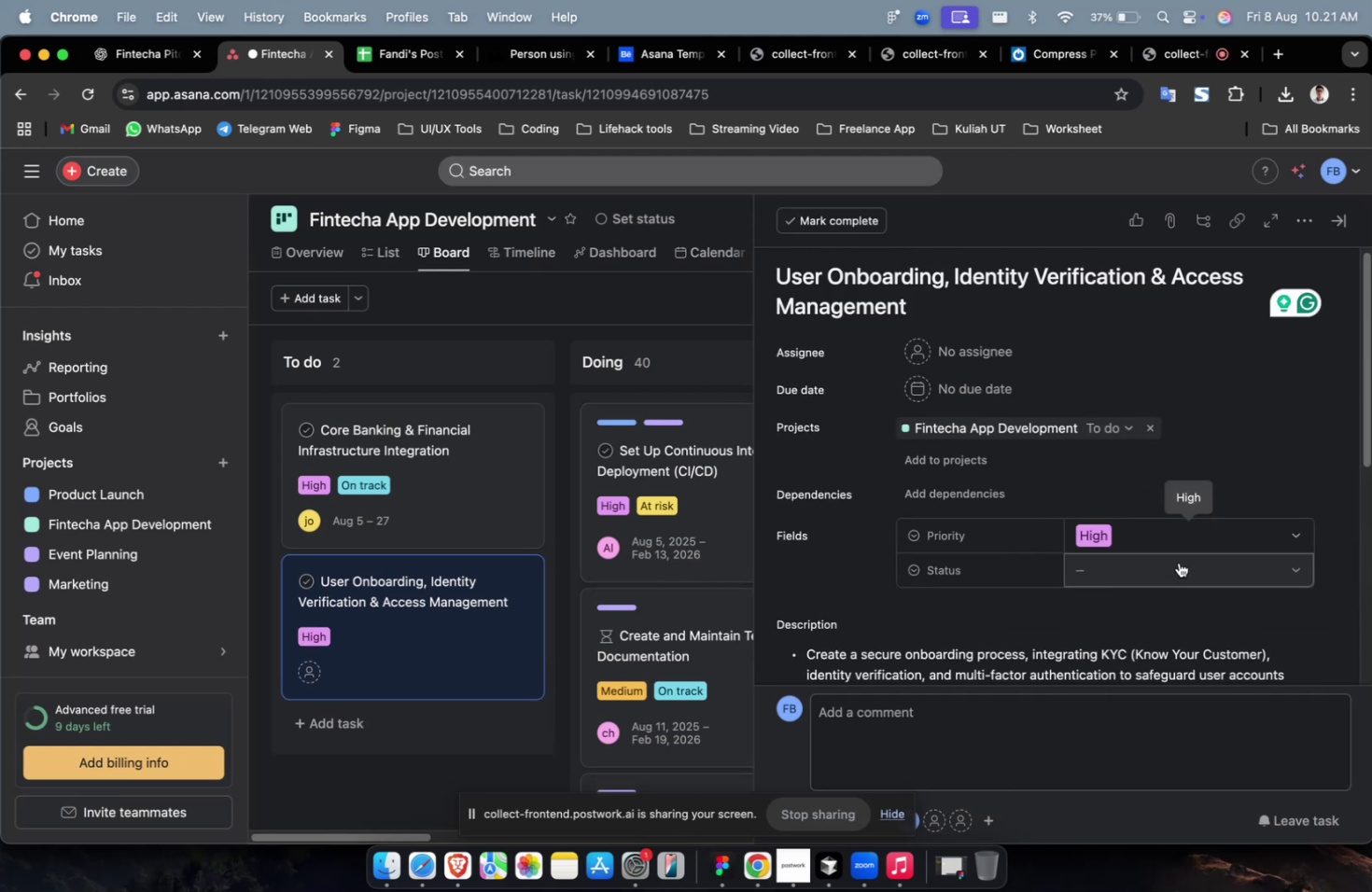 
triple_click([1180, 556])
 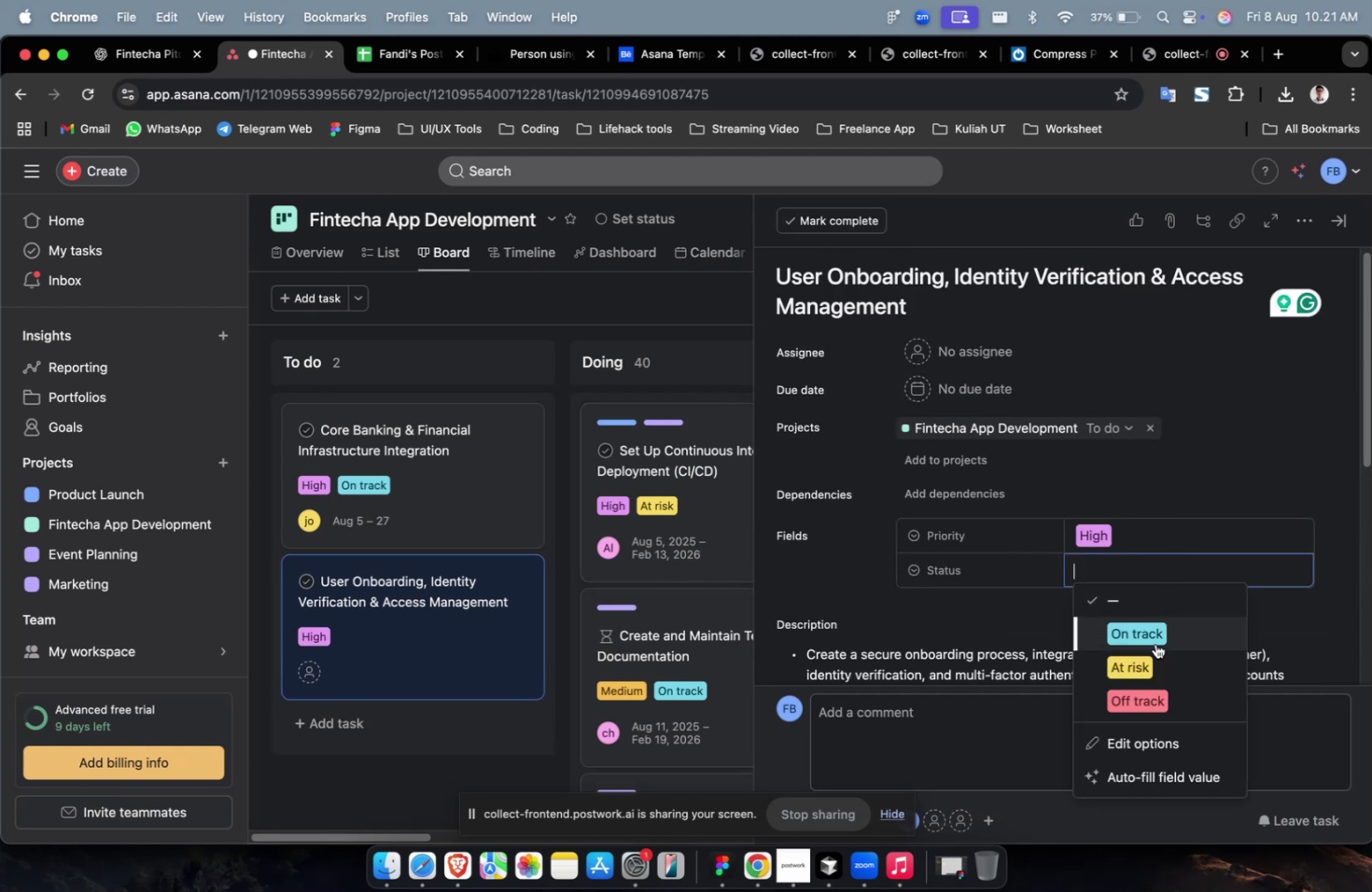 
triple_click([1155, 643])
 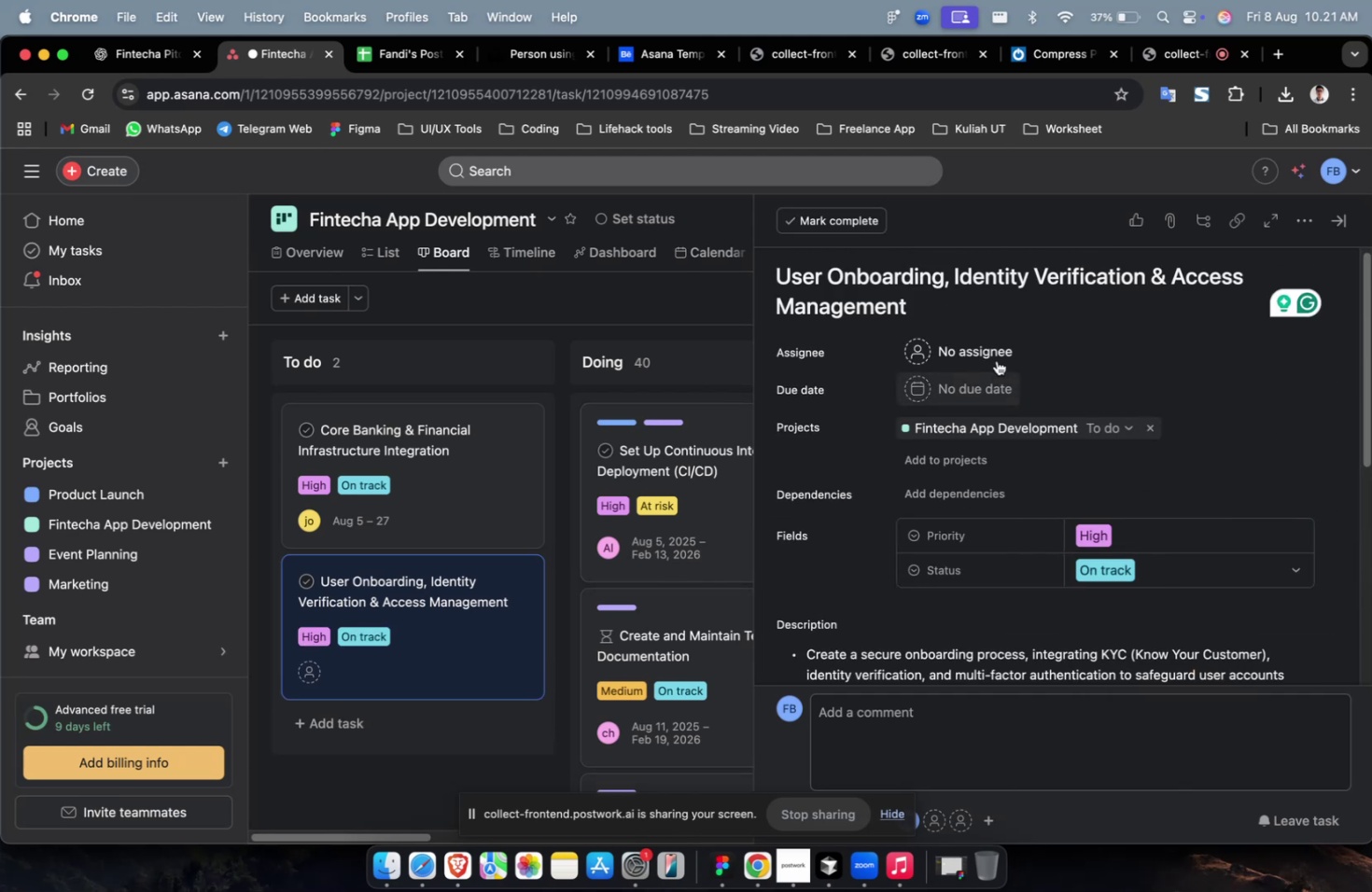 
triple_click([996, 352])
 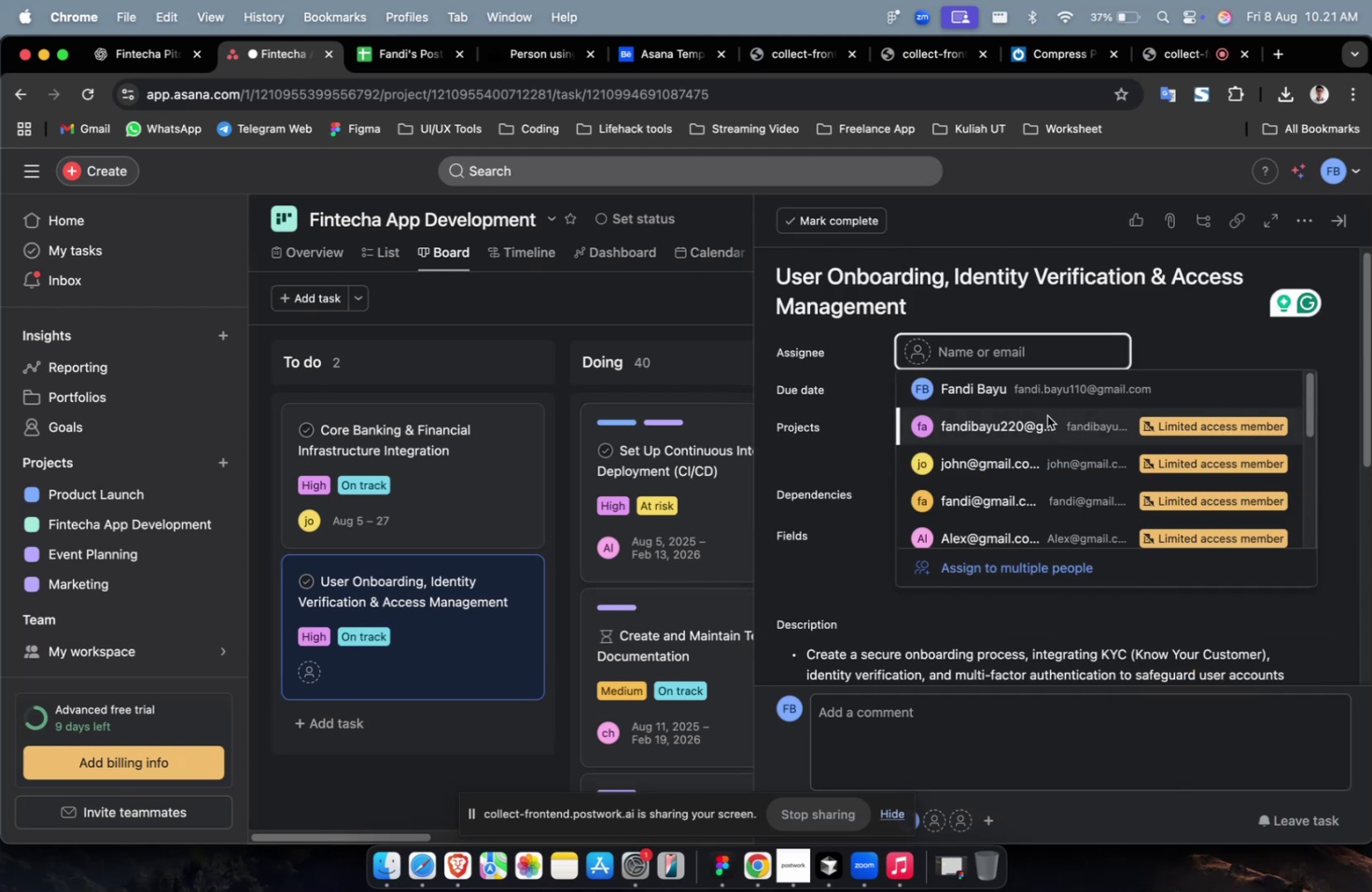 
left_click([1044, 421])
 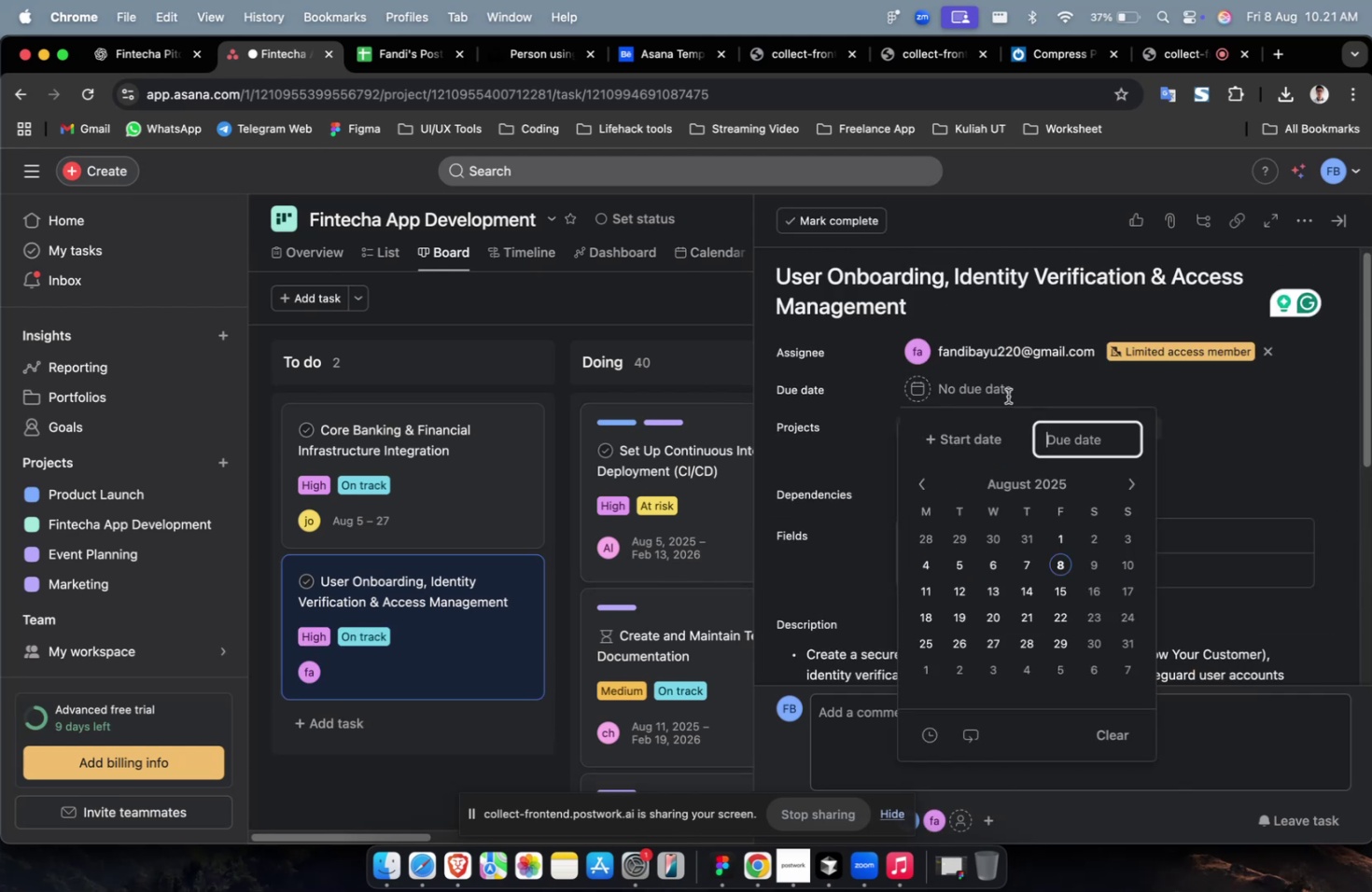 
triple_click([989, 425])
 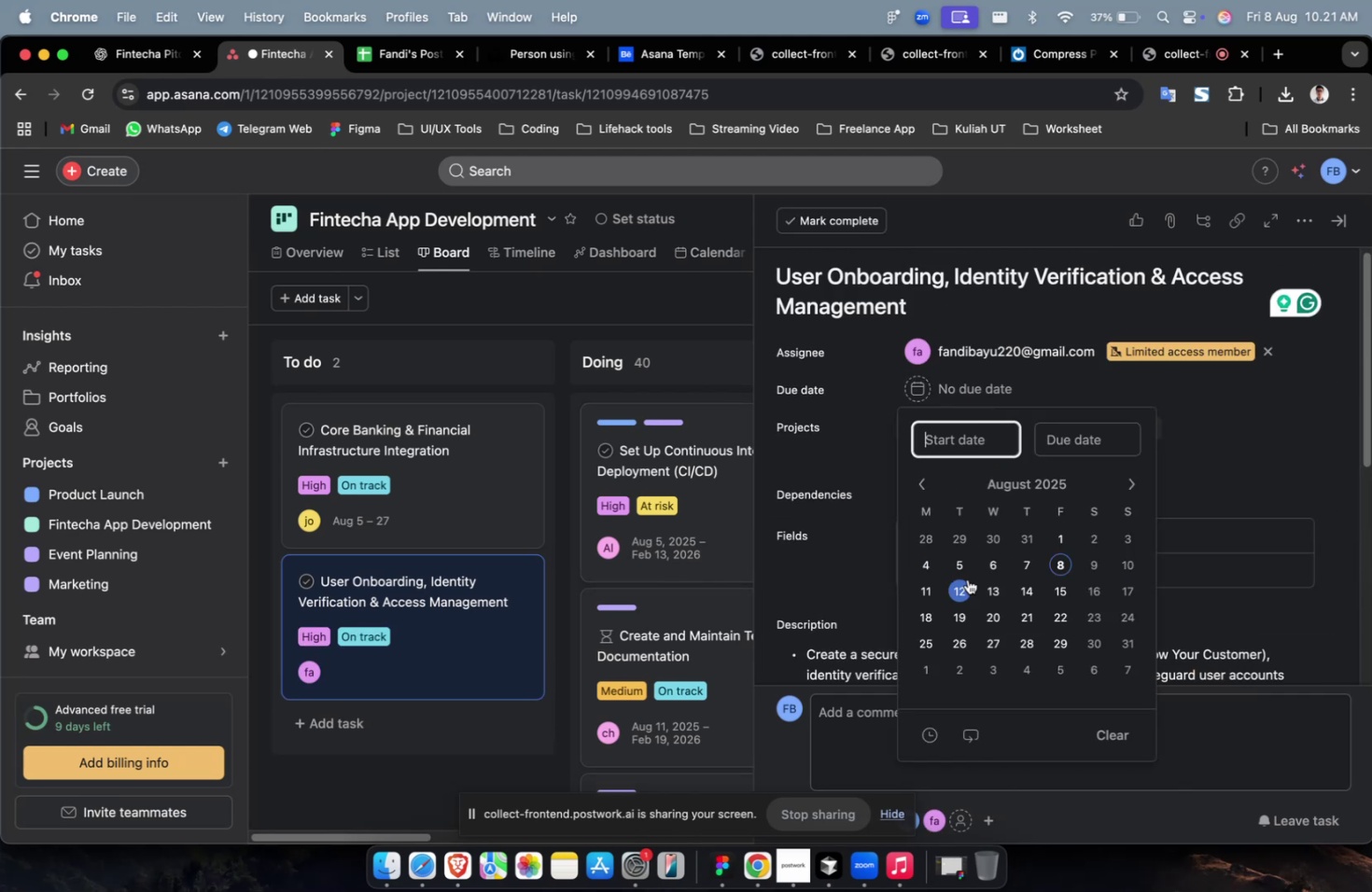 
triple_click([967, 578])
 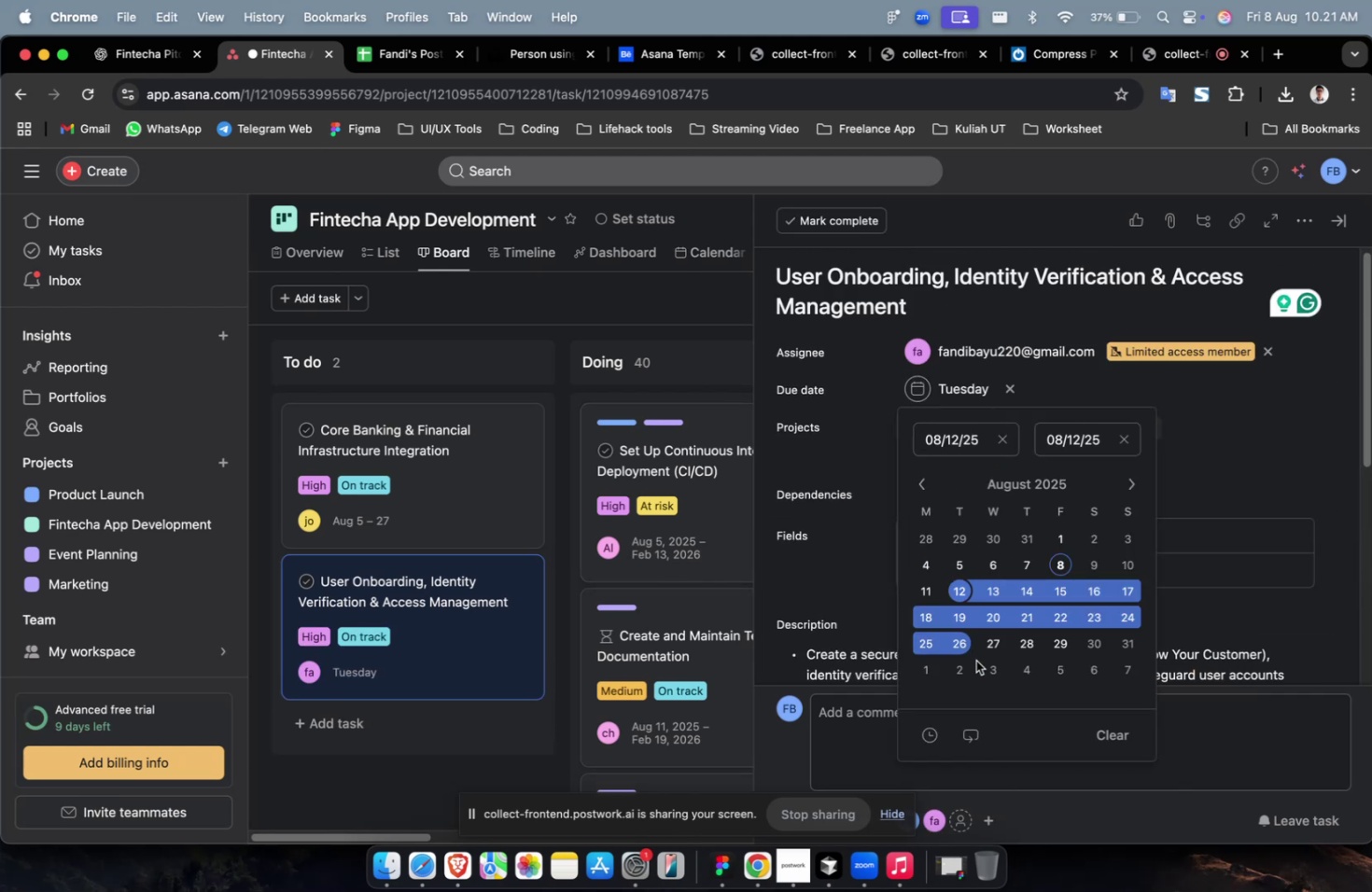 
triple_click([975, 660])
 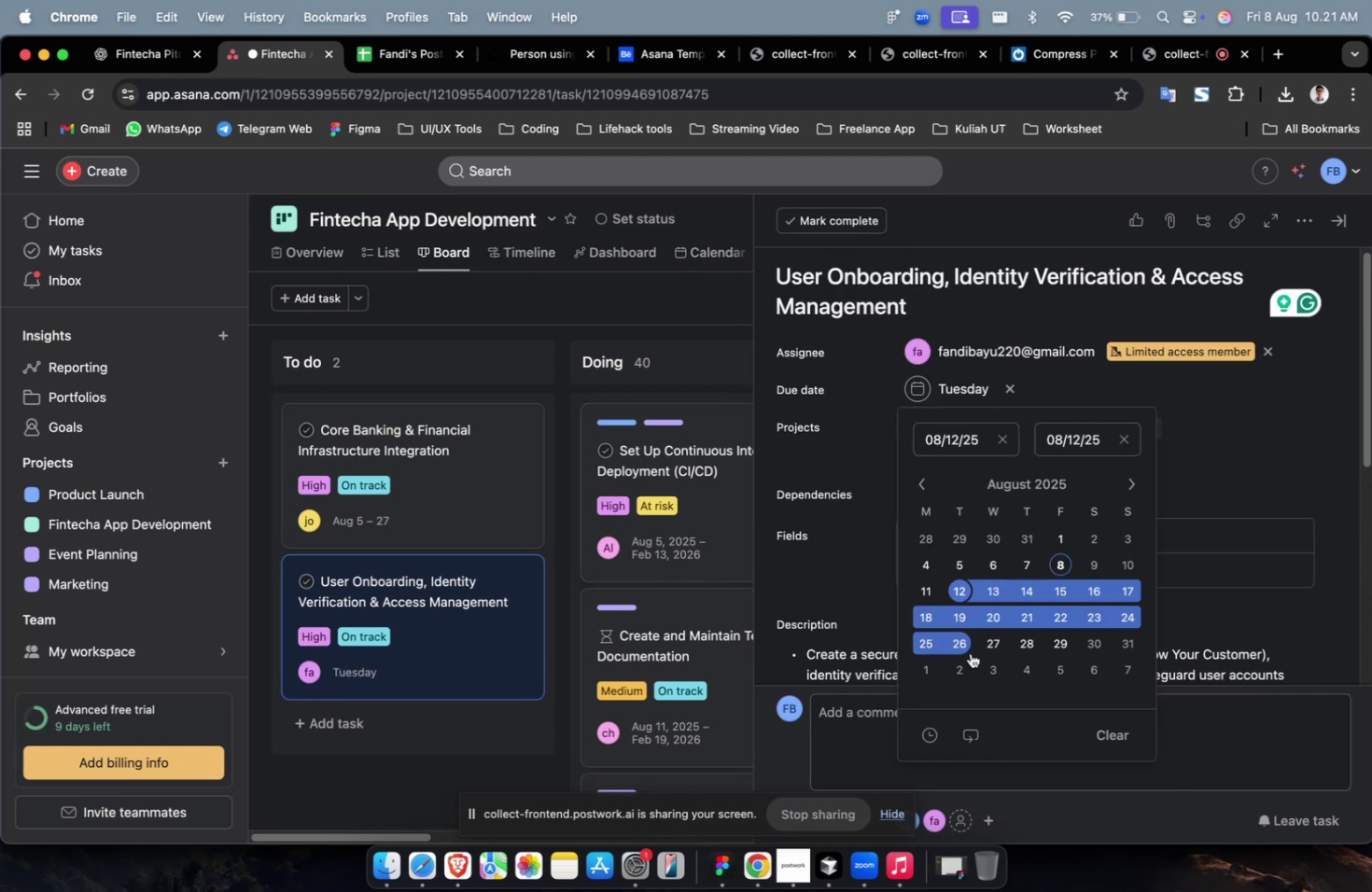 
triple_click([970, 652])
 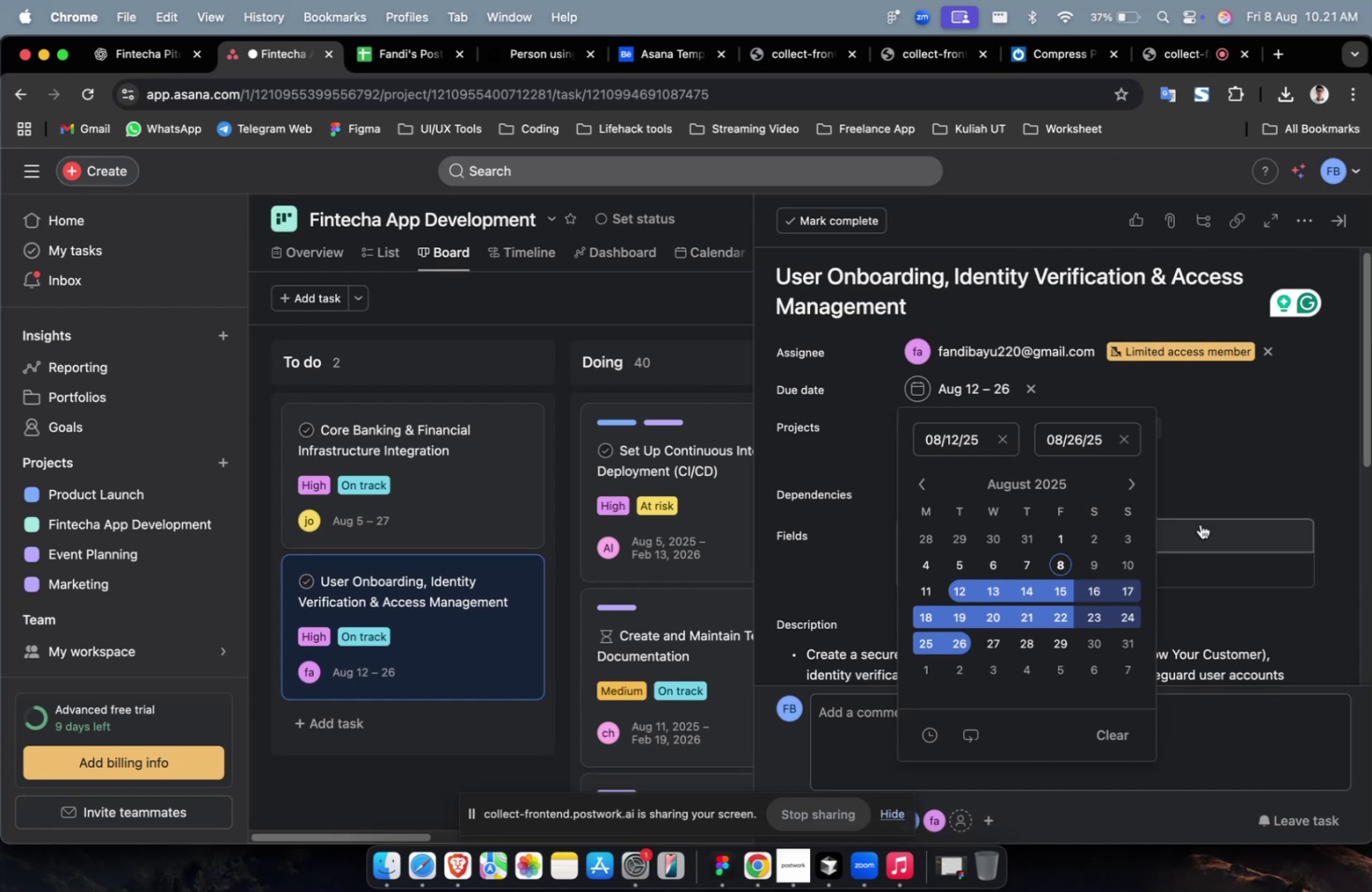 
triple_click([1268, 471])
 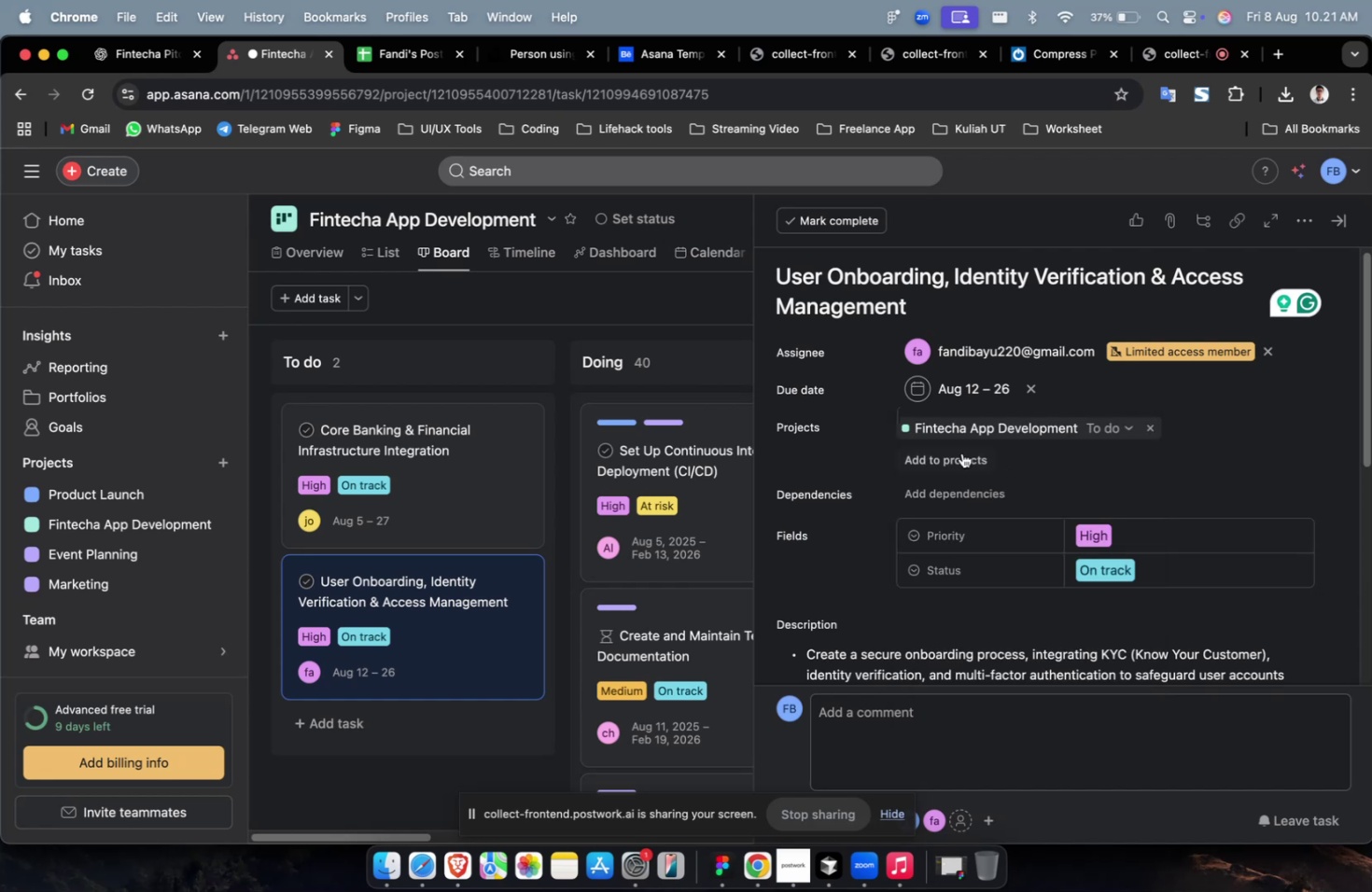 
triple_click([960, 453])
 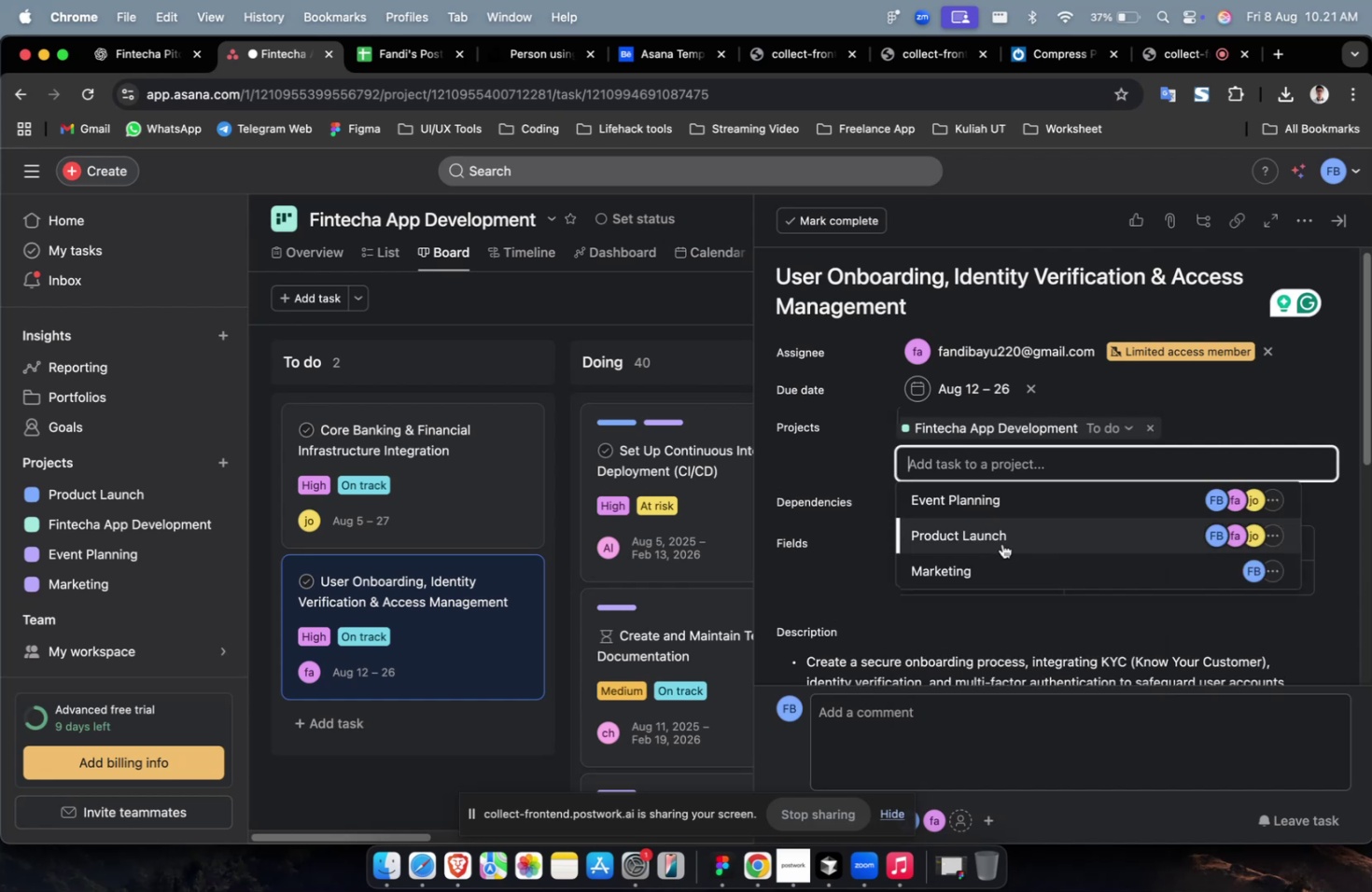 
triple_click([1001, 543])
 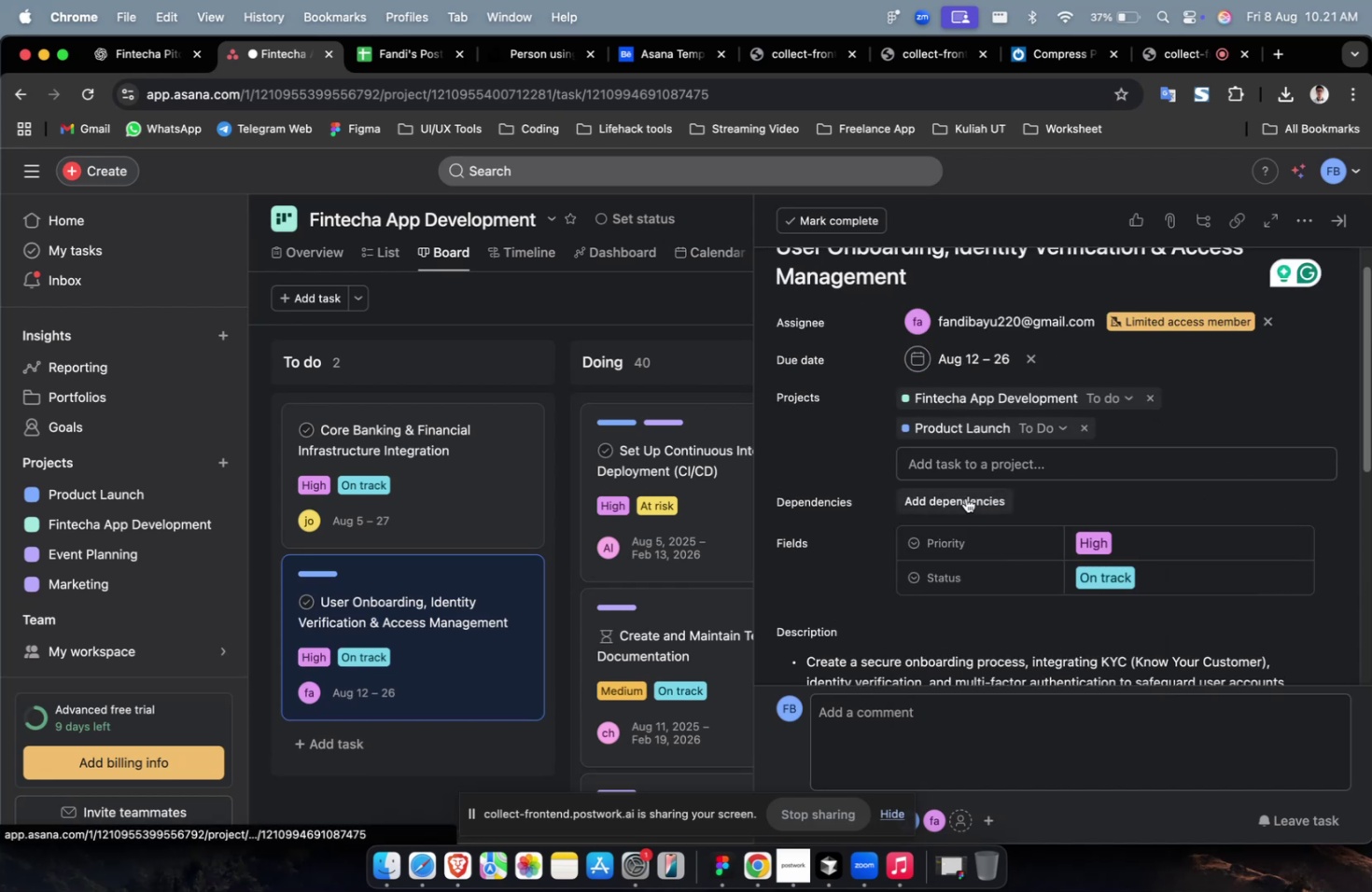 
triple_click([964, 492])
 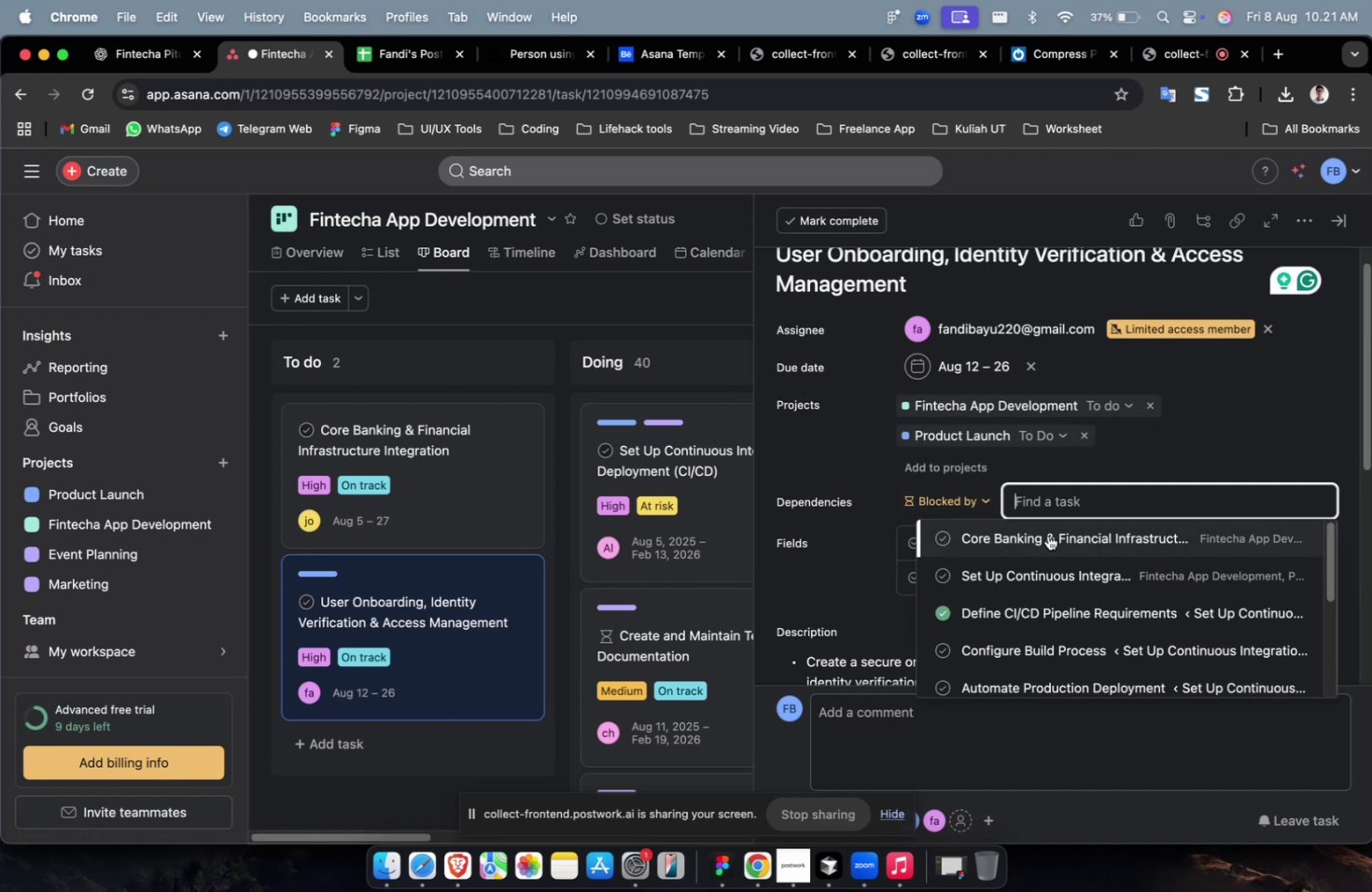 
triple_click([1047, 535])
 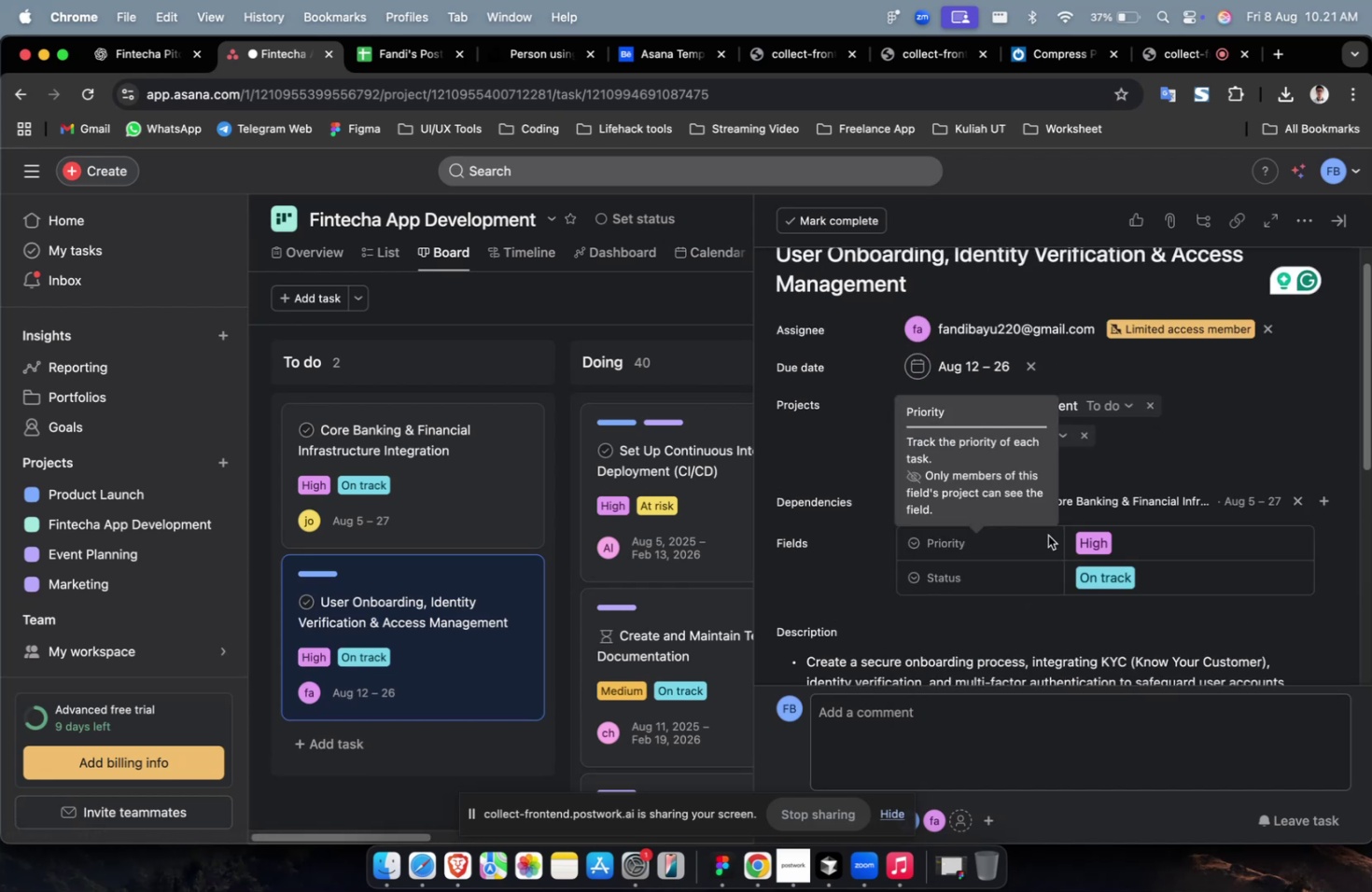 
scroll: coordinate [1047, 536], scroll_direction: down, amount: 20.0
 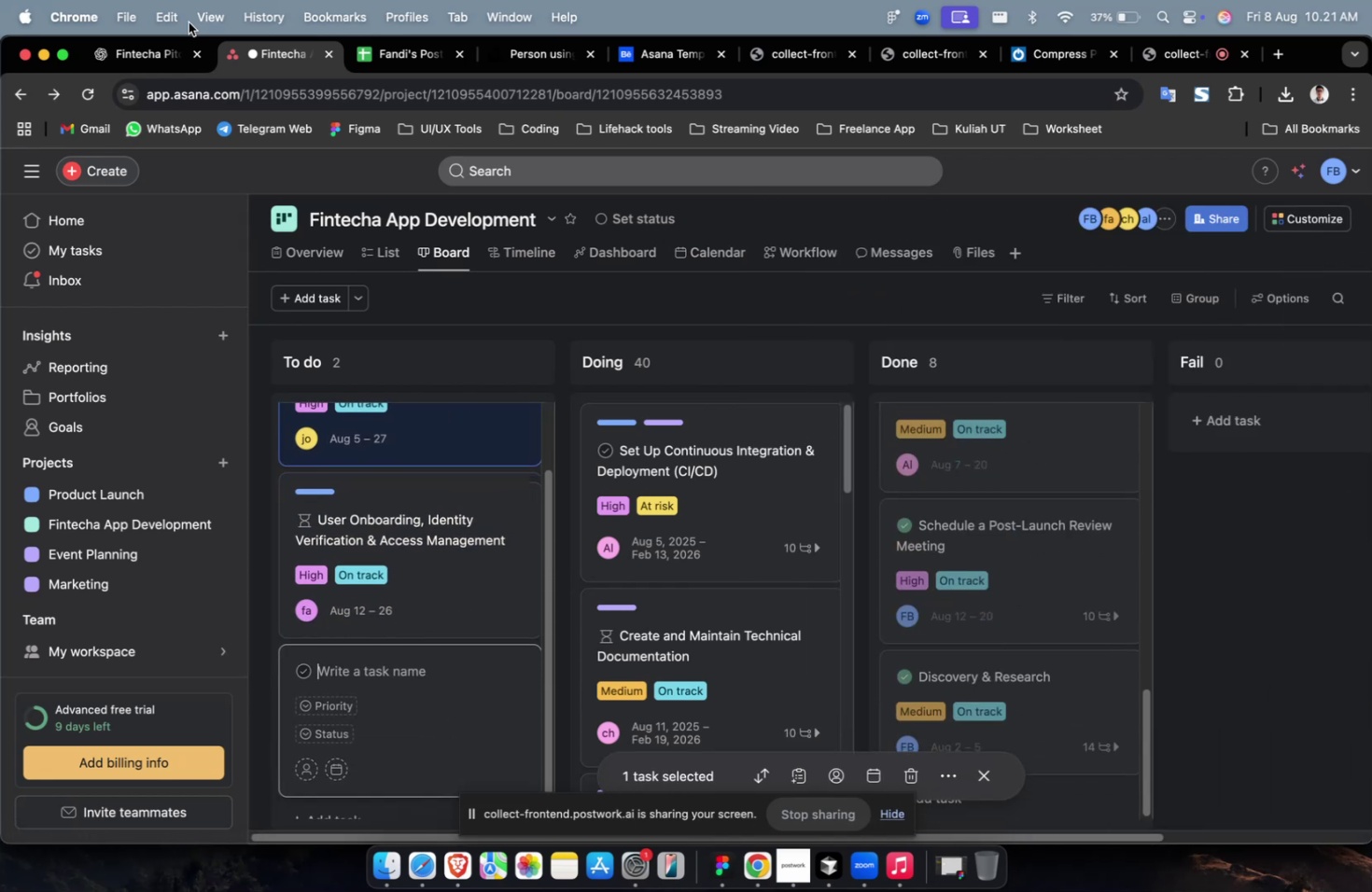 
left_click([124, 50])
 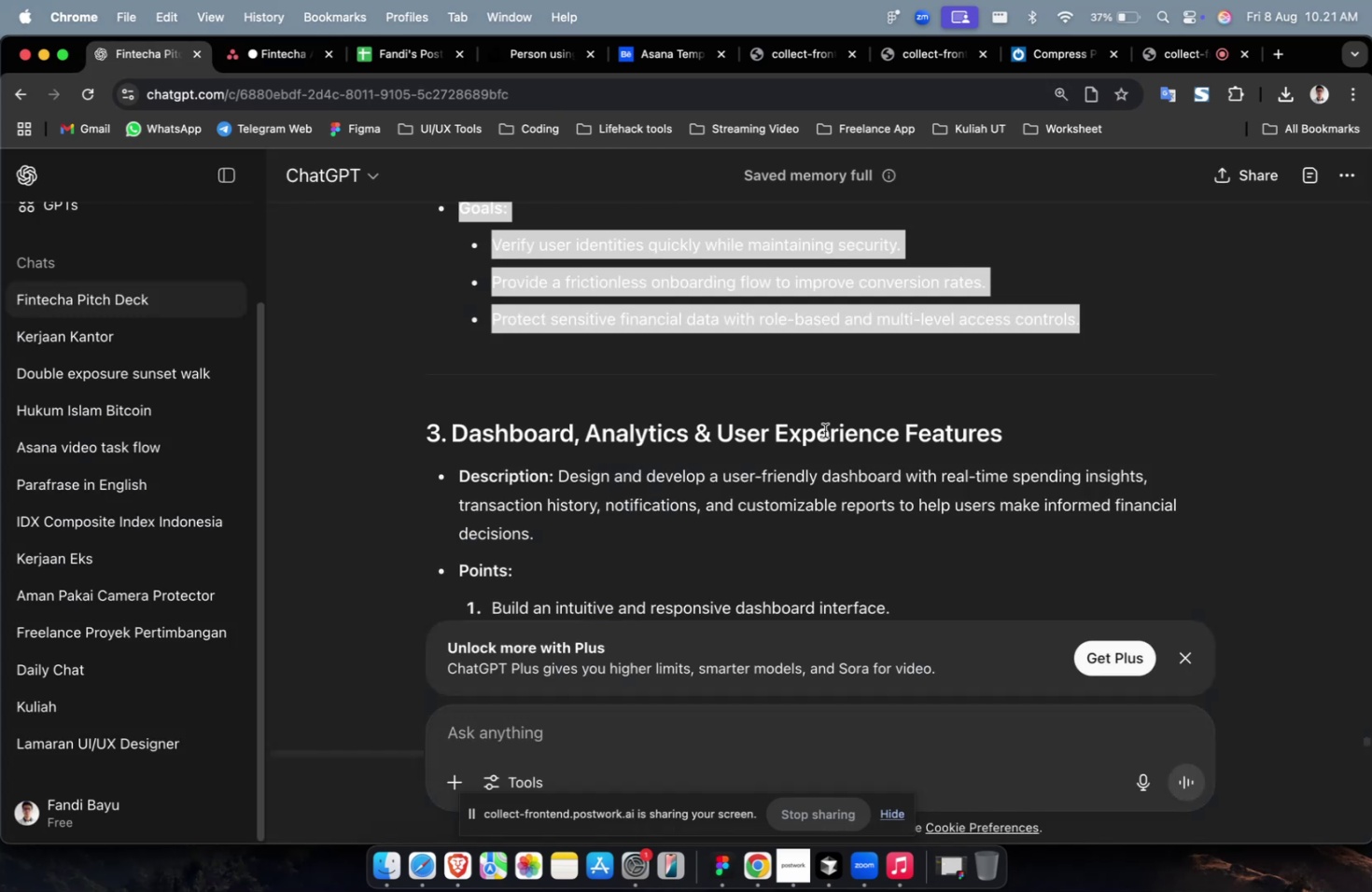 
scroll: coordinate [826, 432], scroll_direction: down, amount: 2.0
 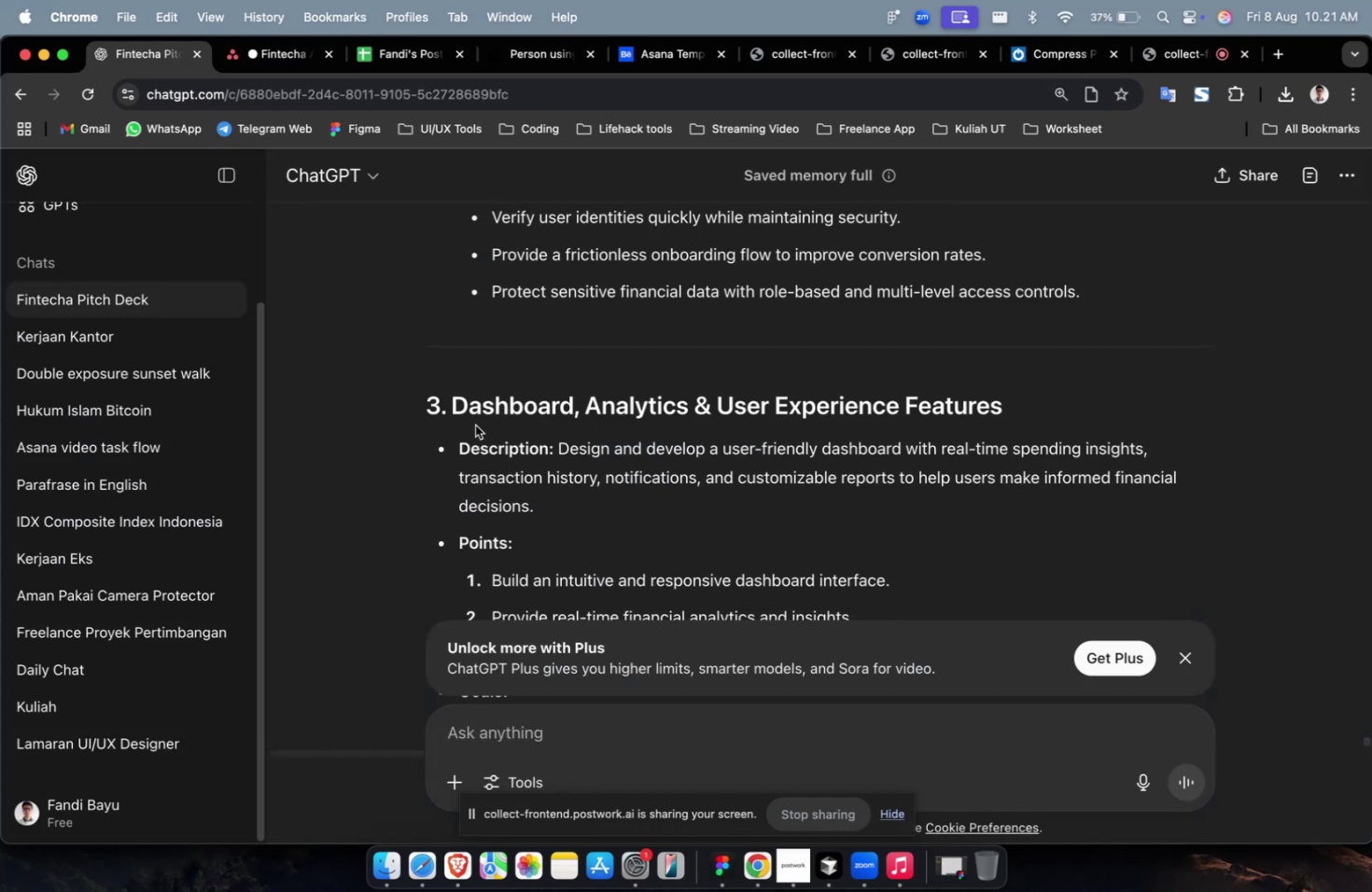 
key(Meta+C)
 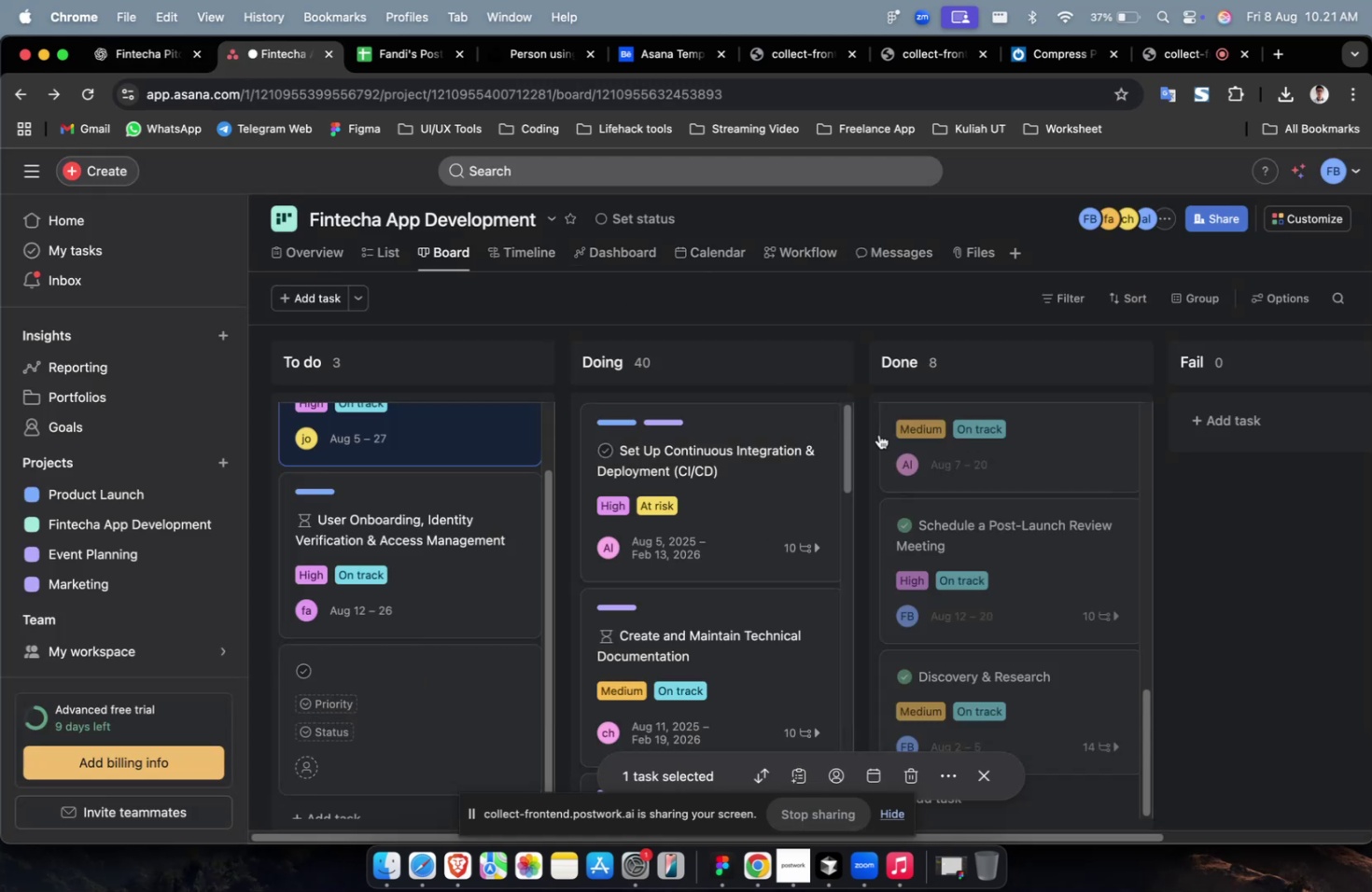 
left_click([403, 690])
 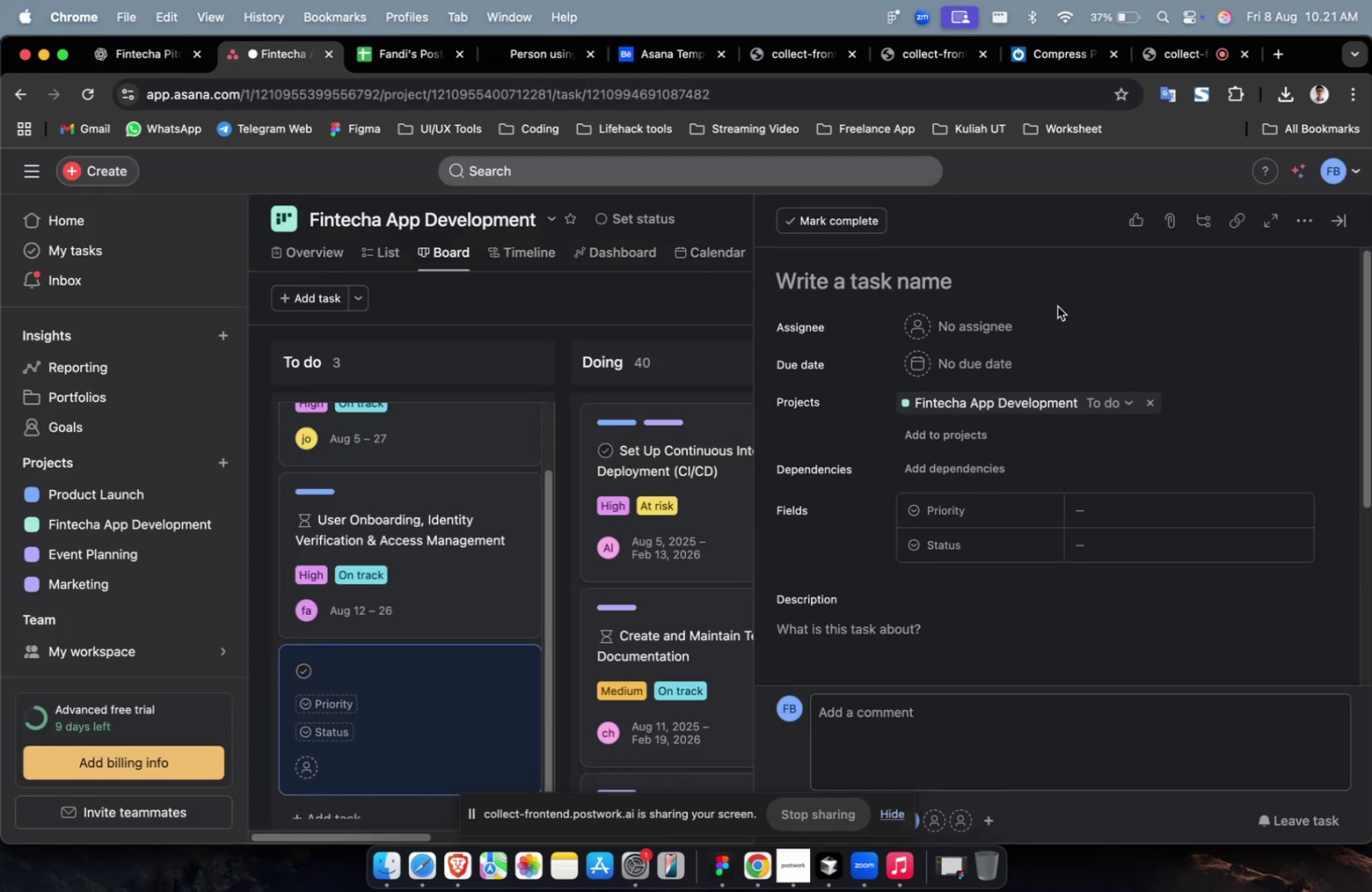 
left_click([1043, 287])
 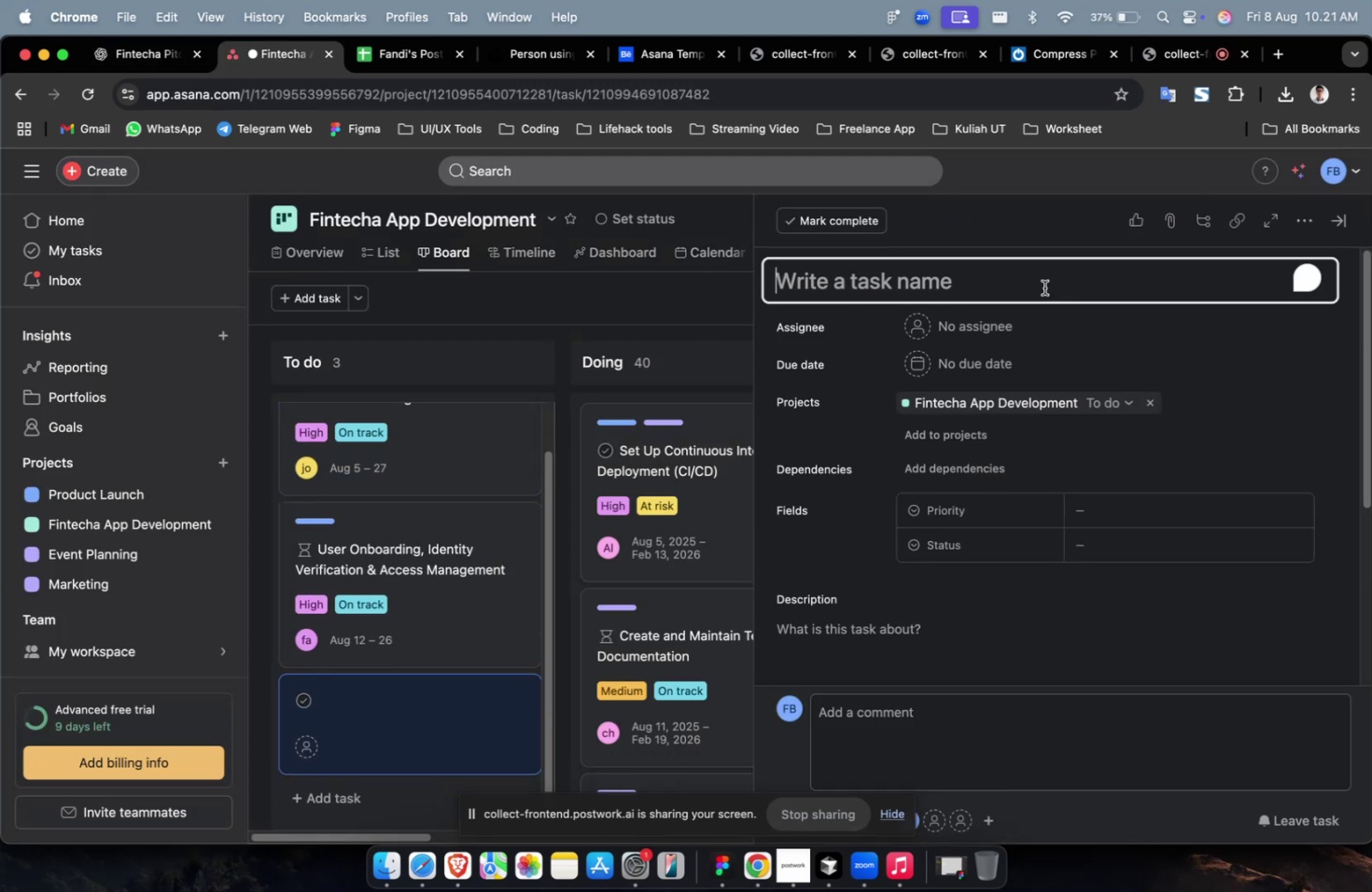 
key(Meta+V)
 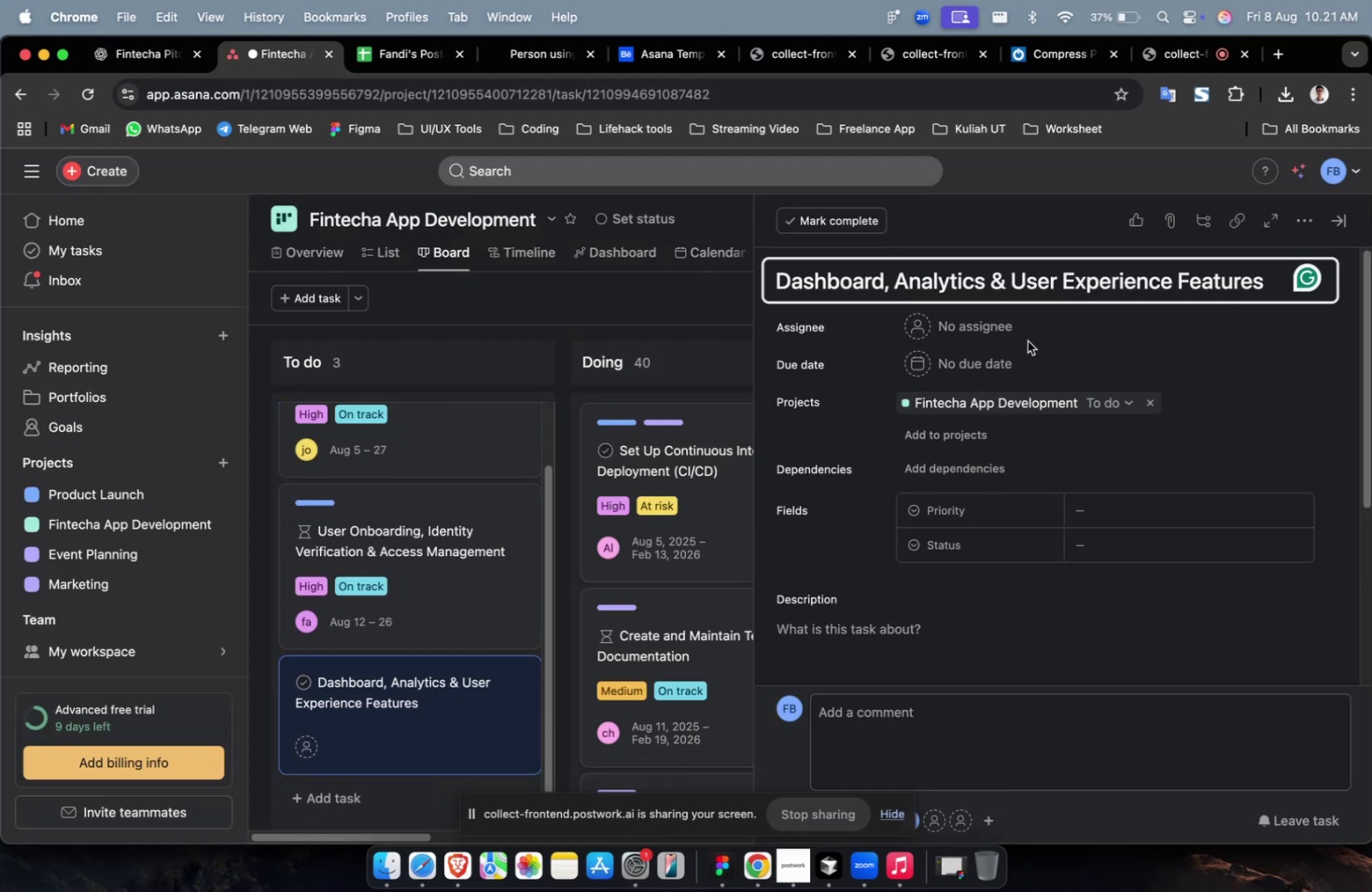 
left_click([984, 337])
 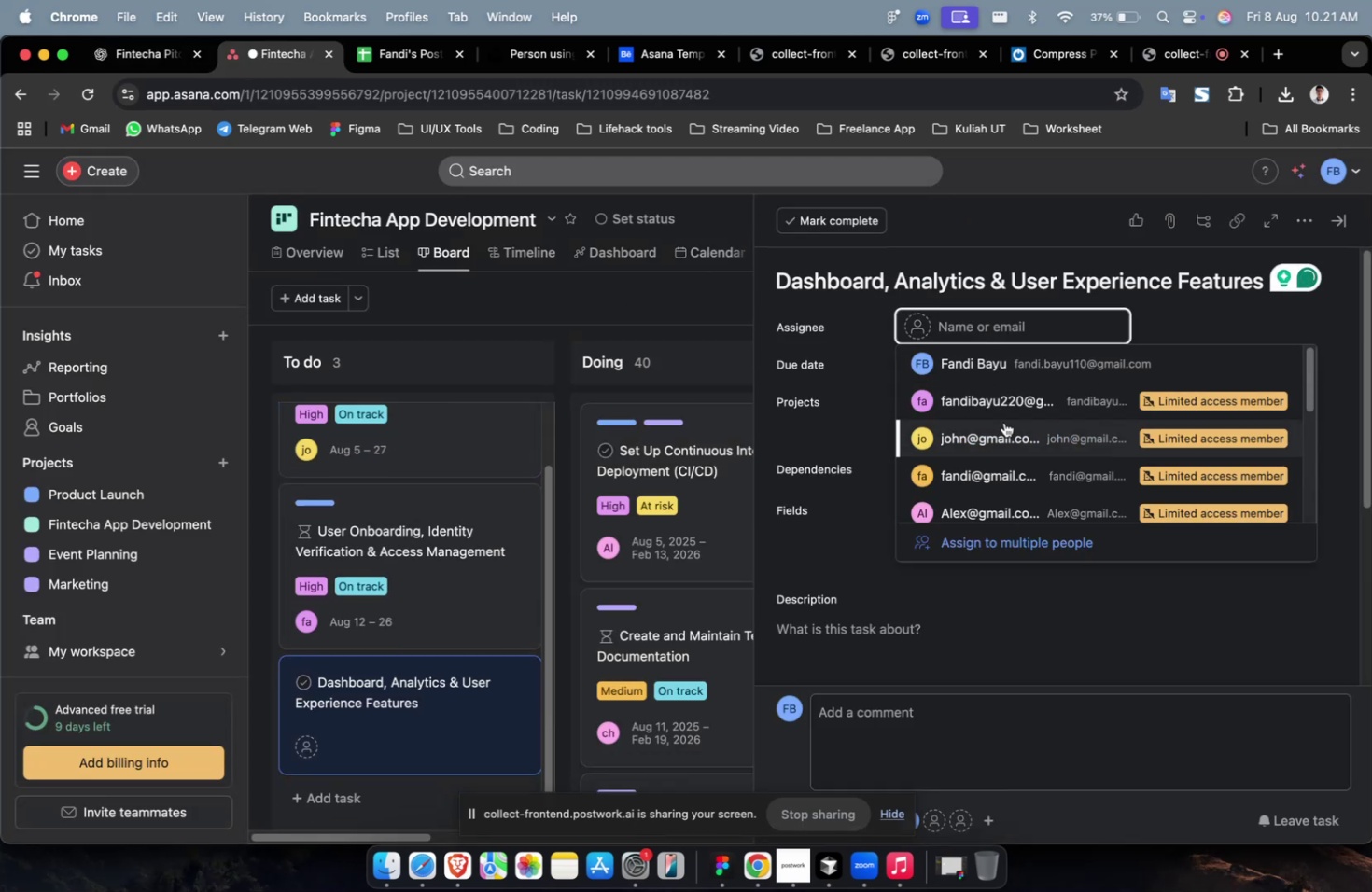 
left_click([1006, 425])
 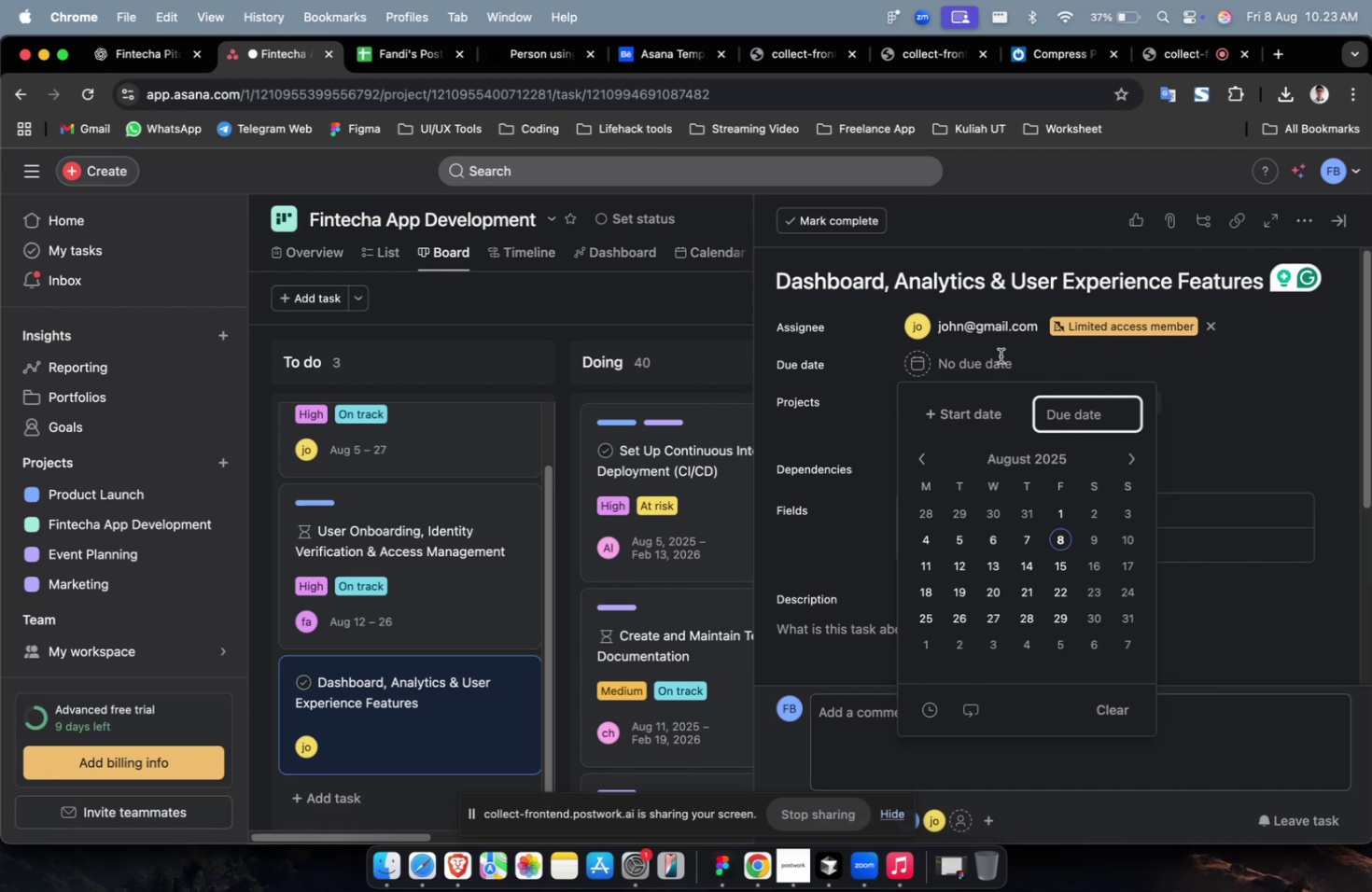 
wait(103.75)
 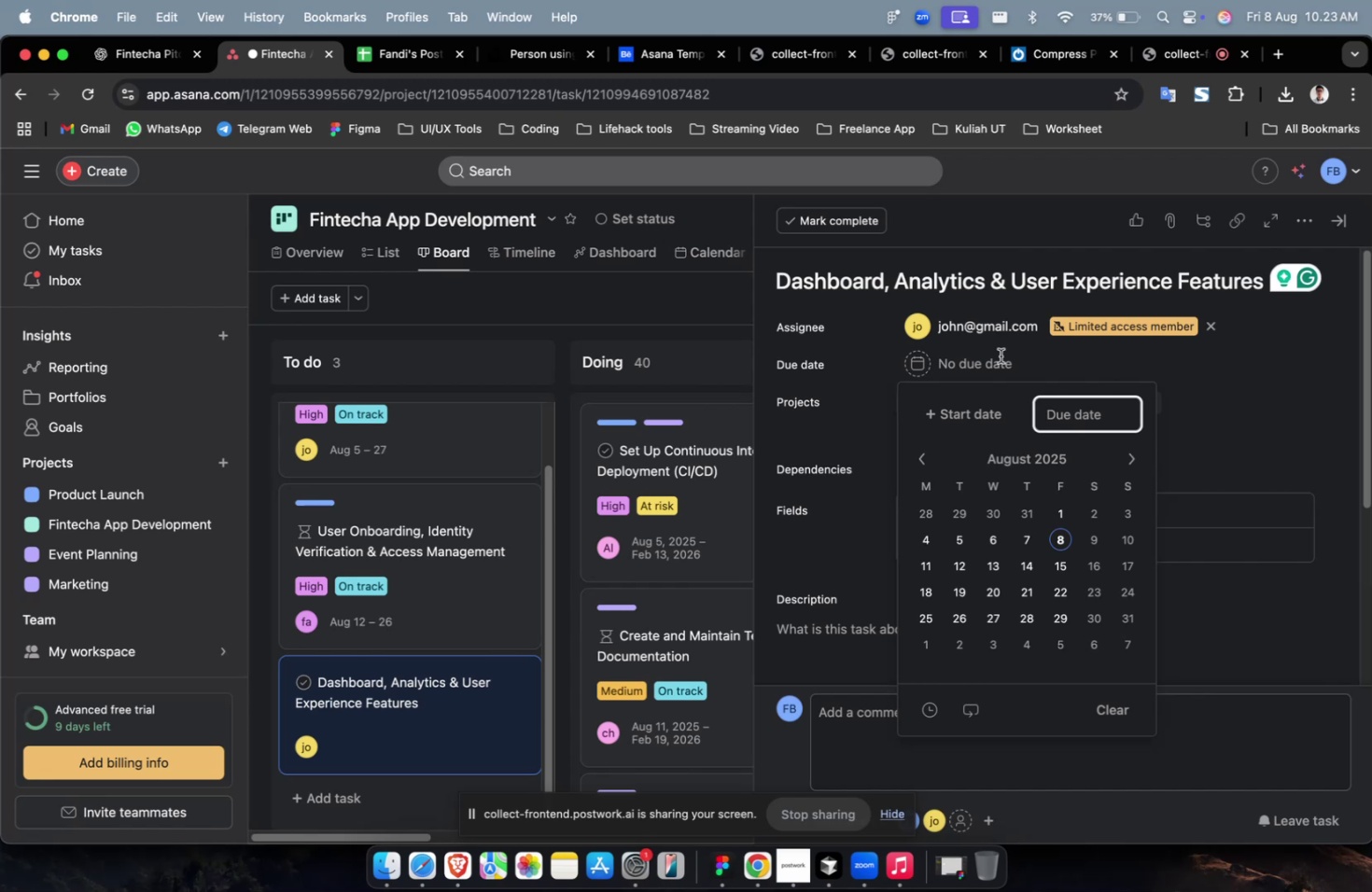 
scroll: coordinate [1000, 355], scroll_direction: down, amount: 4.0
 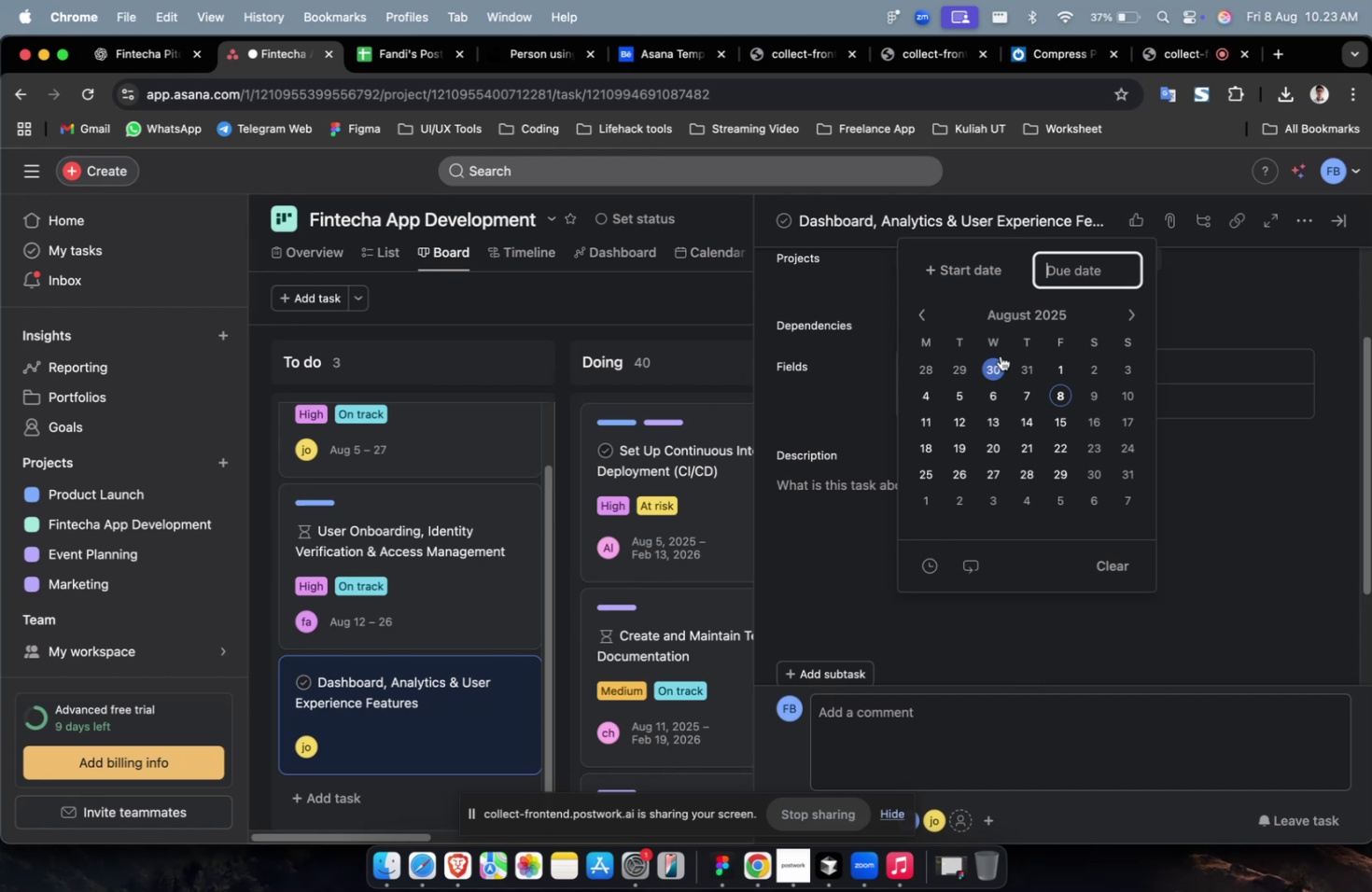 
wait(11.5)
 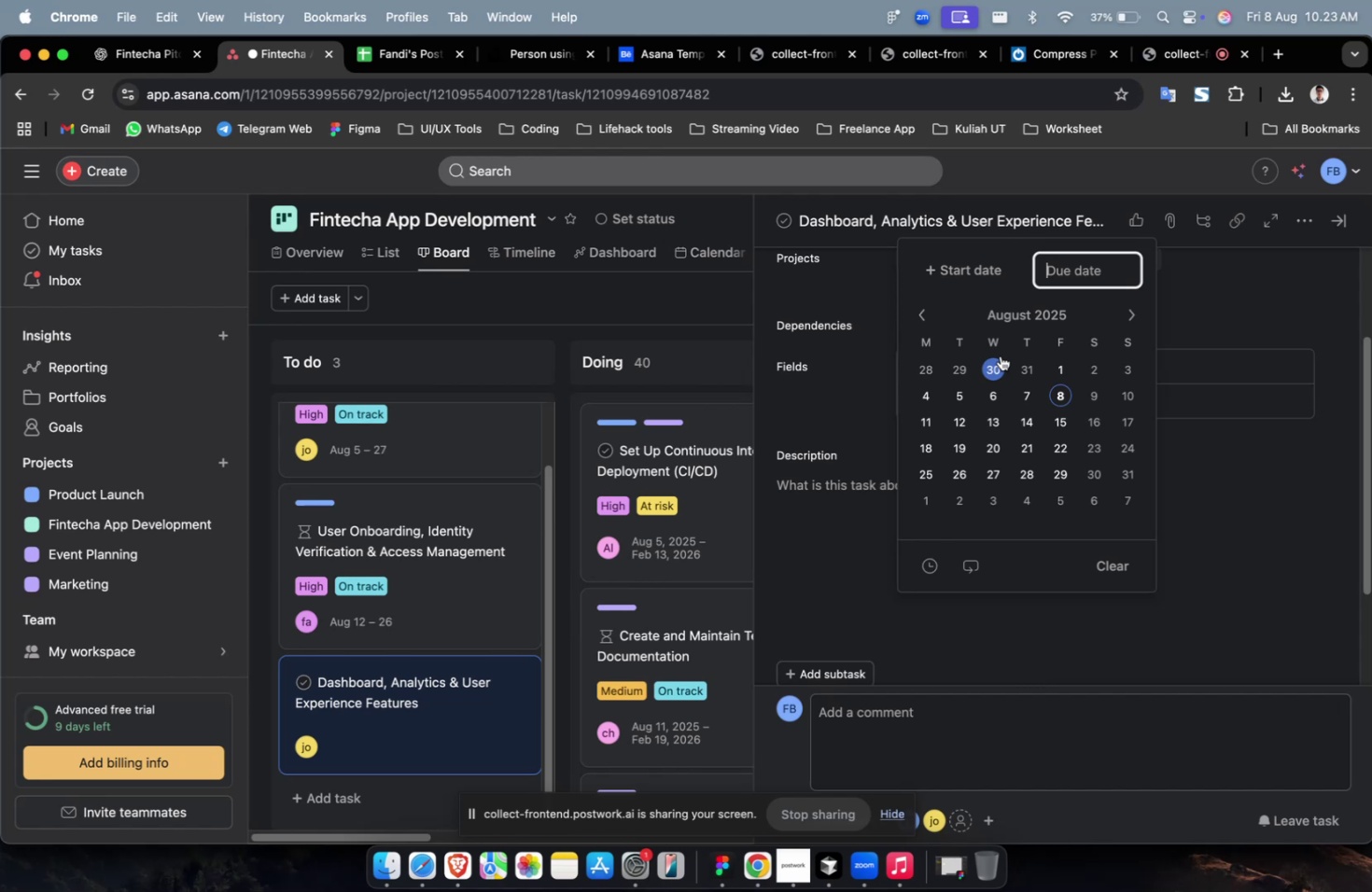 
left_click([994, 402])
 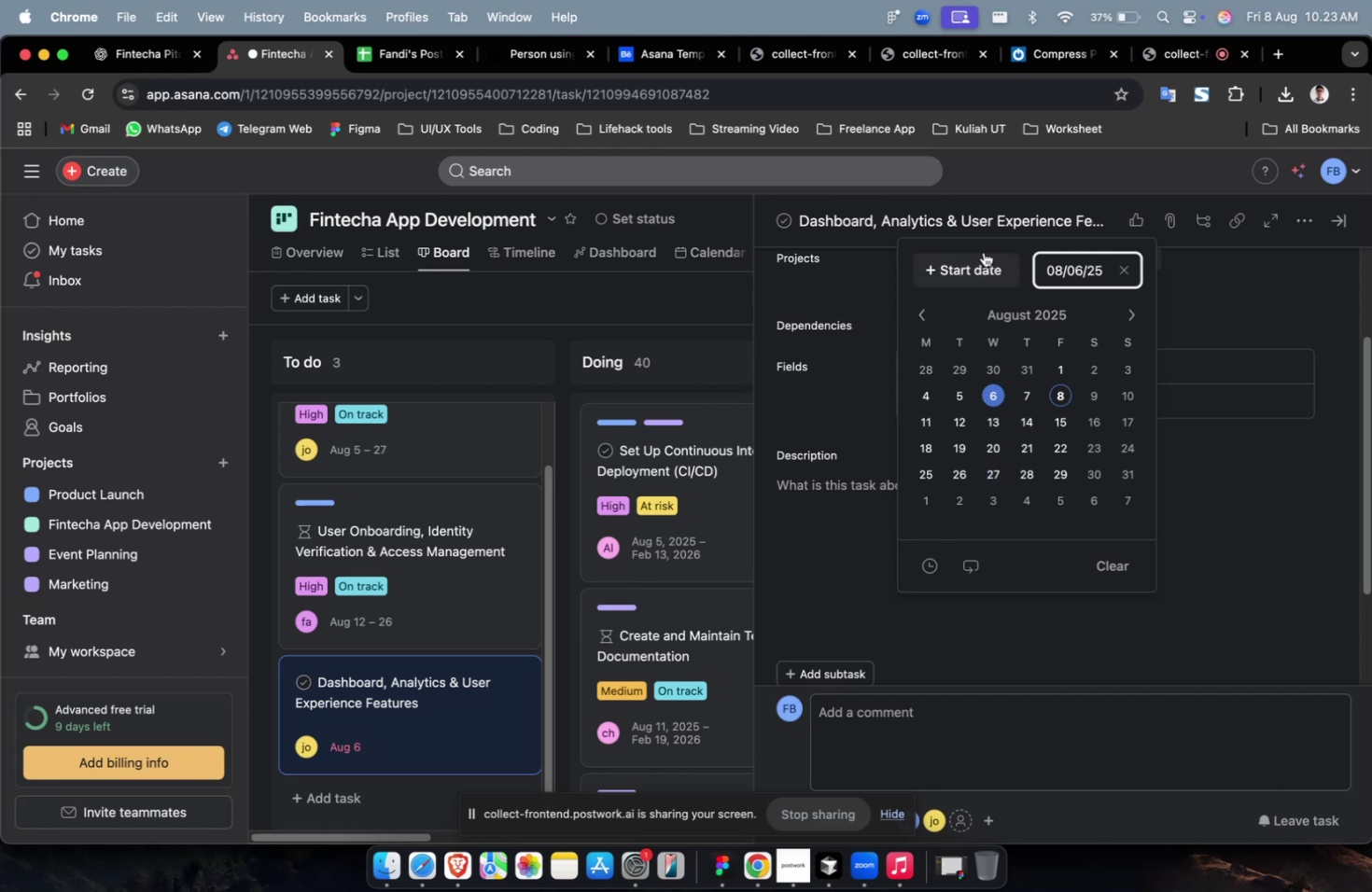 
left_click([979, 263])
 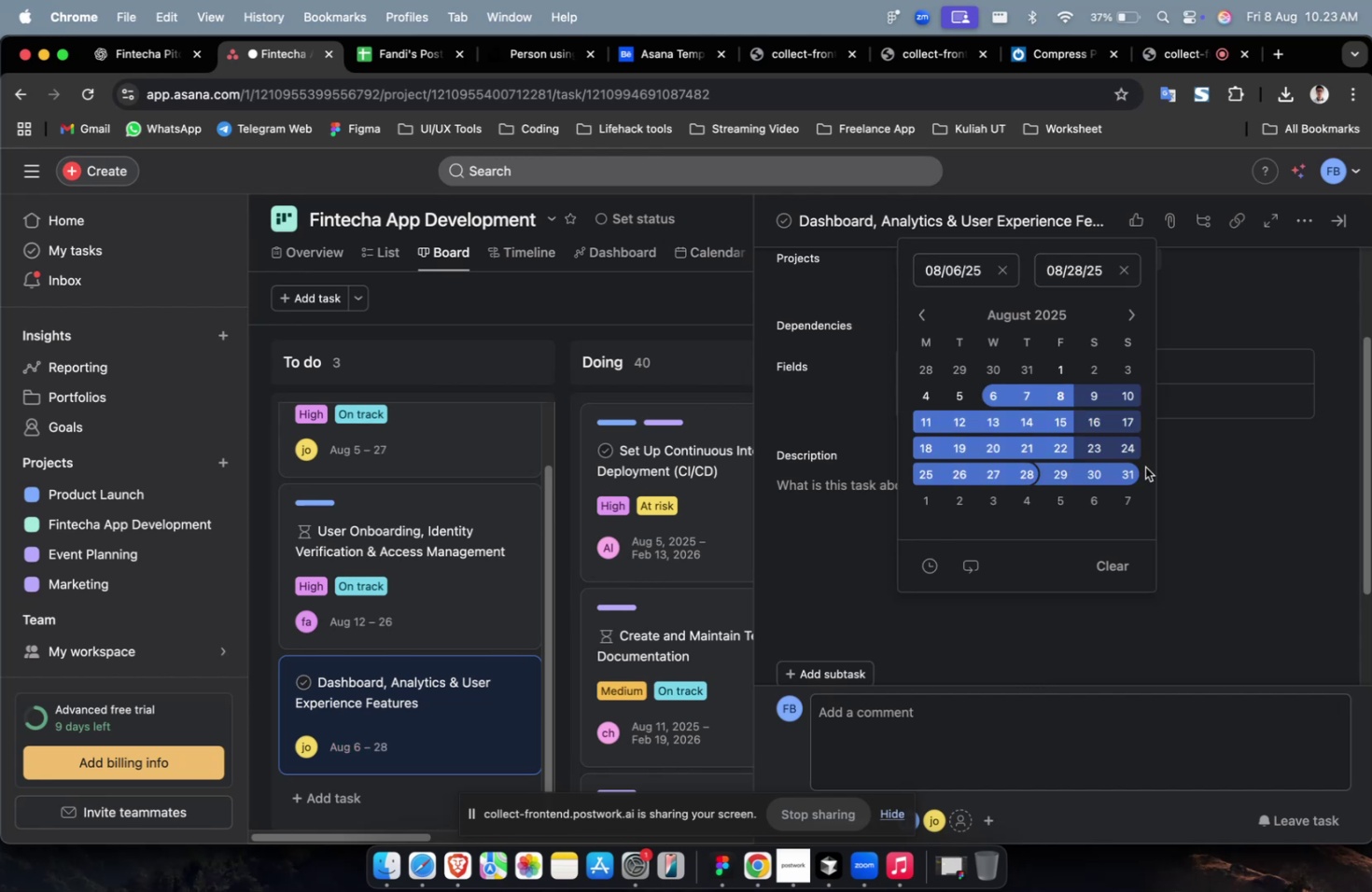 
triple_click([1203, 471])
 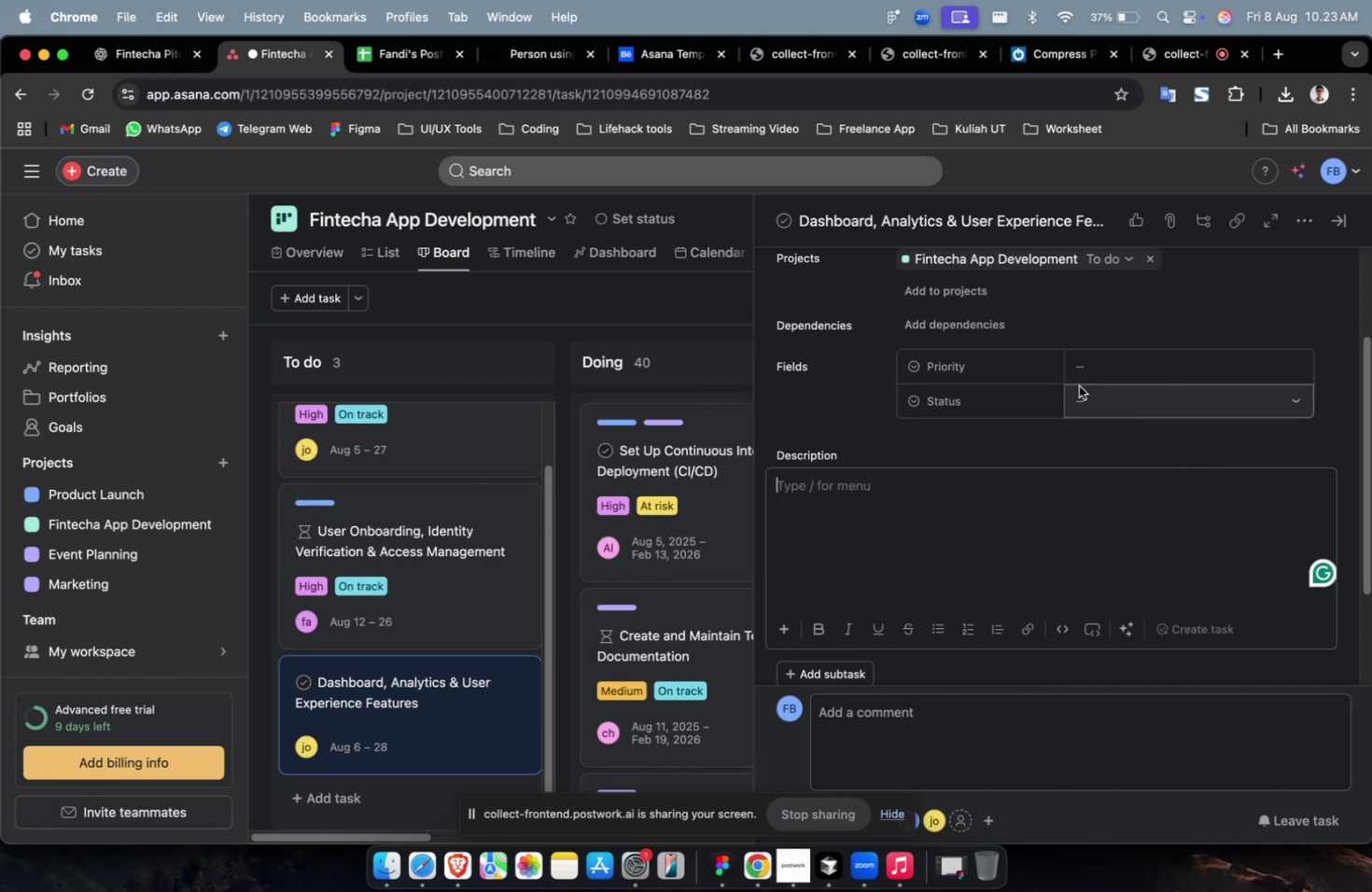 
scroll: coordinate [1120, 397], scroll_direction: up, amount: 5.0
 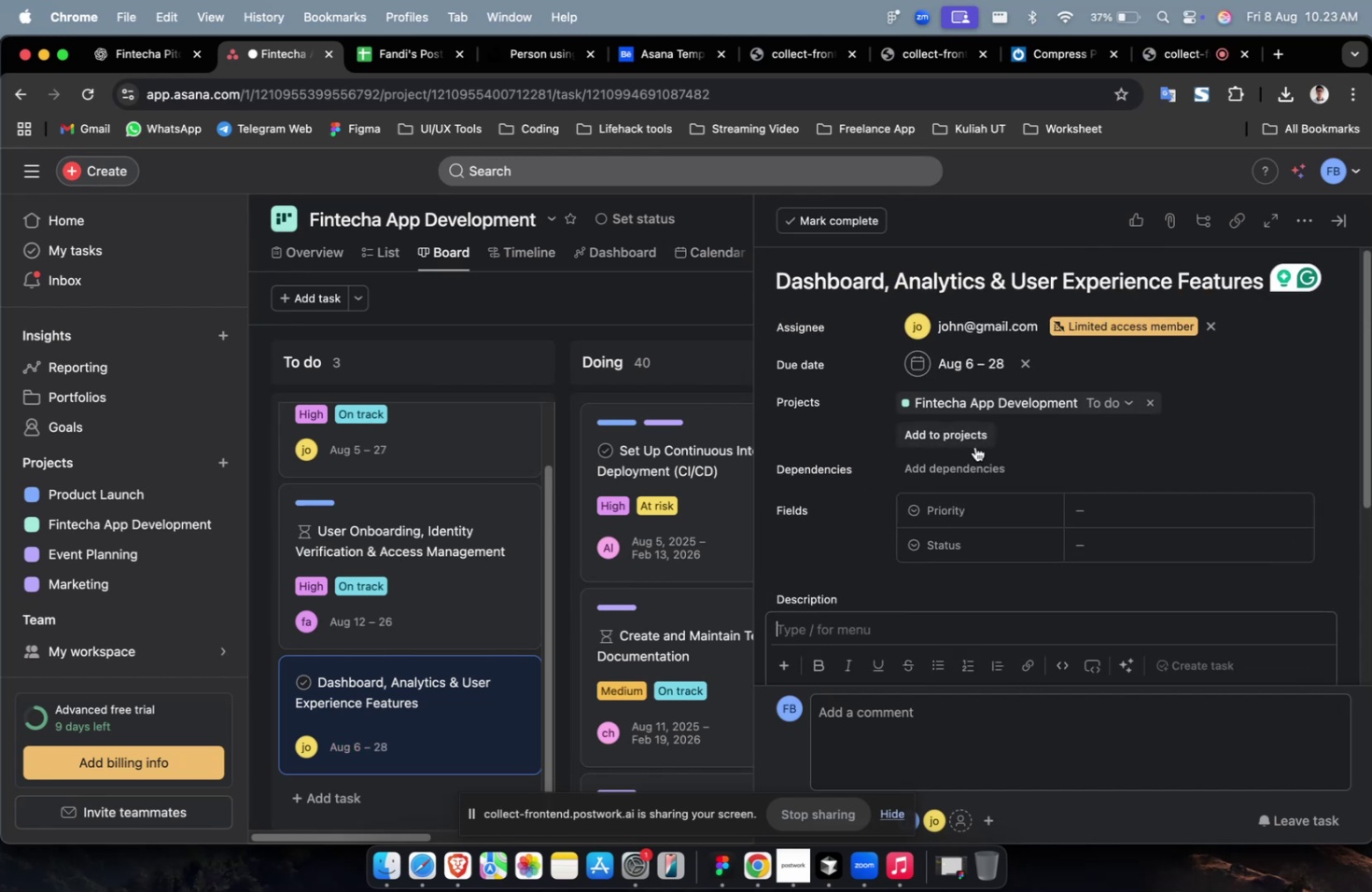 
left_click([958, 430])
 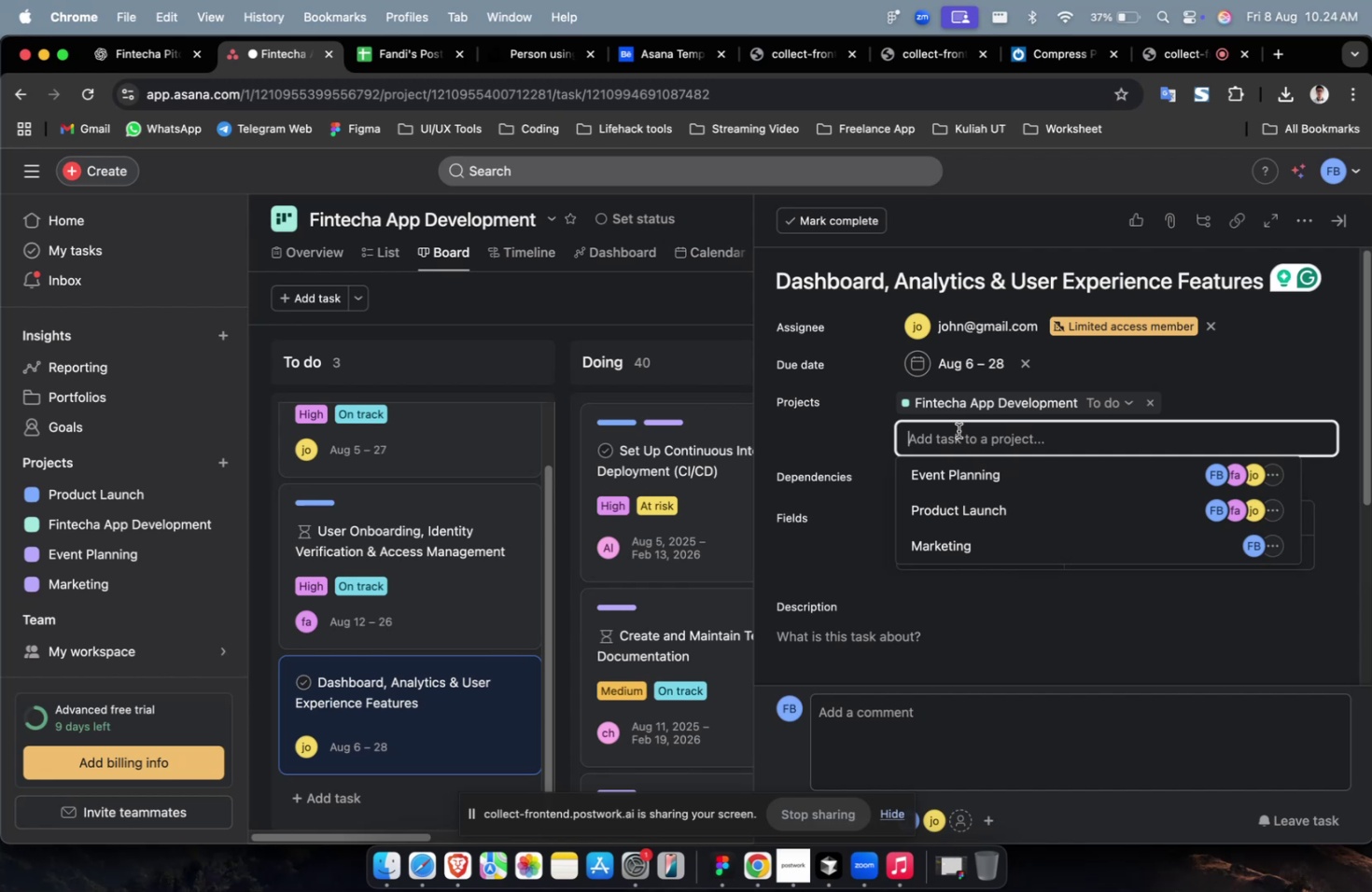 
wait(49.28)
 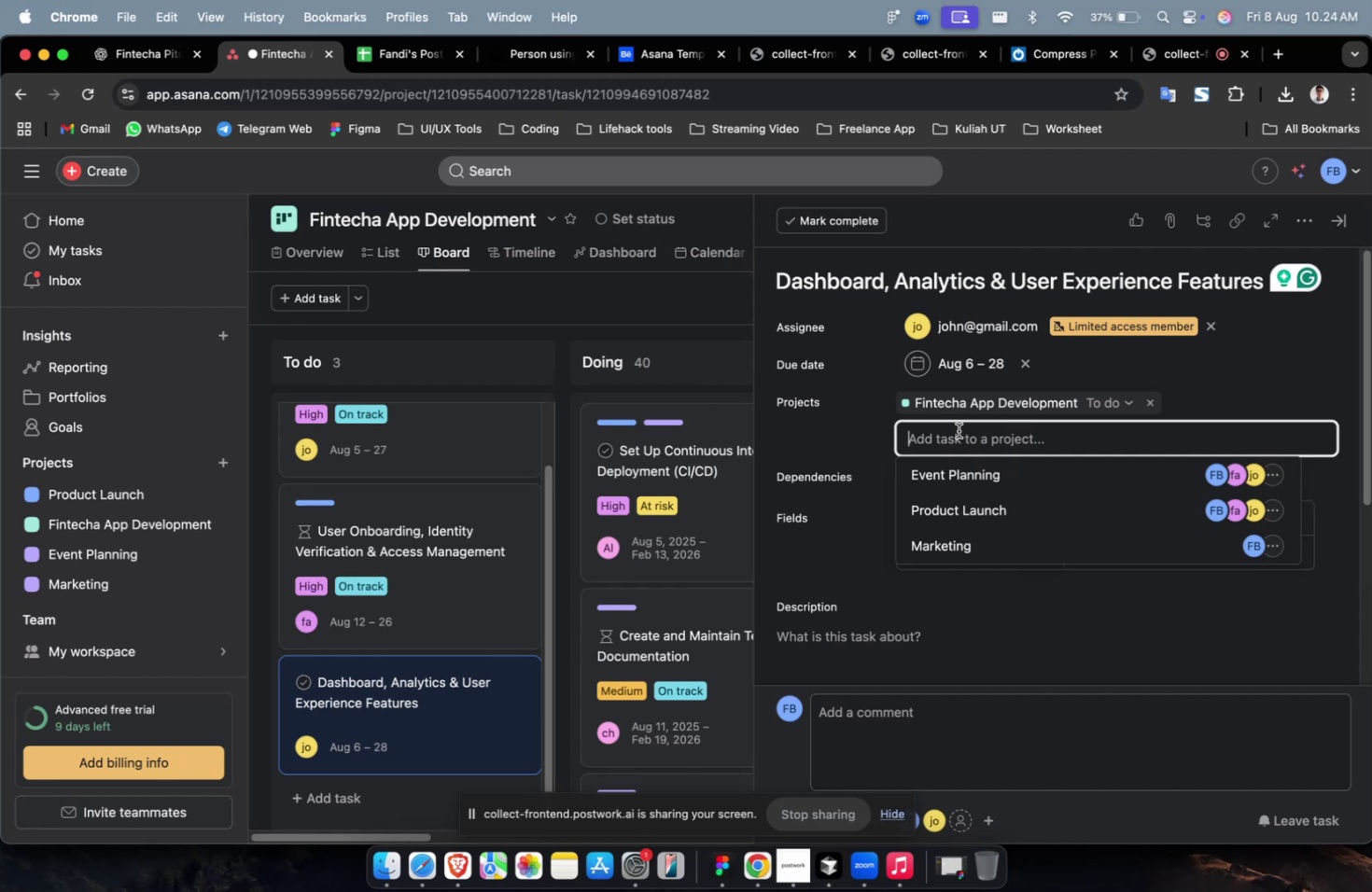 
scroll: coordinate [963, 548], scroll_direction: down, amount: 11.0
 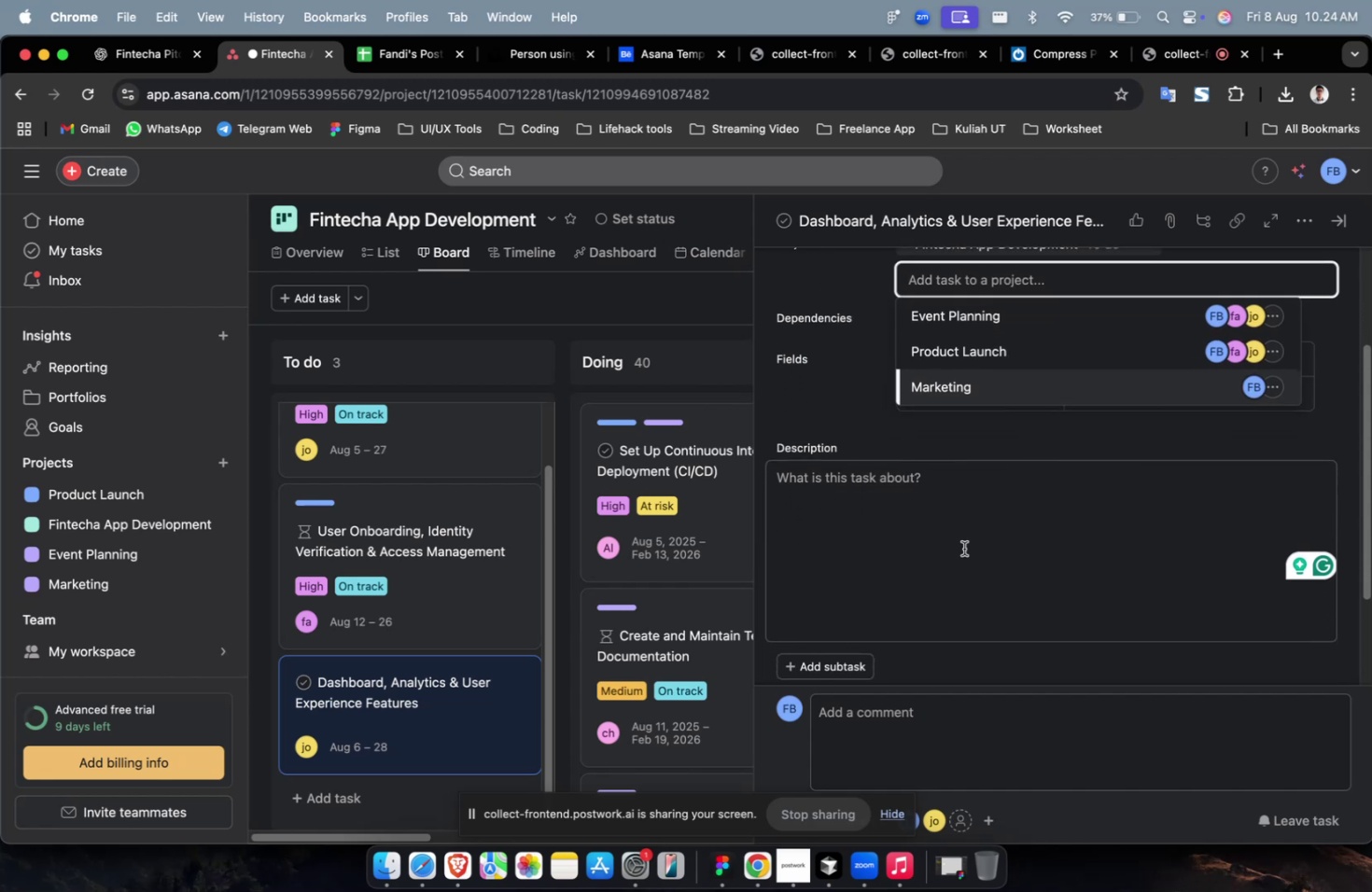 
scroll: coordinate [963, 548], scroll_direction: down, amount: 4.0
 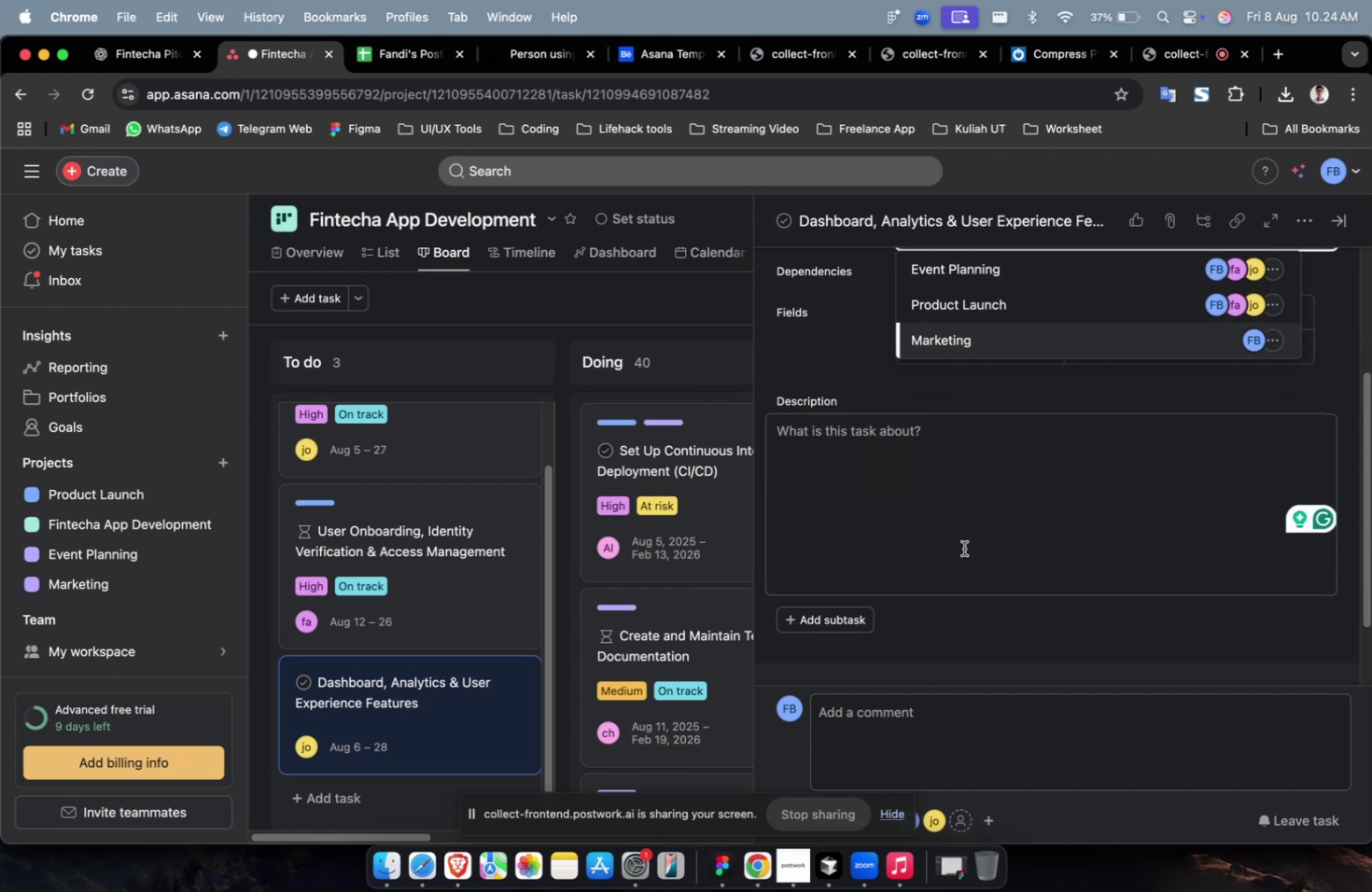 
scroll: coordinate [963, 548], scroll_direction: up, amount: 10.0
 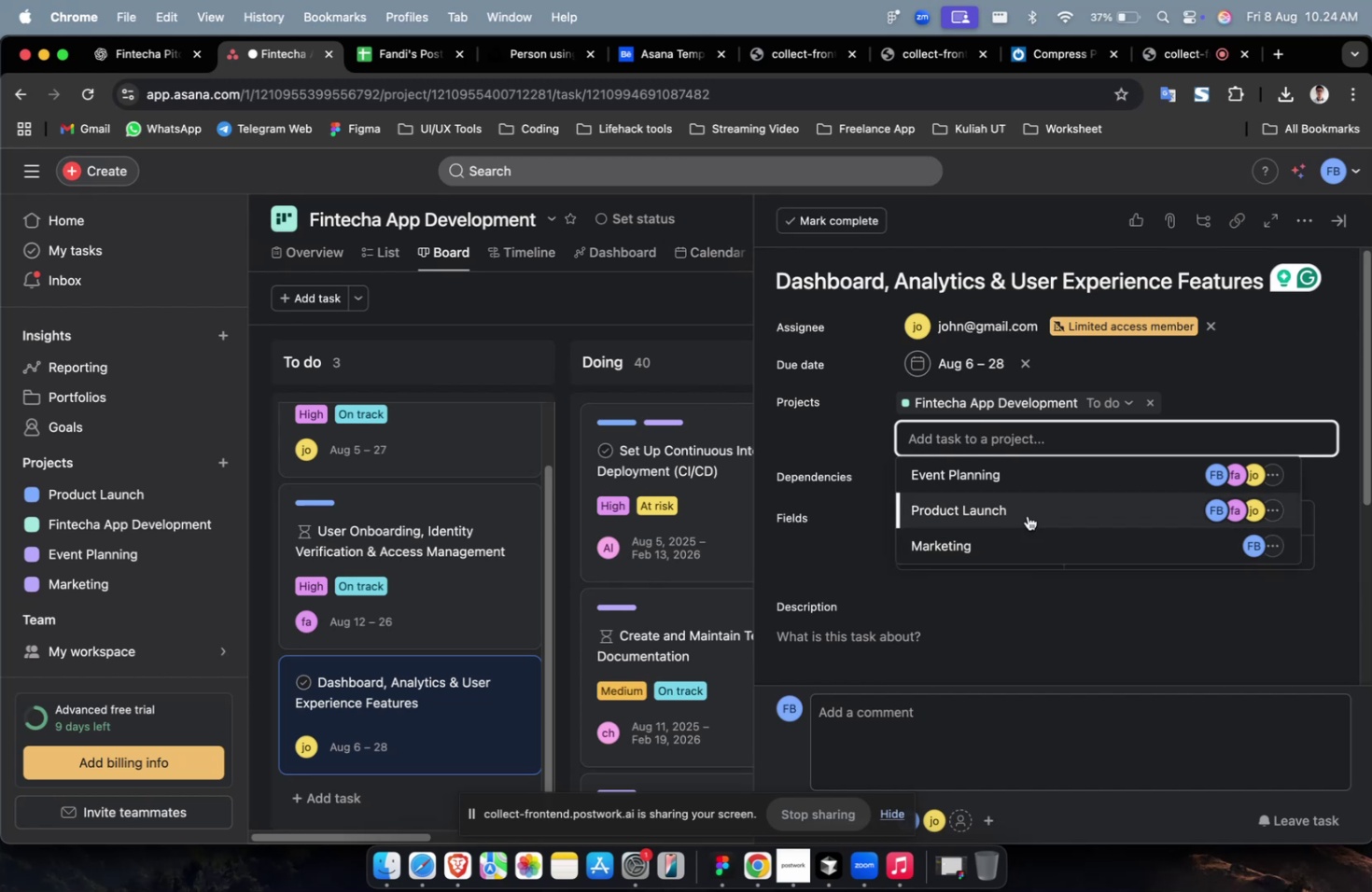 
left_click([1027, 517])
 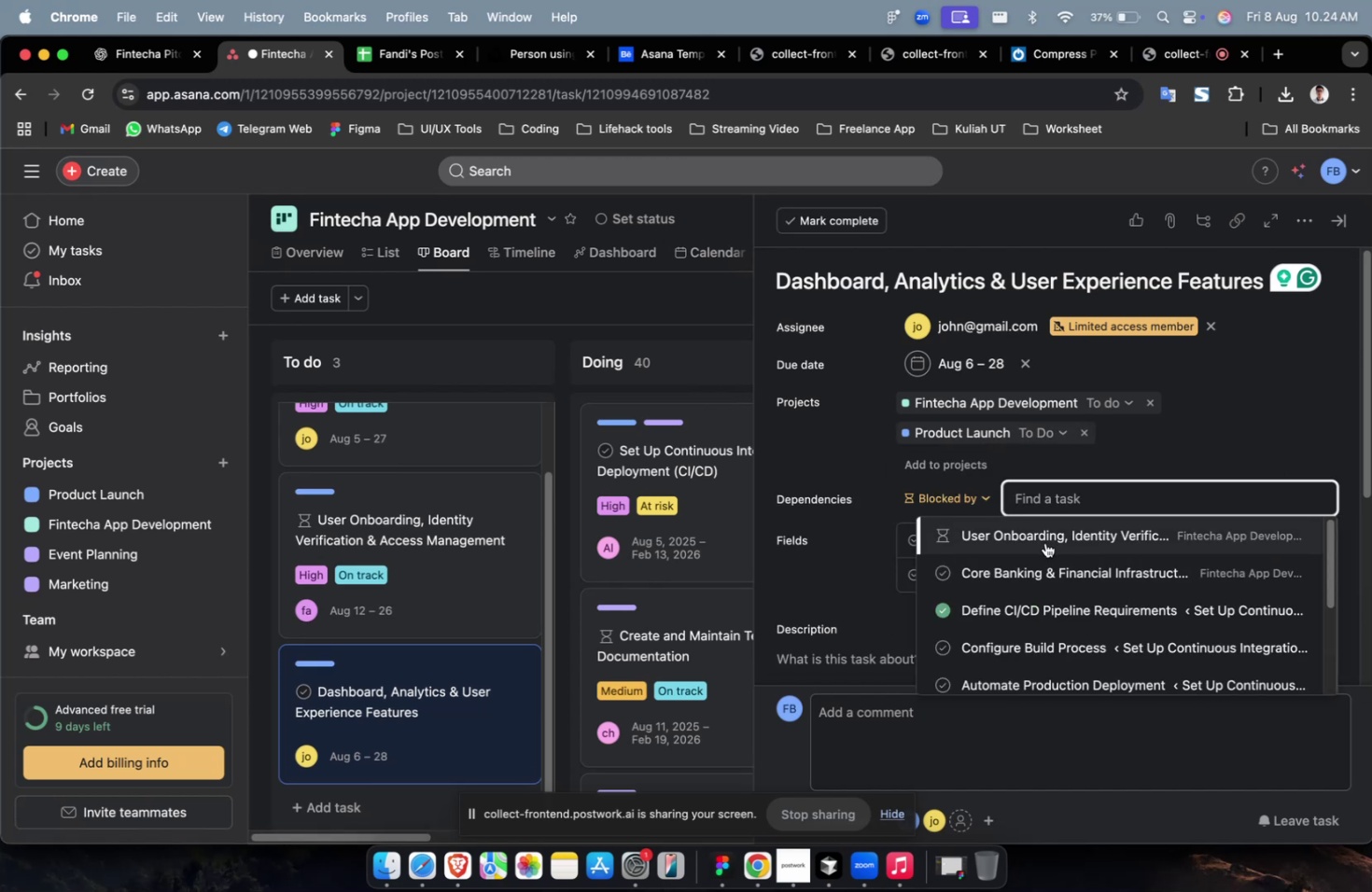 
left_click([1032, 594])
 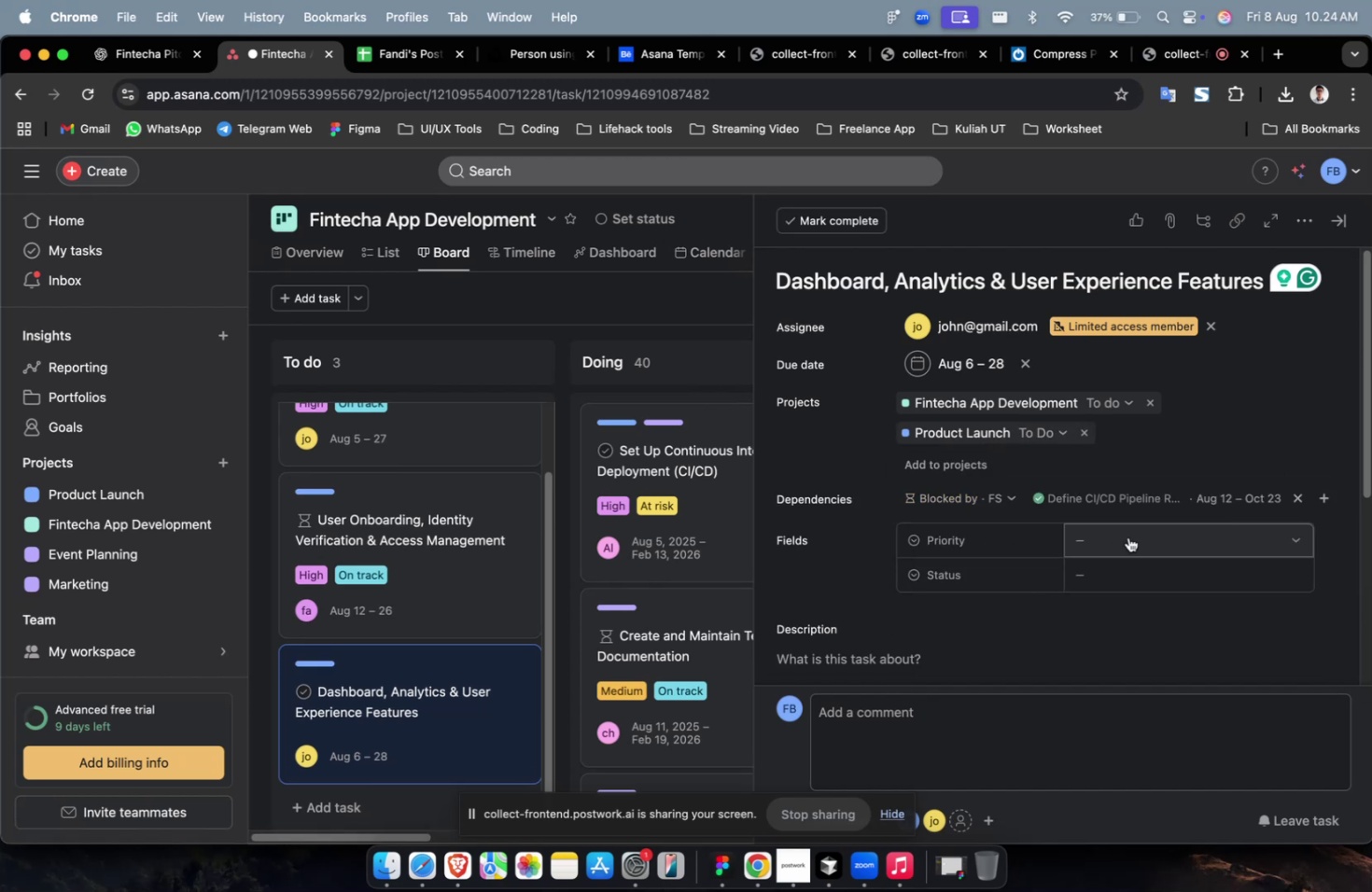 
double_click([1137, 536])
 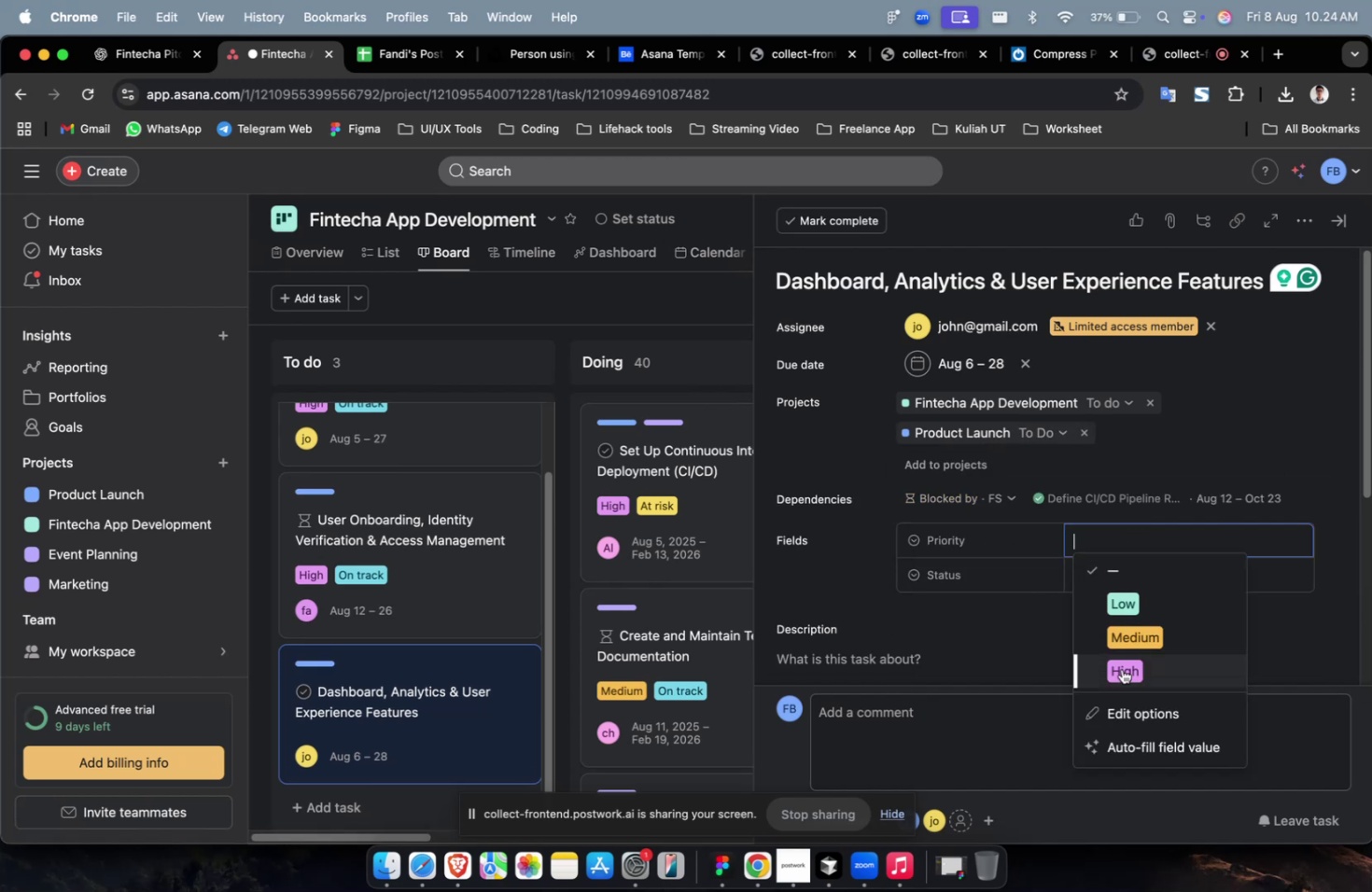 
triple_click([1121, 670])
 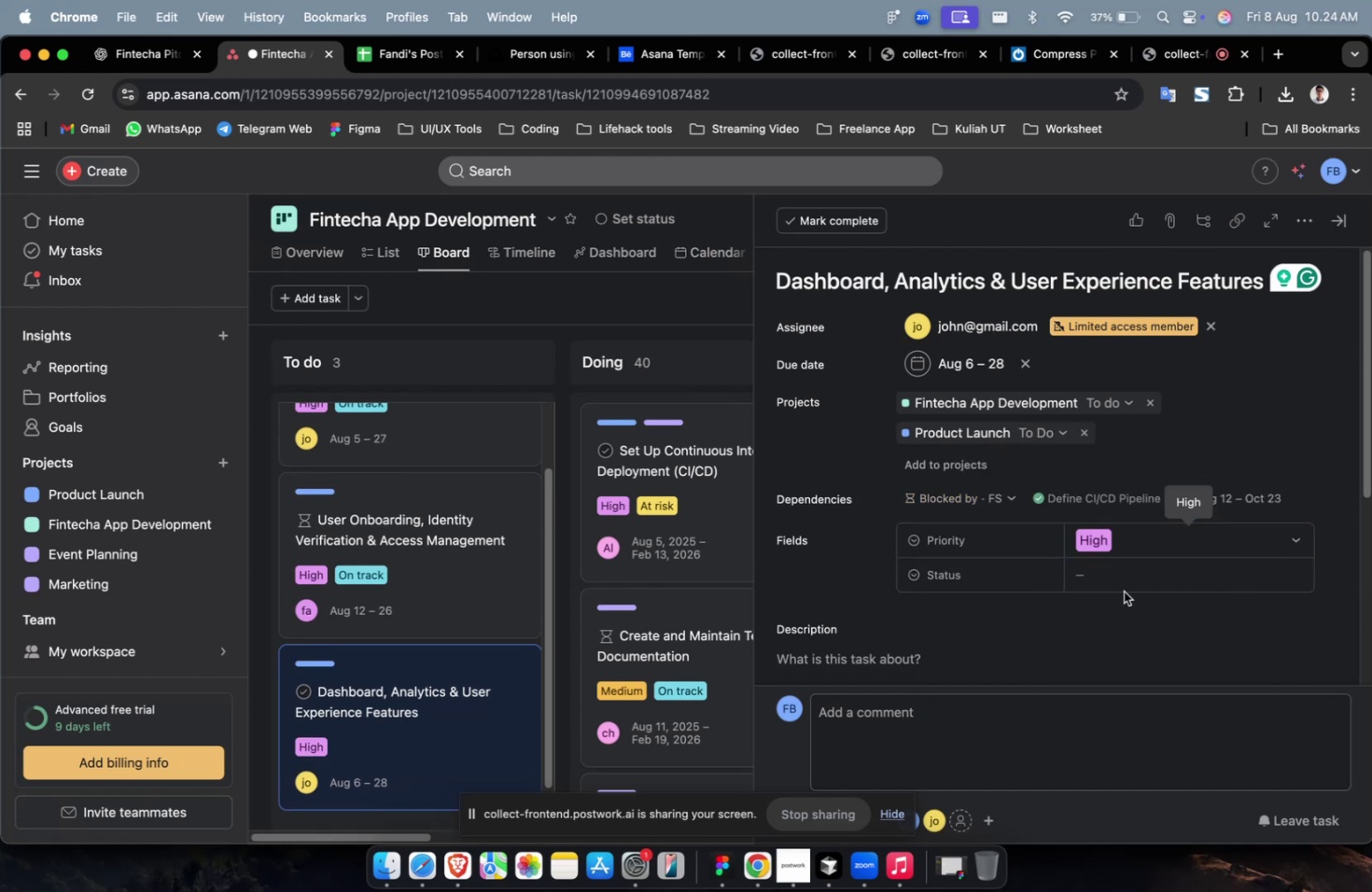 
triple_click([1124, 573])
 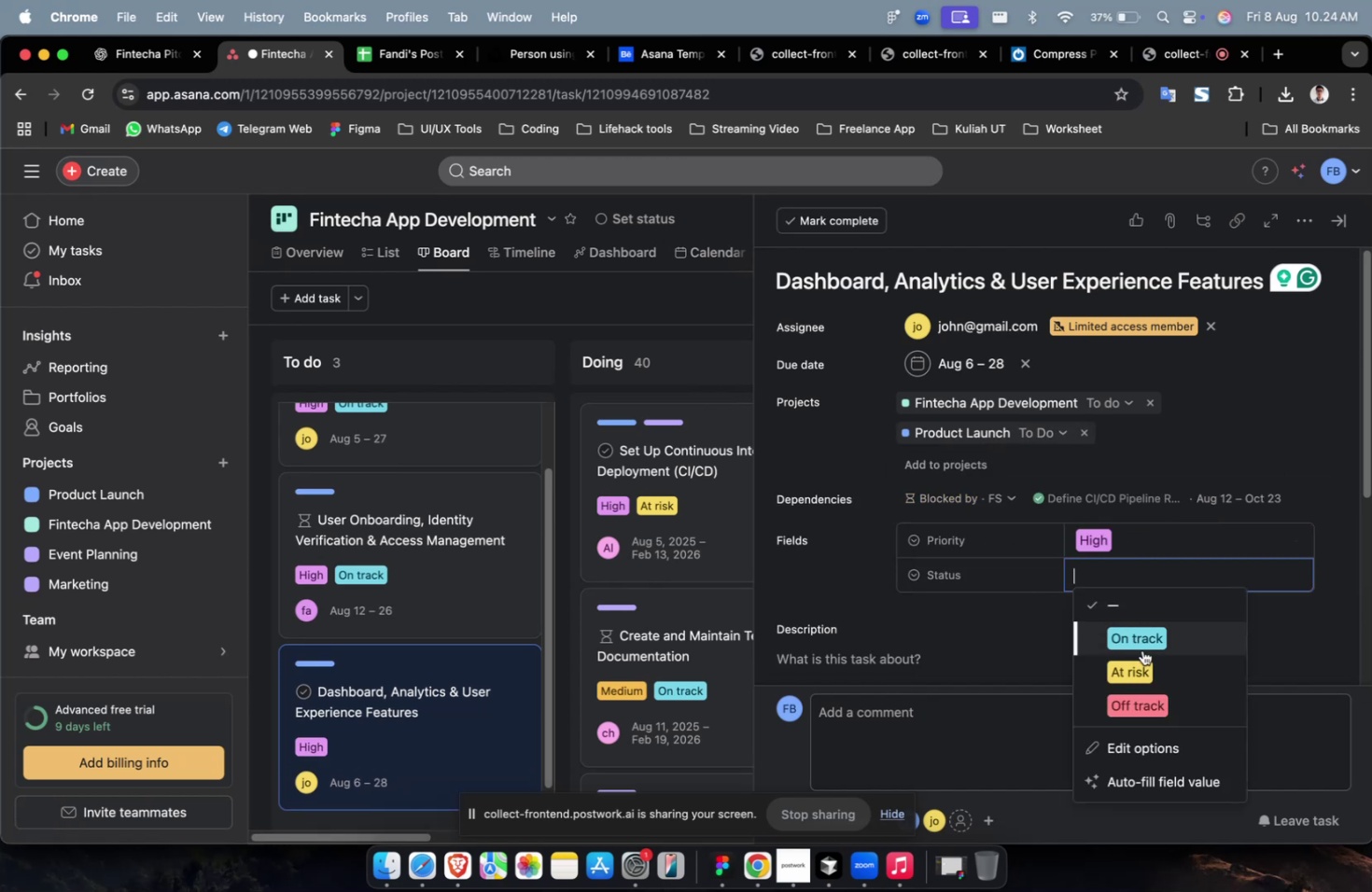 
triple_click([1142, 652])
 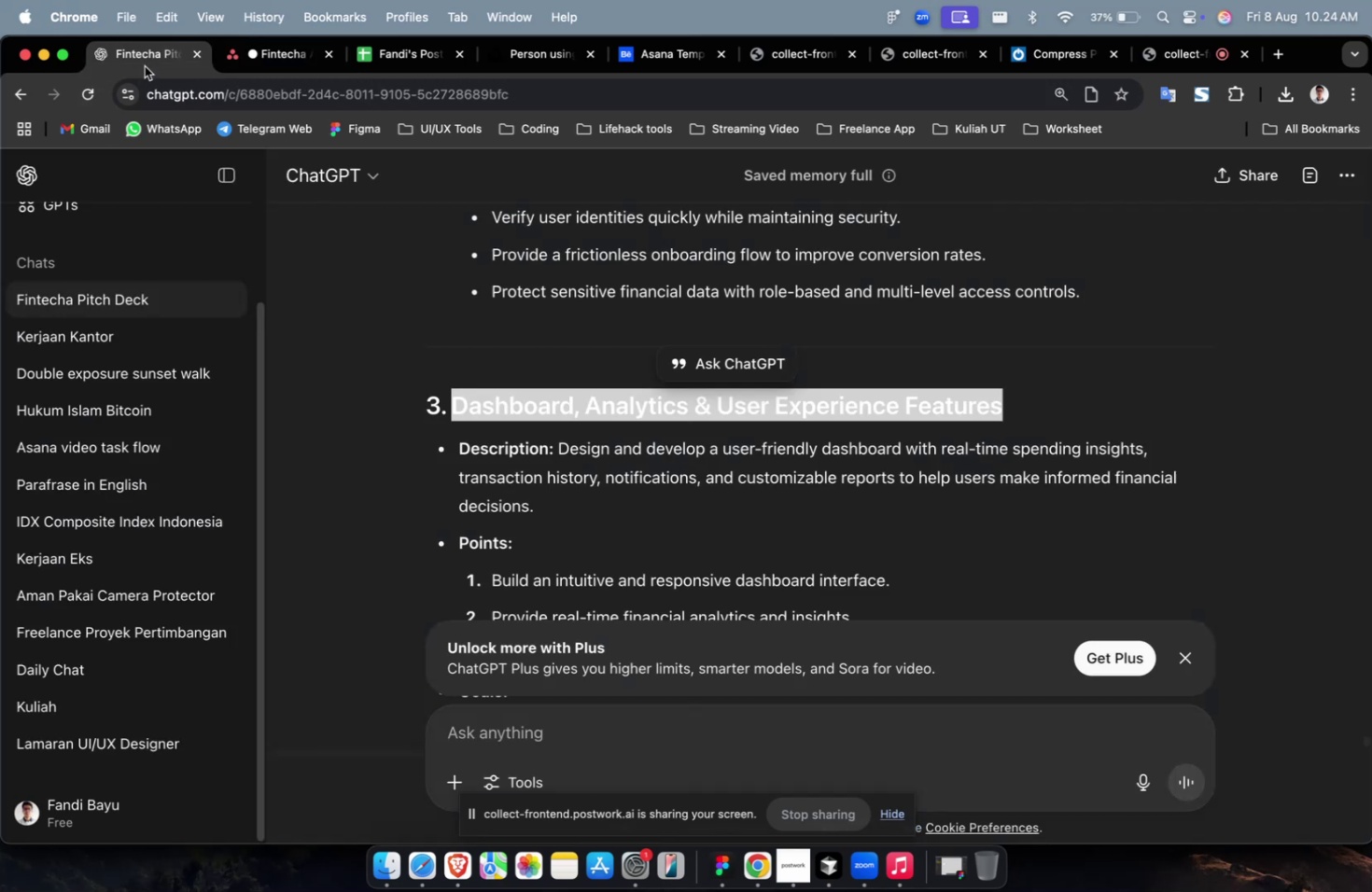 
scroll: coordinate [648, 492], scroll_direction: down, amount: 9.0
 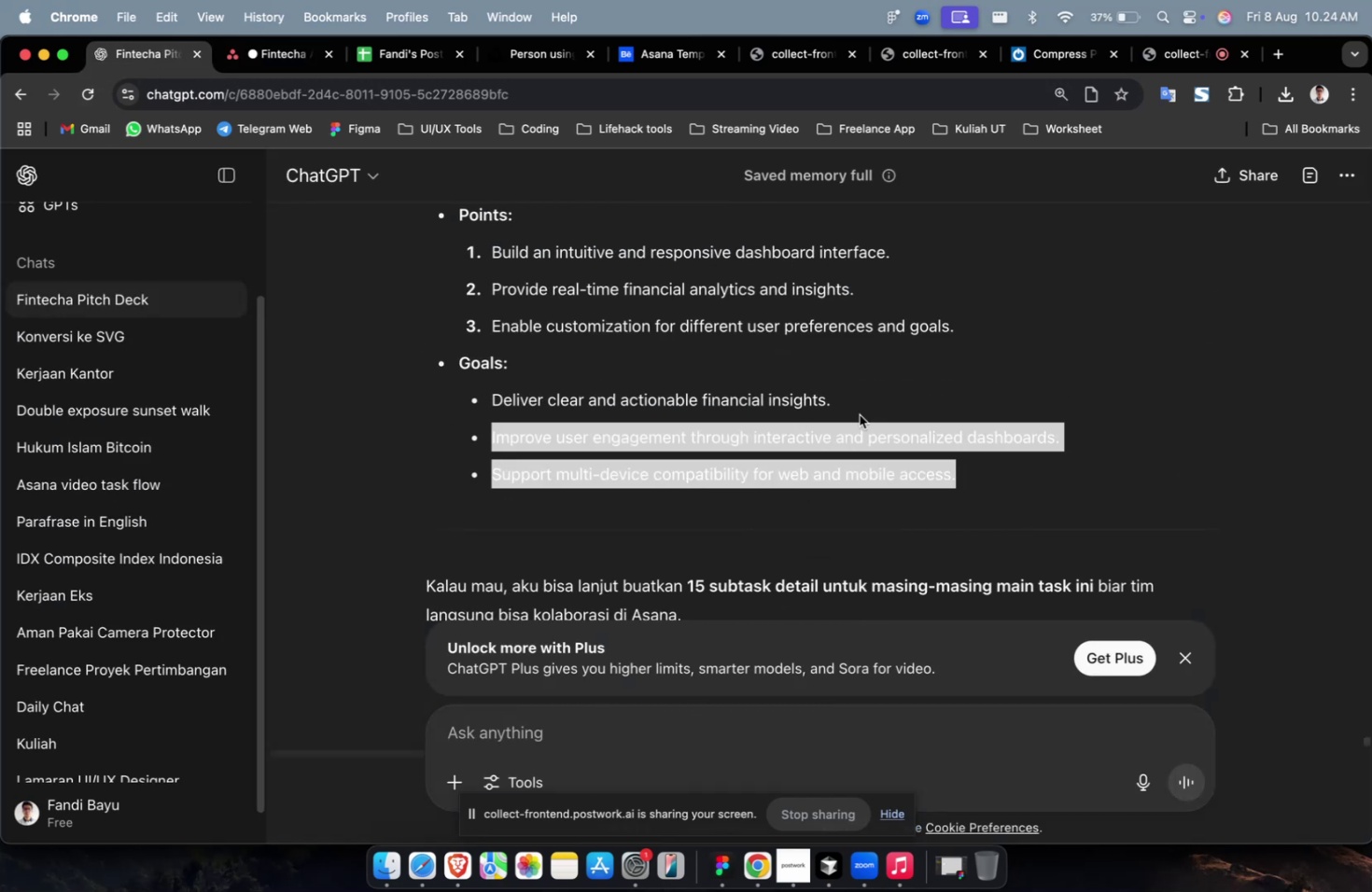 
scroll: coordinate [512, 338], scroll_direction: up, amount: 14.0
 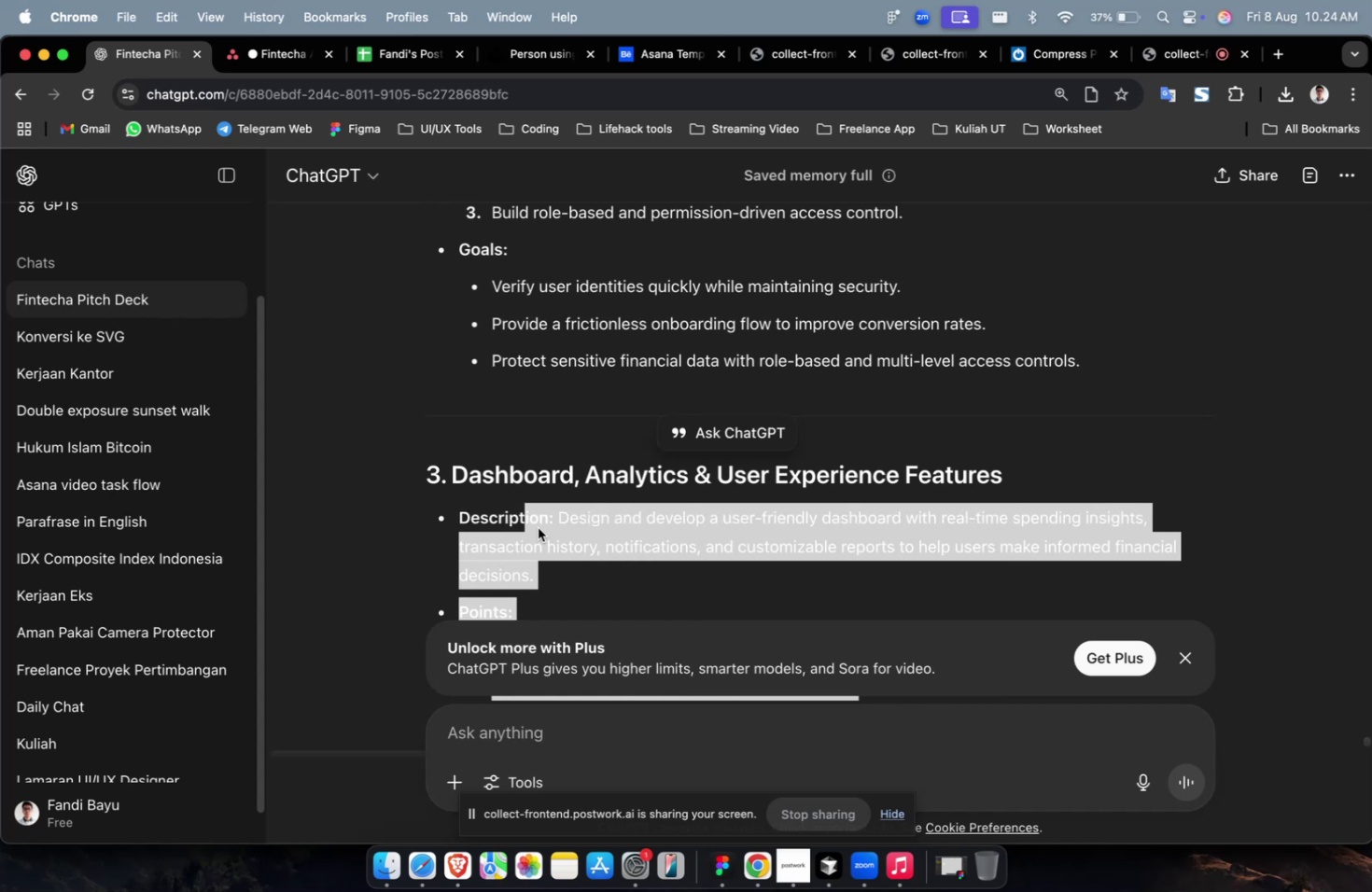 
key(Meta+CommandLeft)
 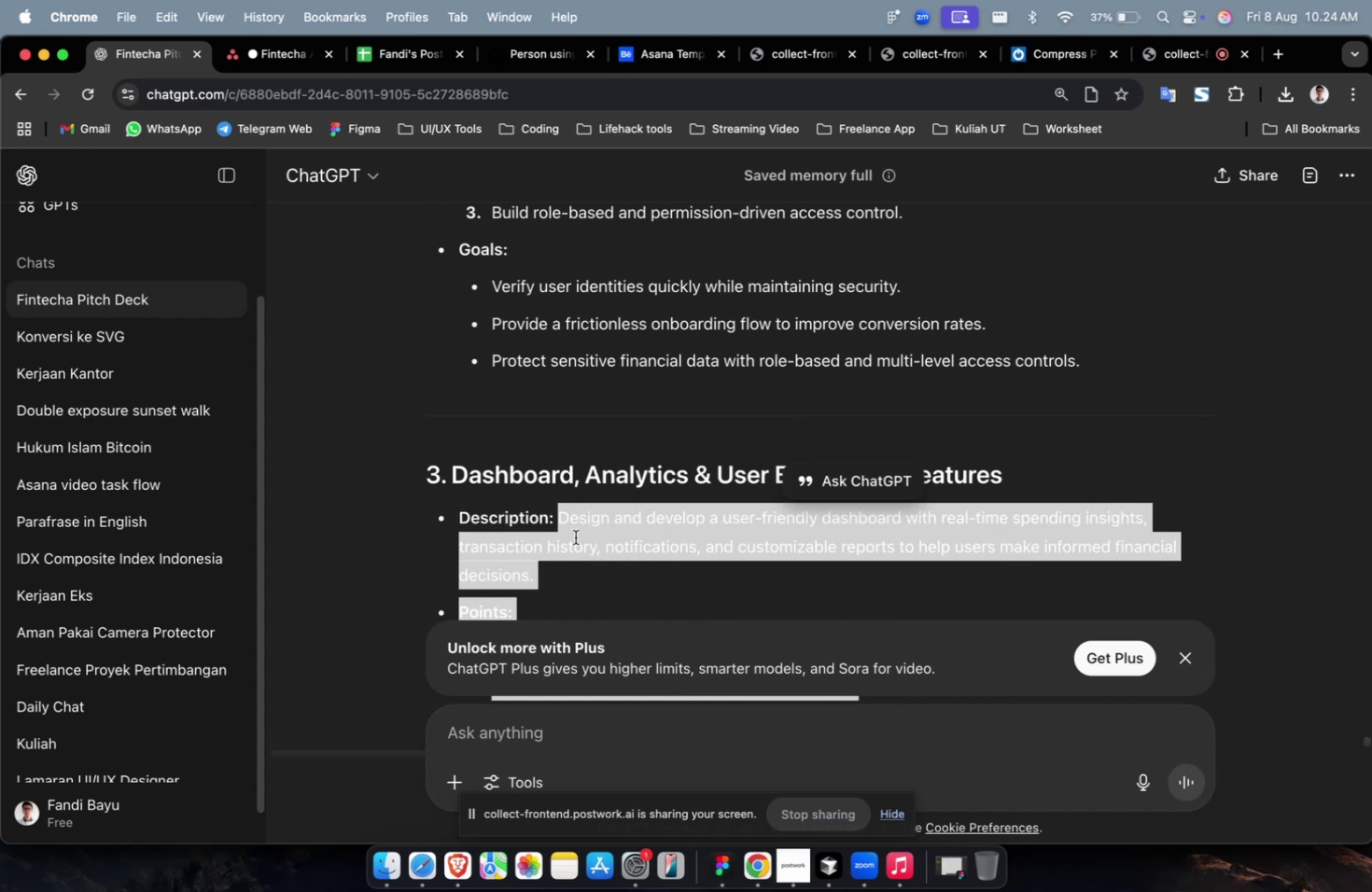 
key(Meta+C)
 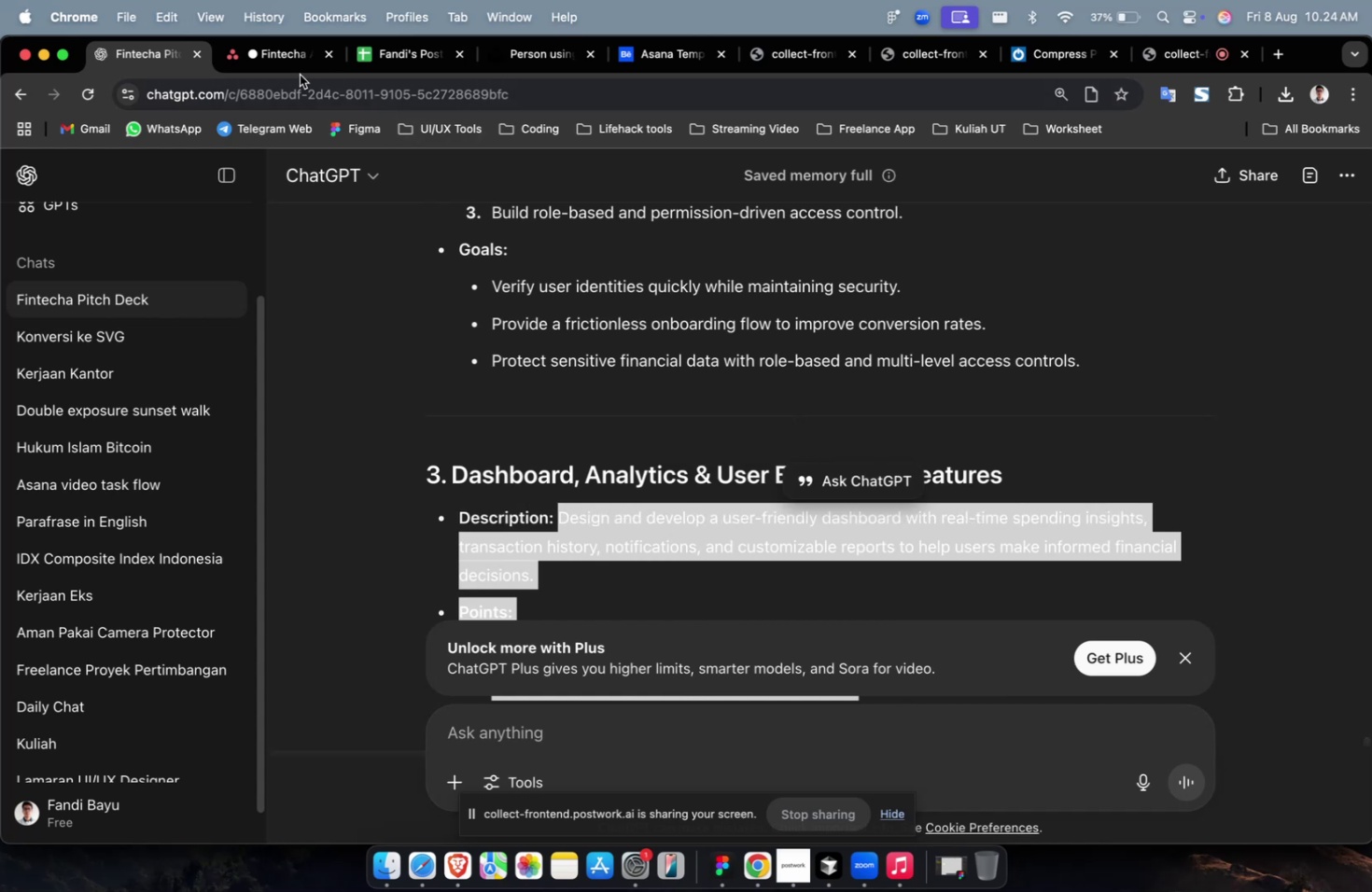 
left_click([293, 66])
 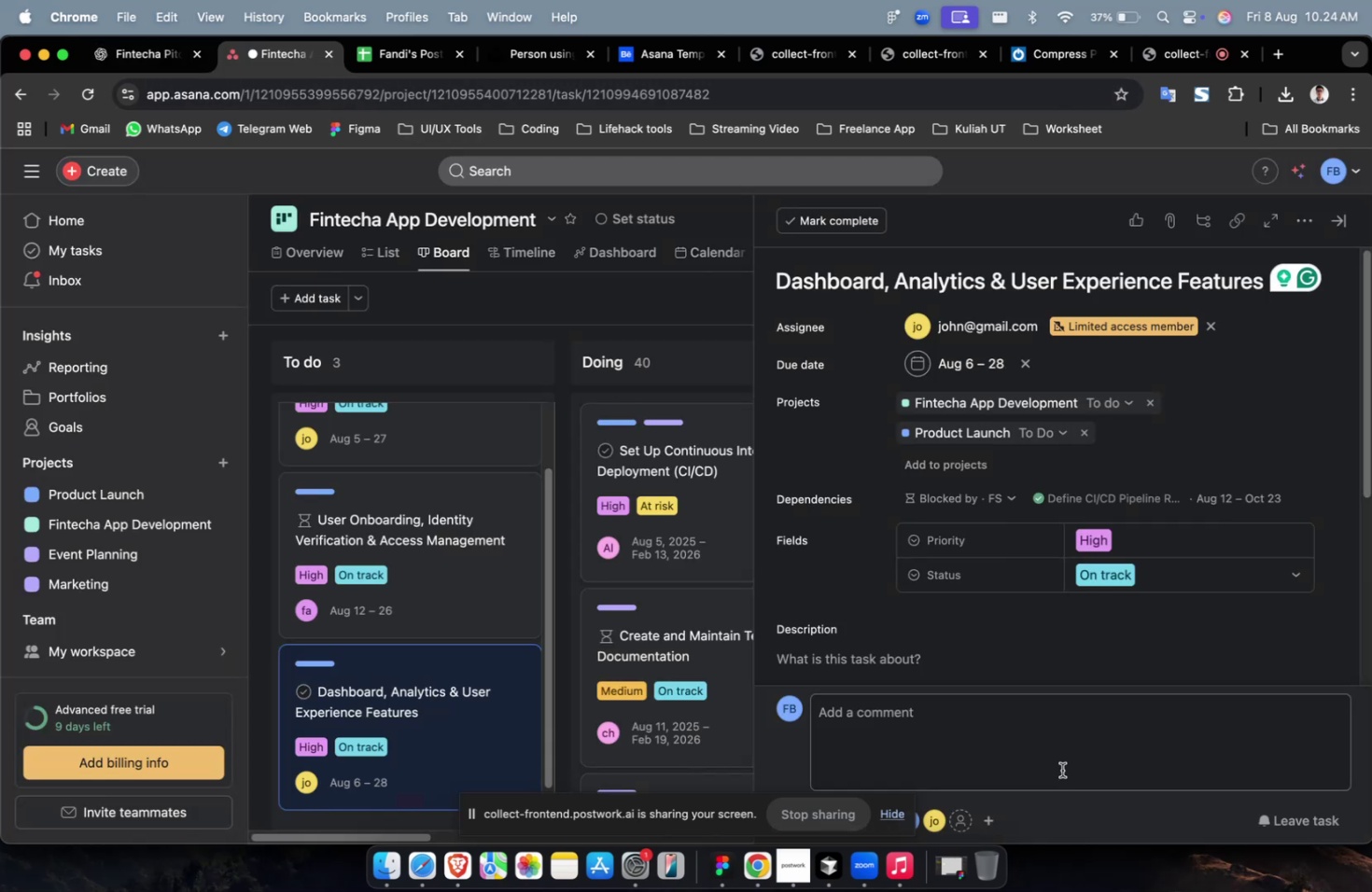 
scroll: coordinate [1015, 648], scroll_direction: down, amount: 1.0
 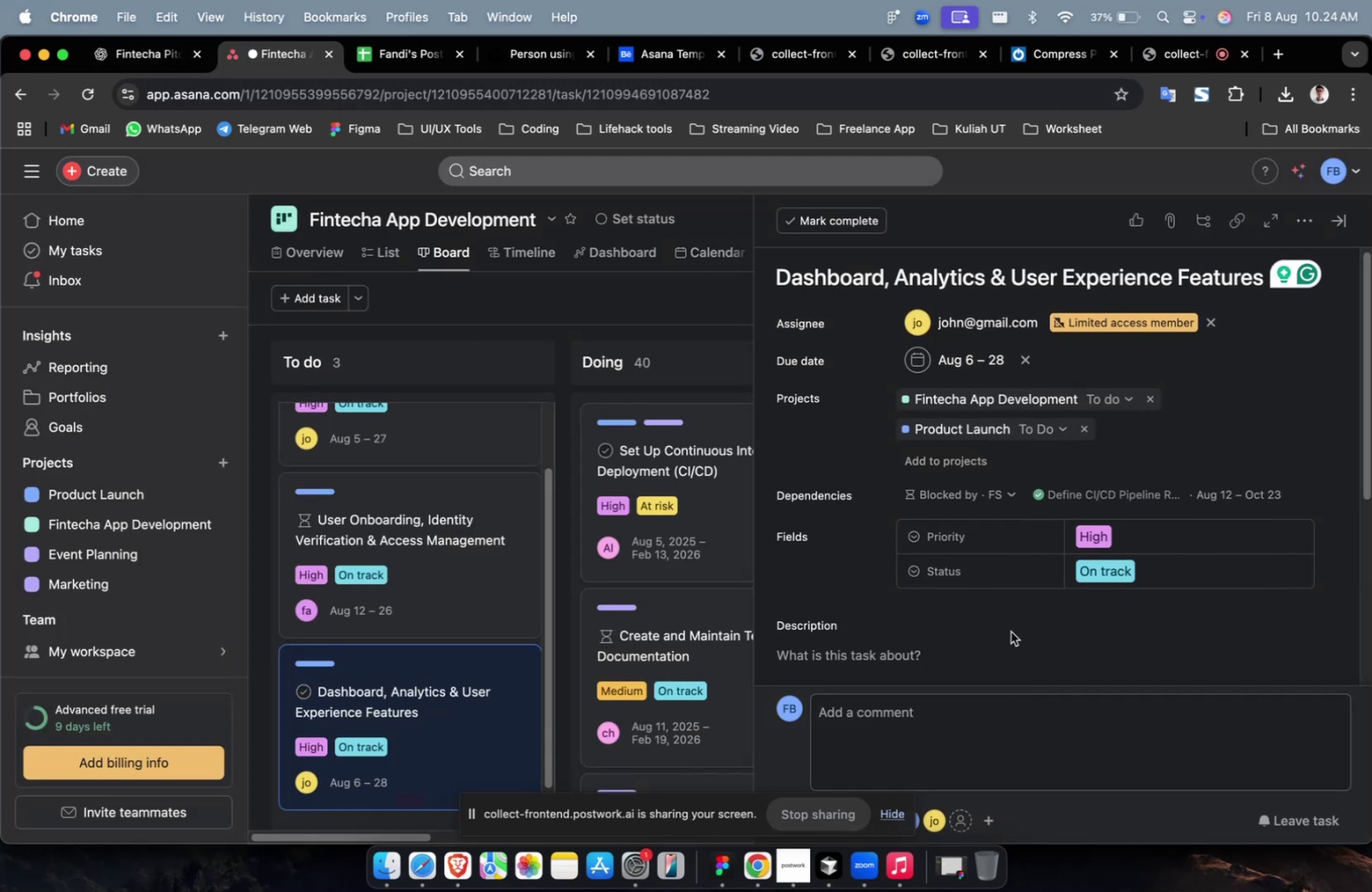 
double_click([1009, 661])
 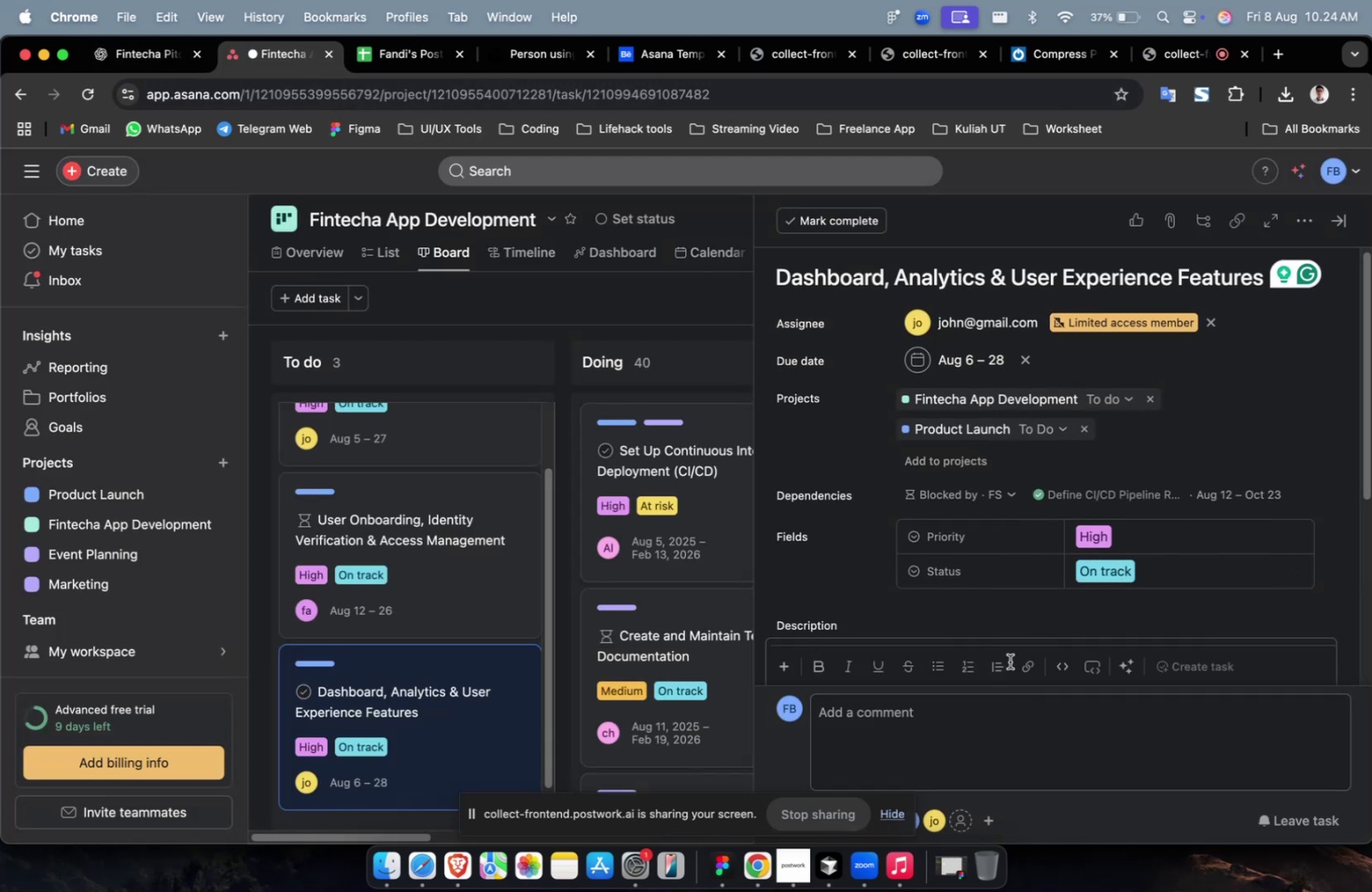 
key(Meta+V)
 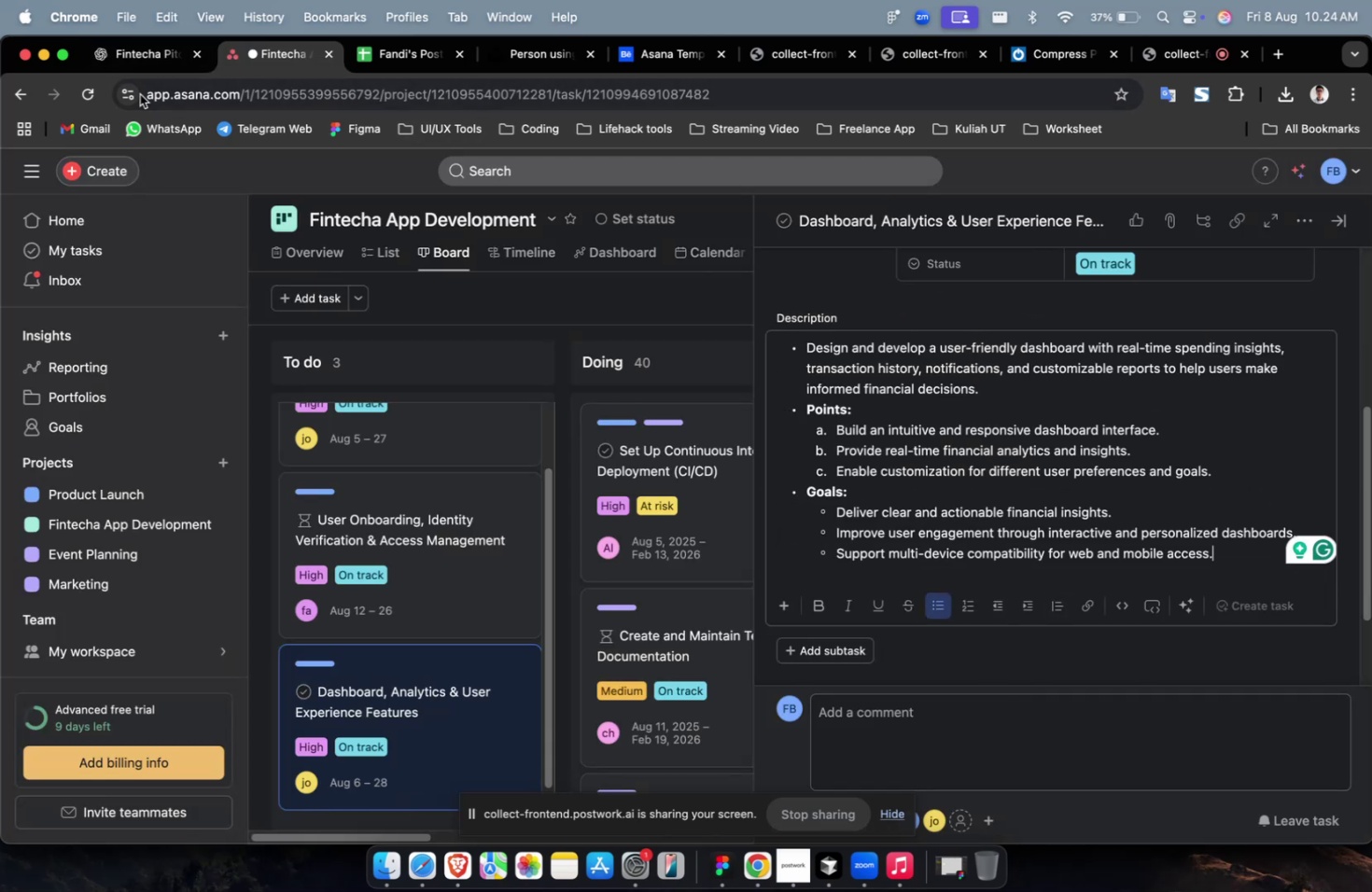 
left_click([132, 56])
 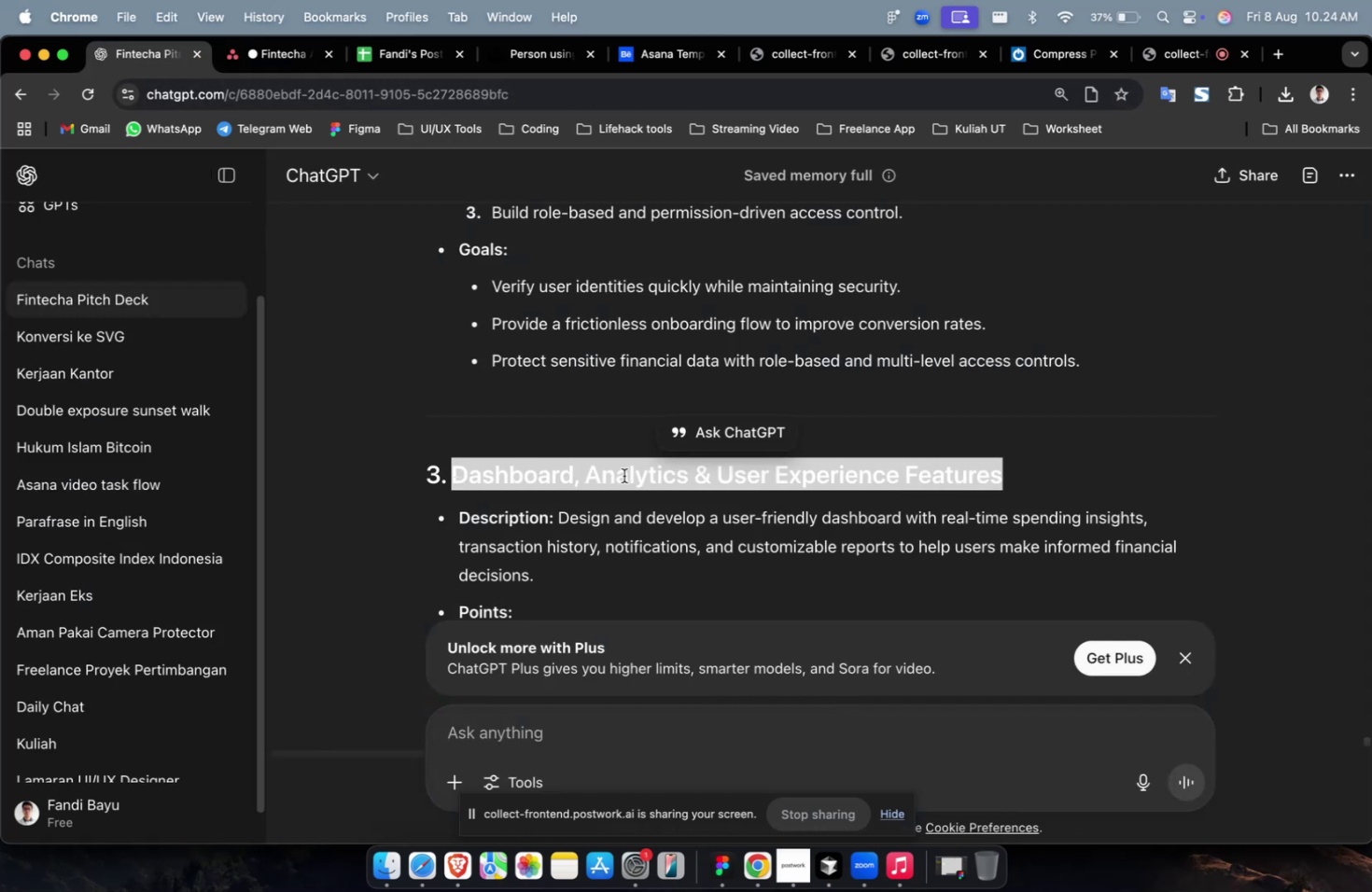 
left_click([764, 445])
 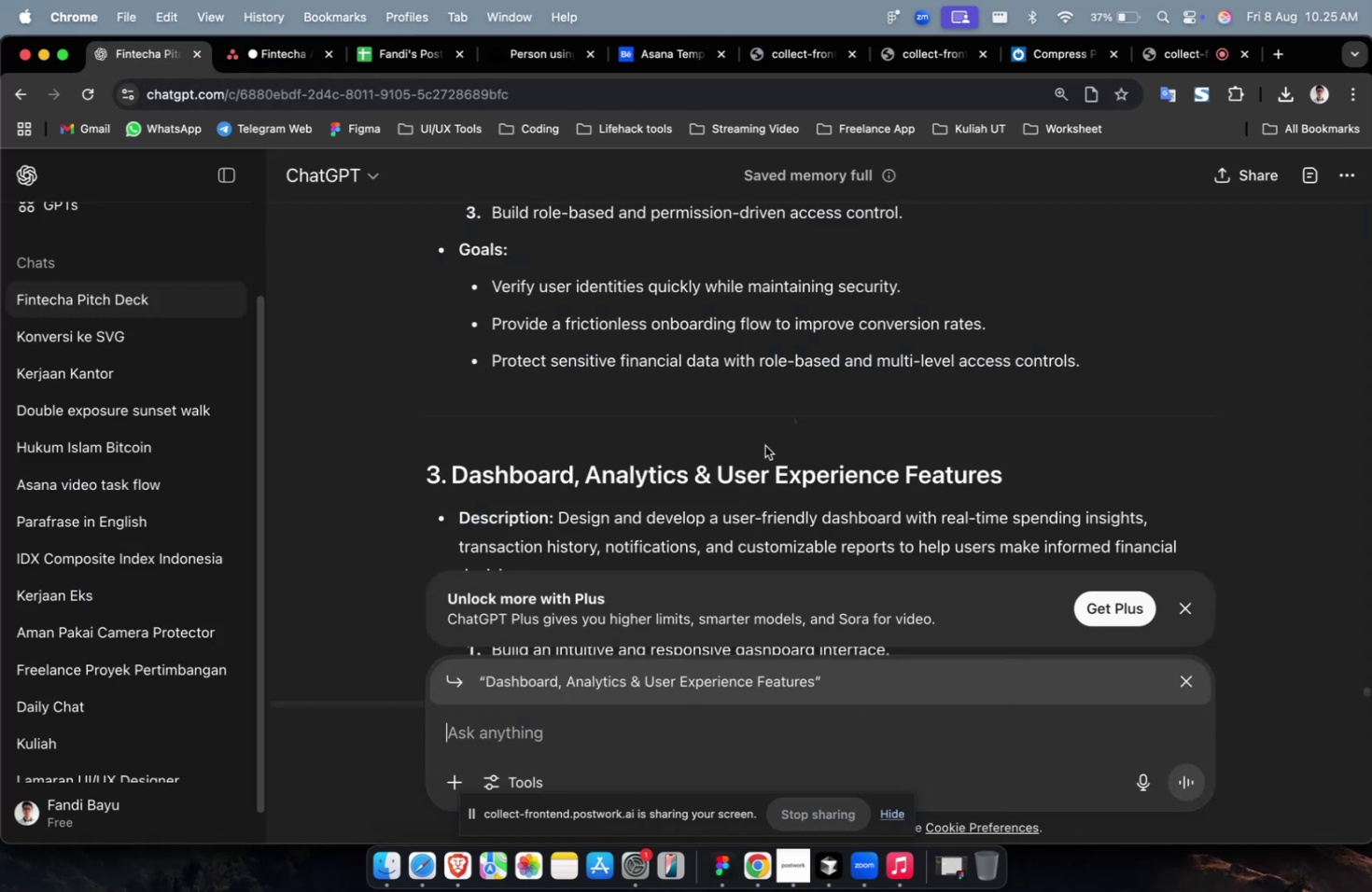 
type(buatkan 10 subtask untuk ini)
 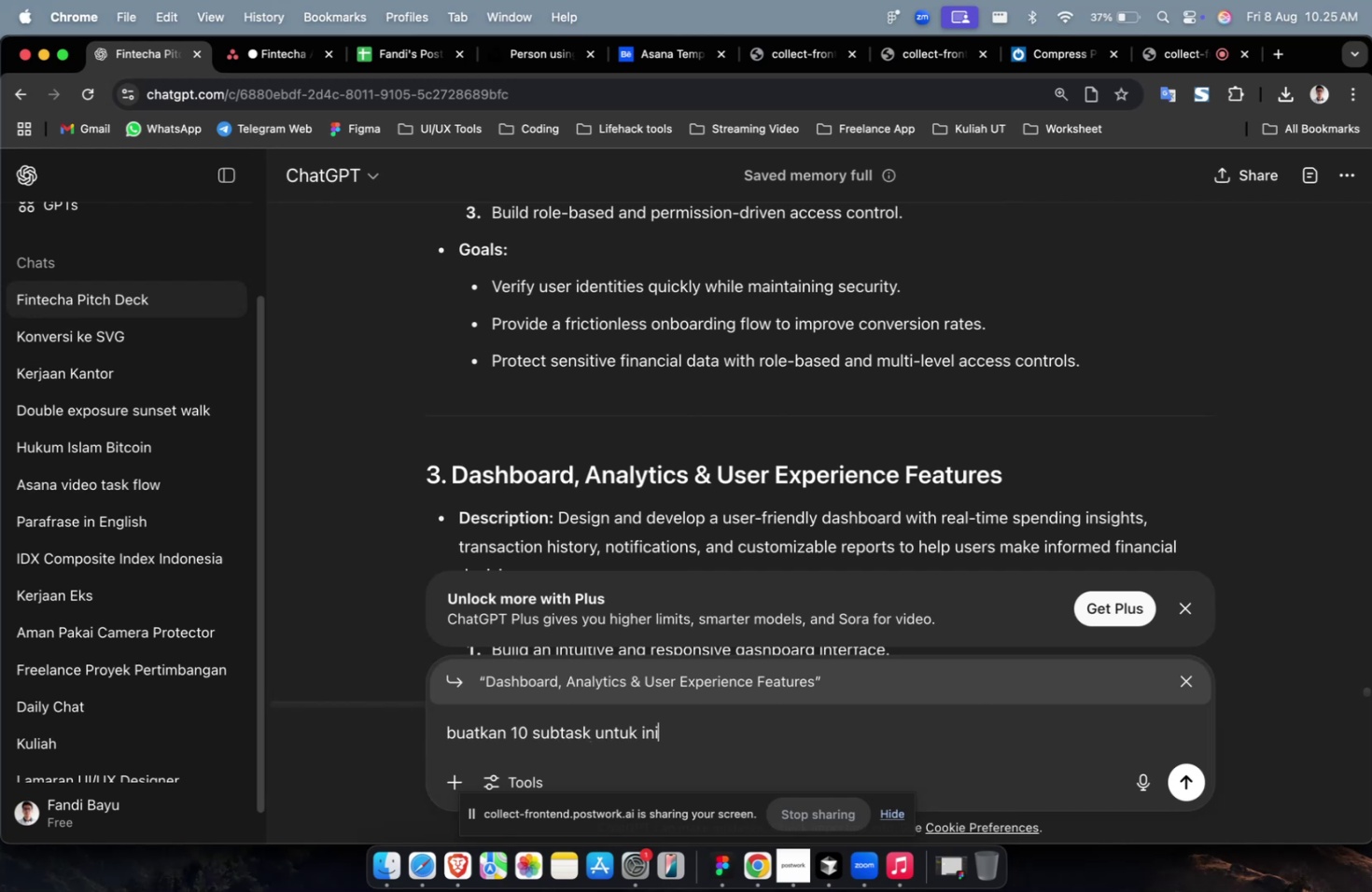 
key(Enter)
 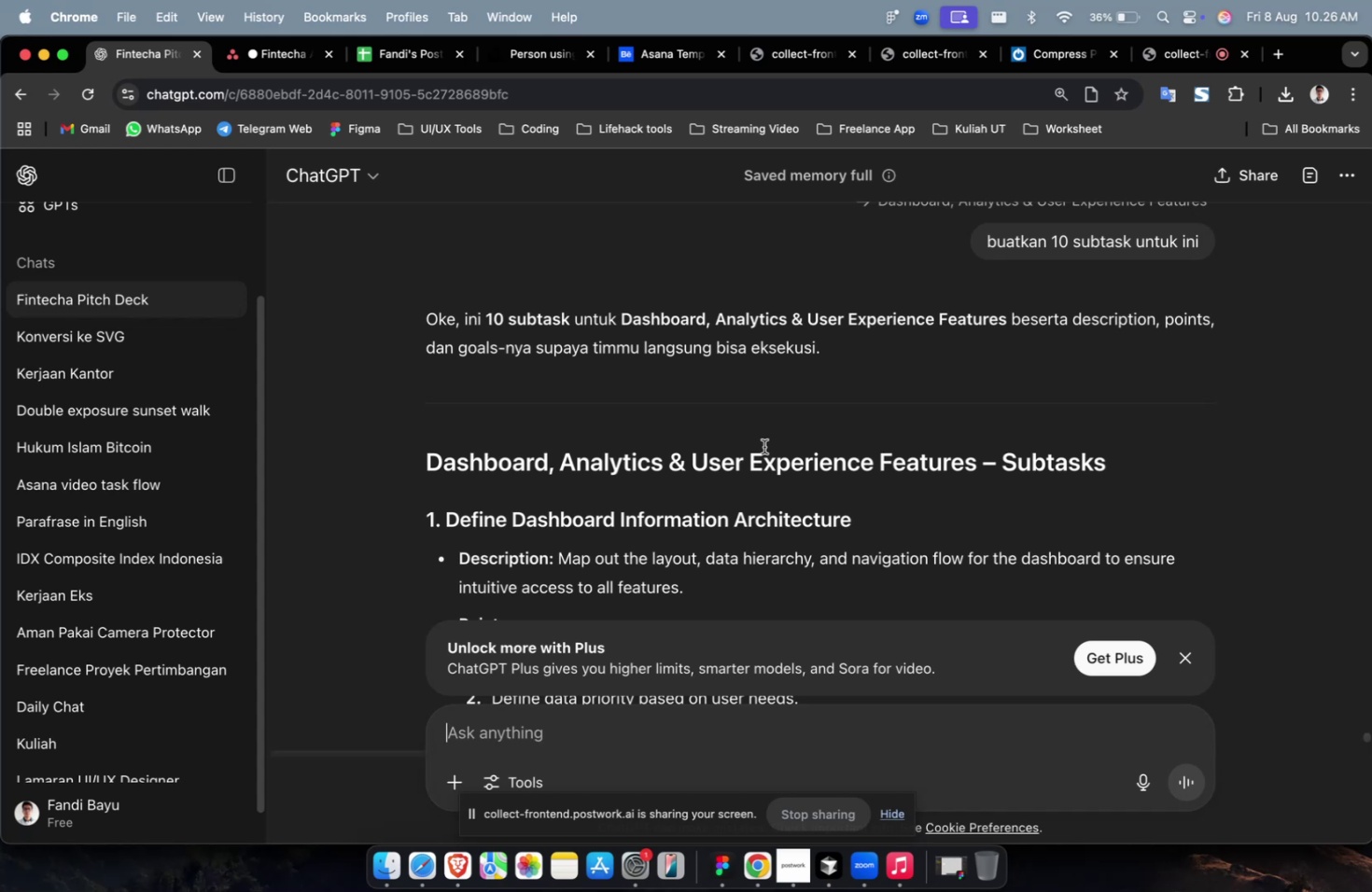 
wait(95.51)
 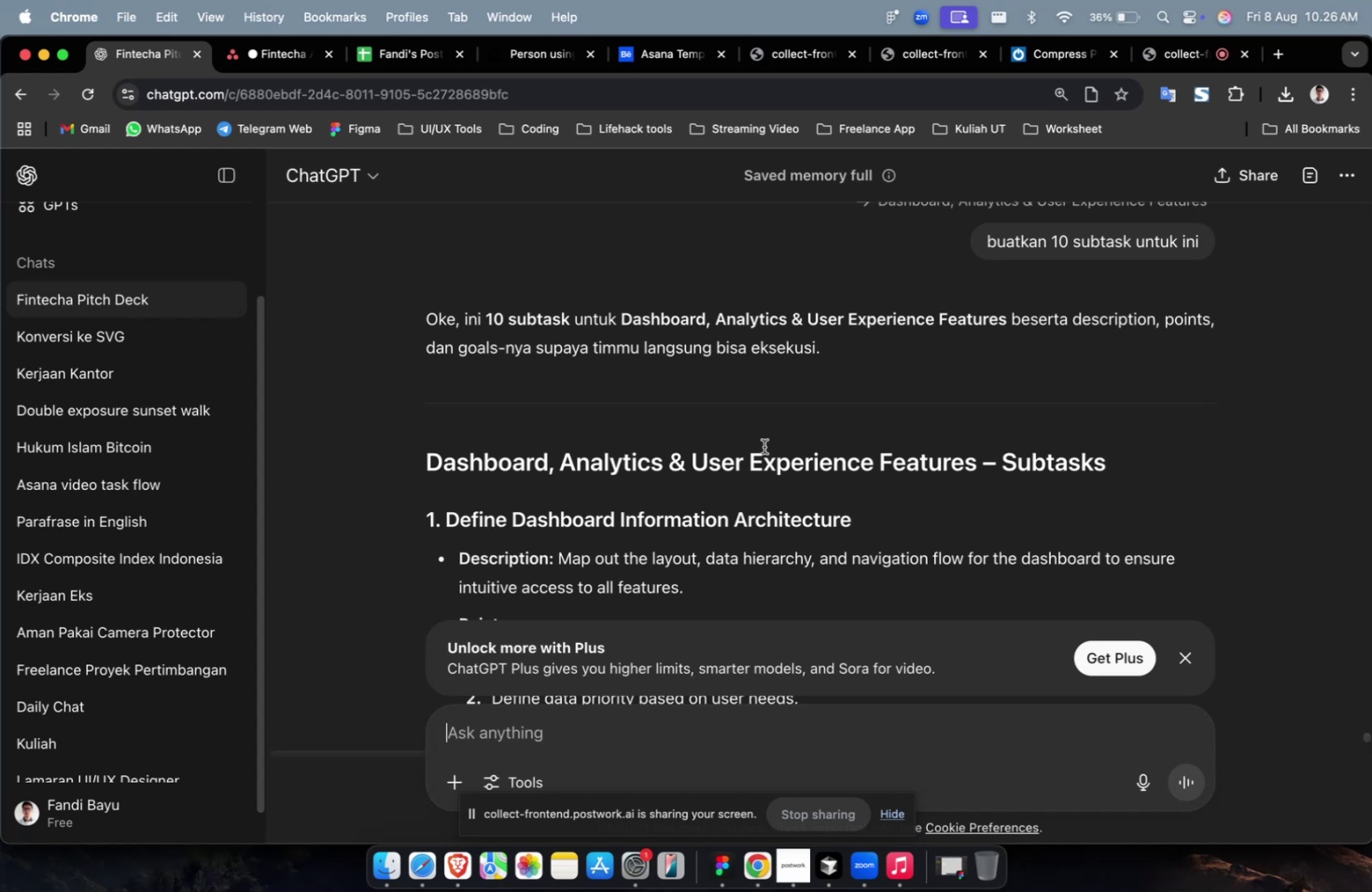 
scroll: coordinate [774, 450], scroll_direction: down, amount: 47.0
 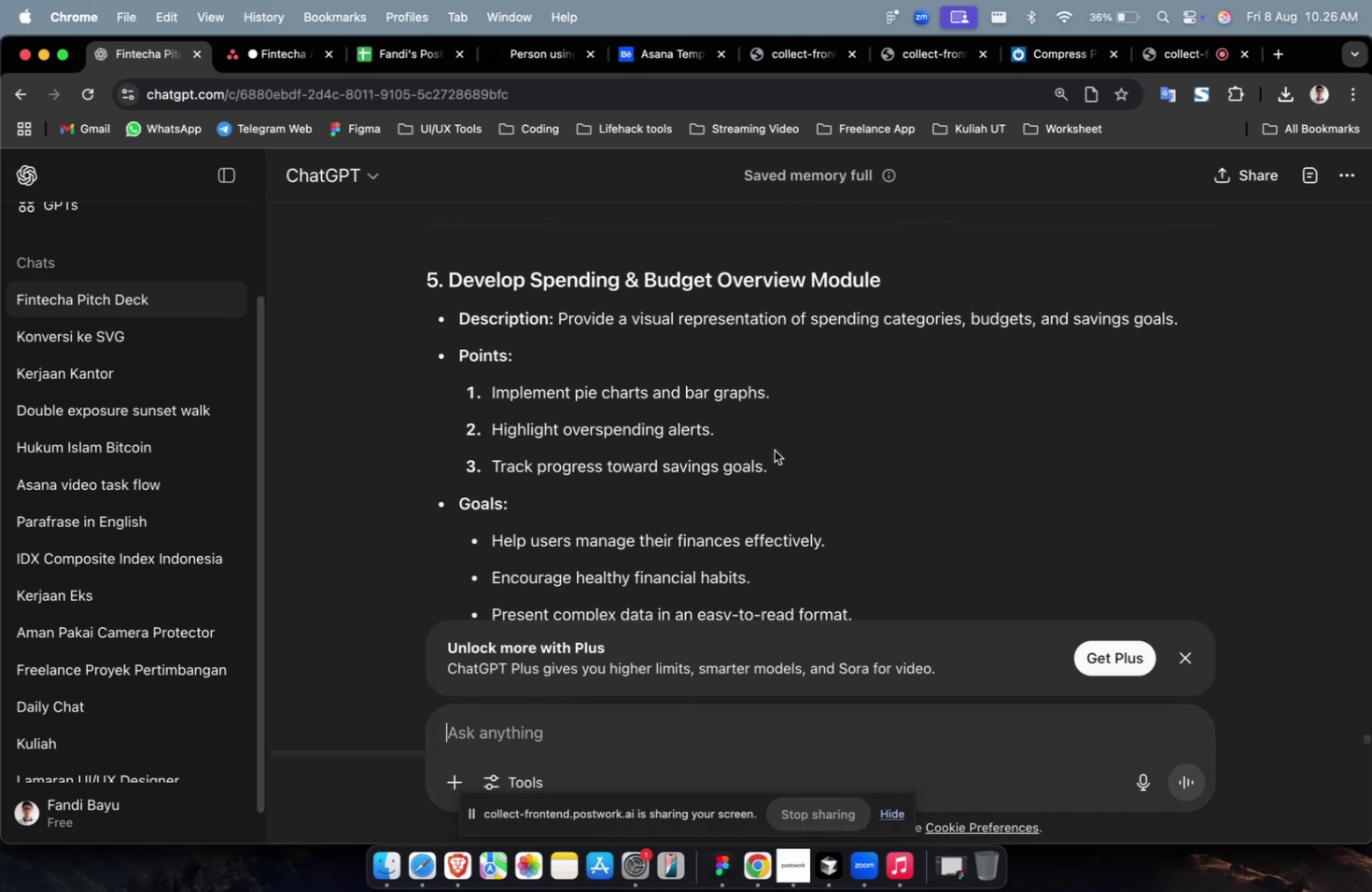 
scroll: coordinate [775, 450], scroll_direction: down, amount: 2.0
 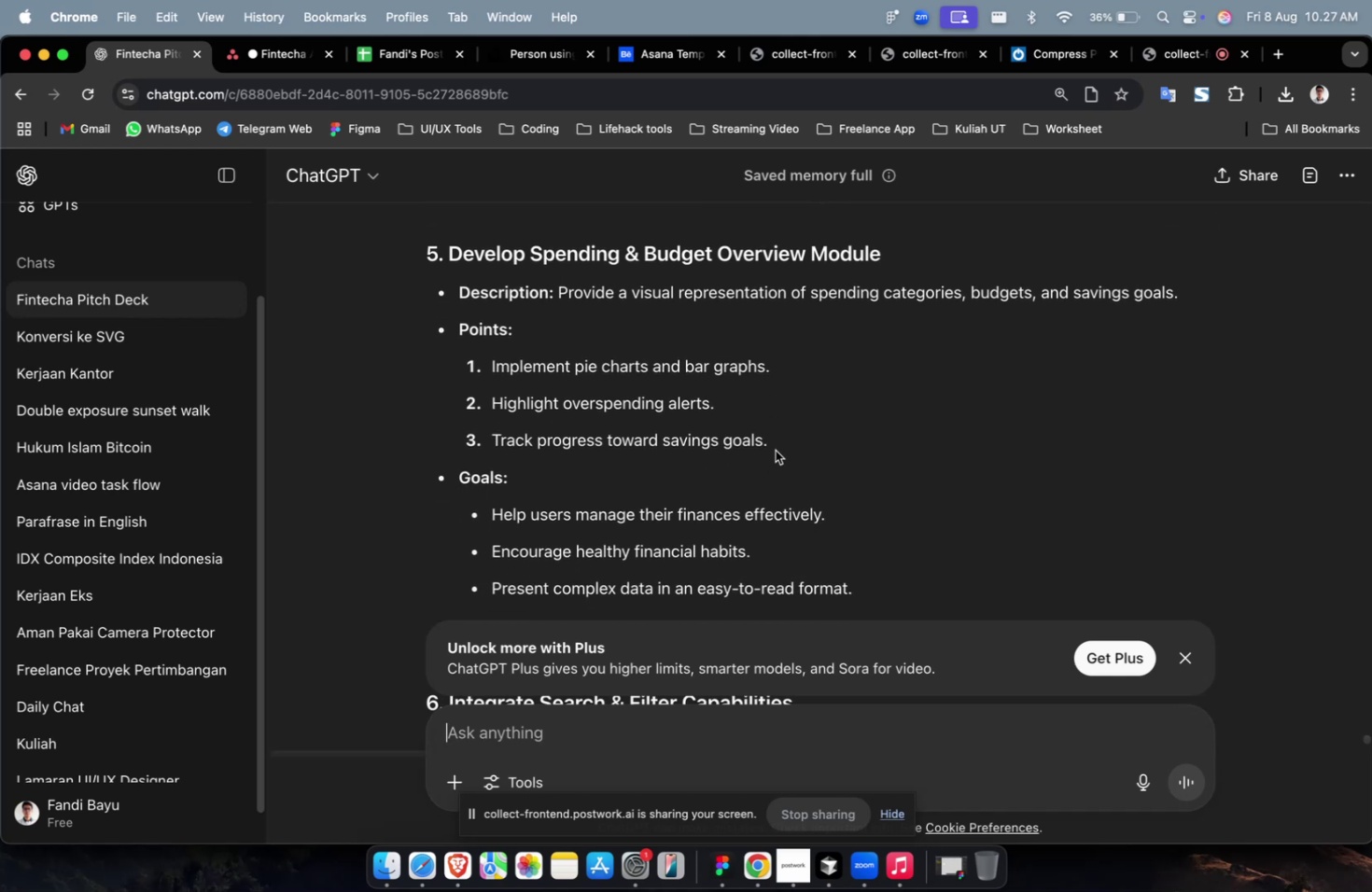 
wait(5.34)
 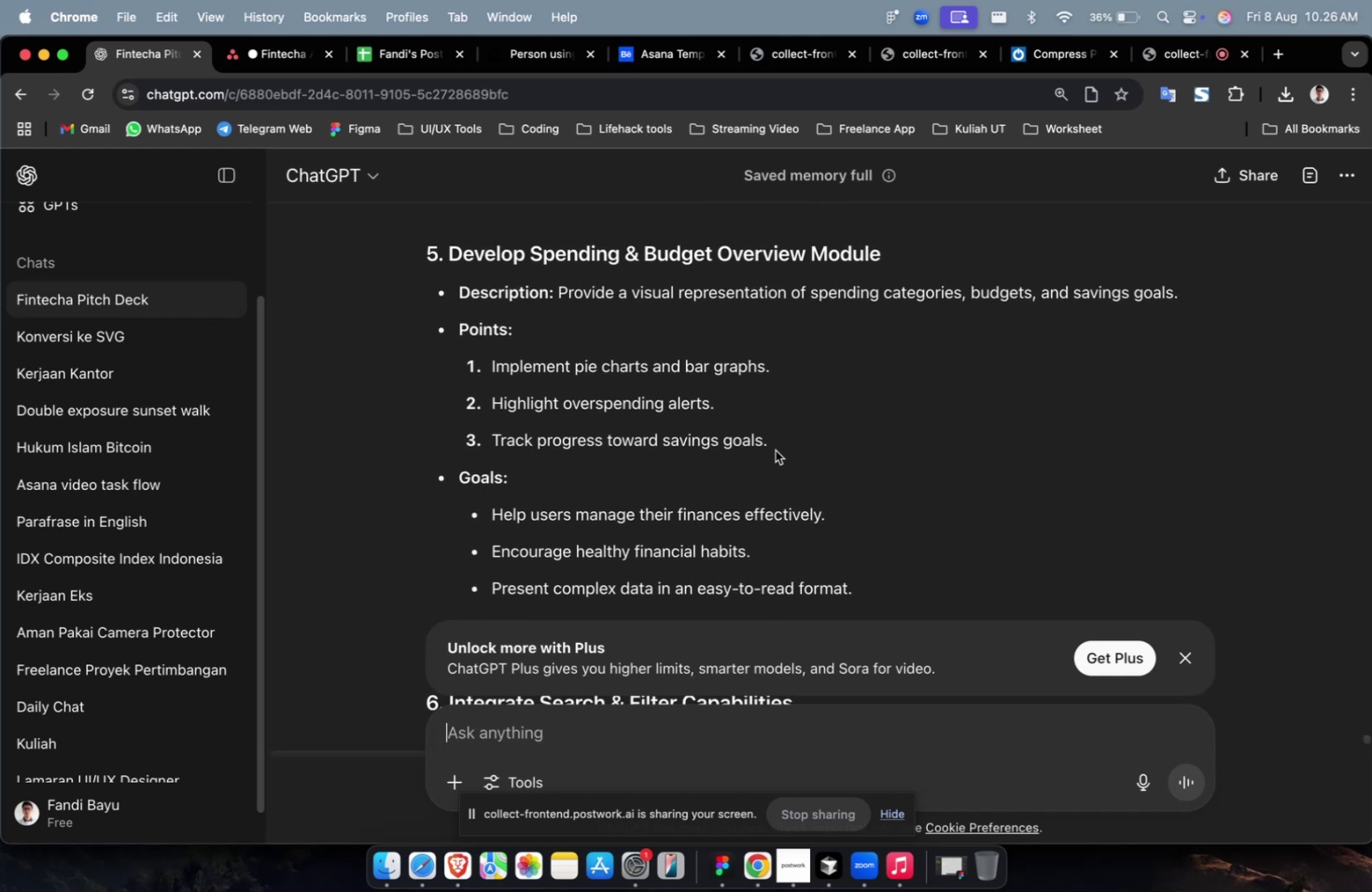 
scroll: coordinate [877, 366], scroll_direction: up, amount: 56.0
 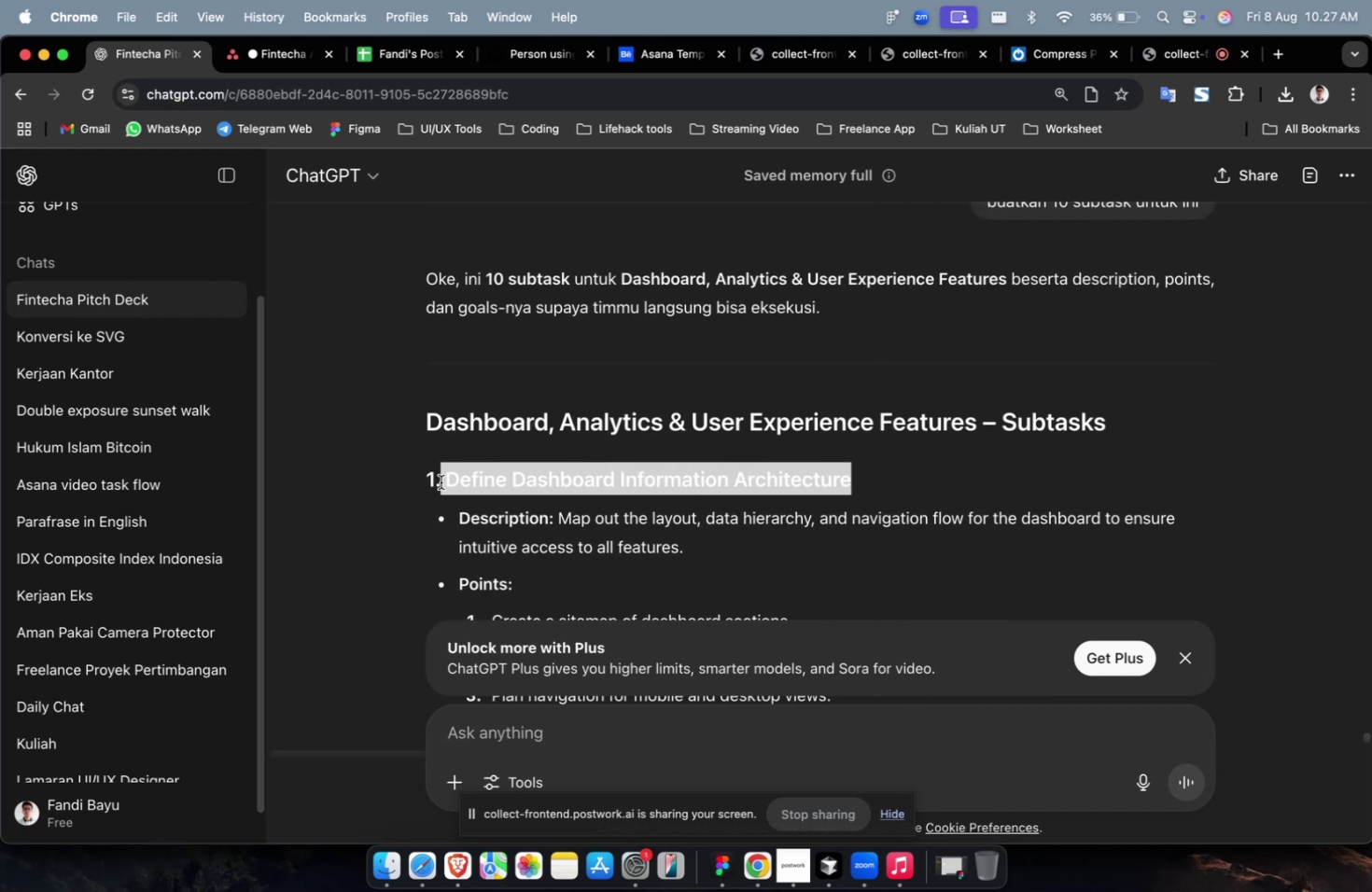 
key(Meta+CommandLeft)
 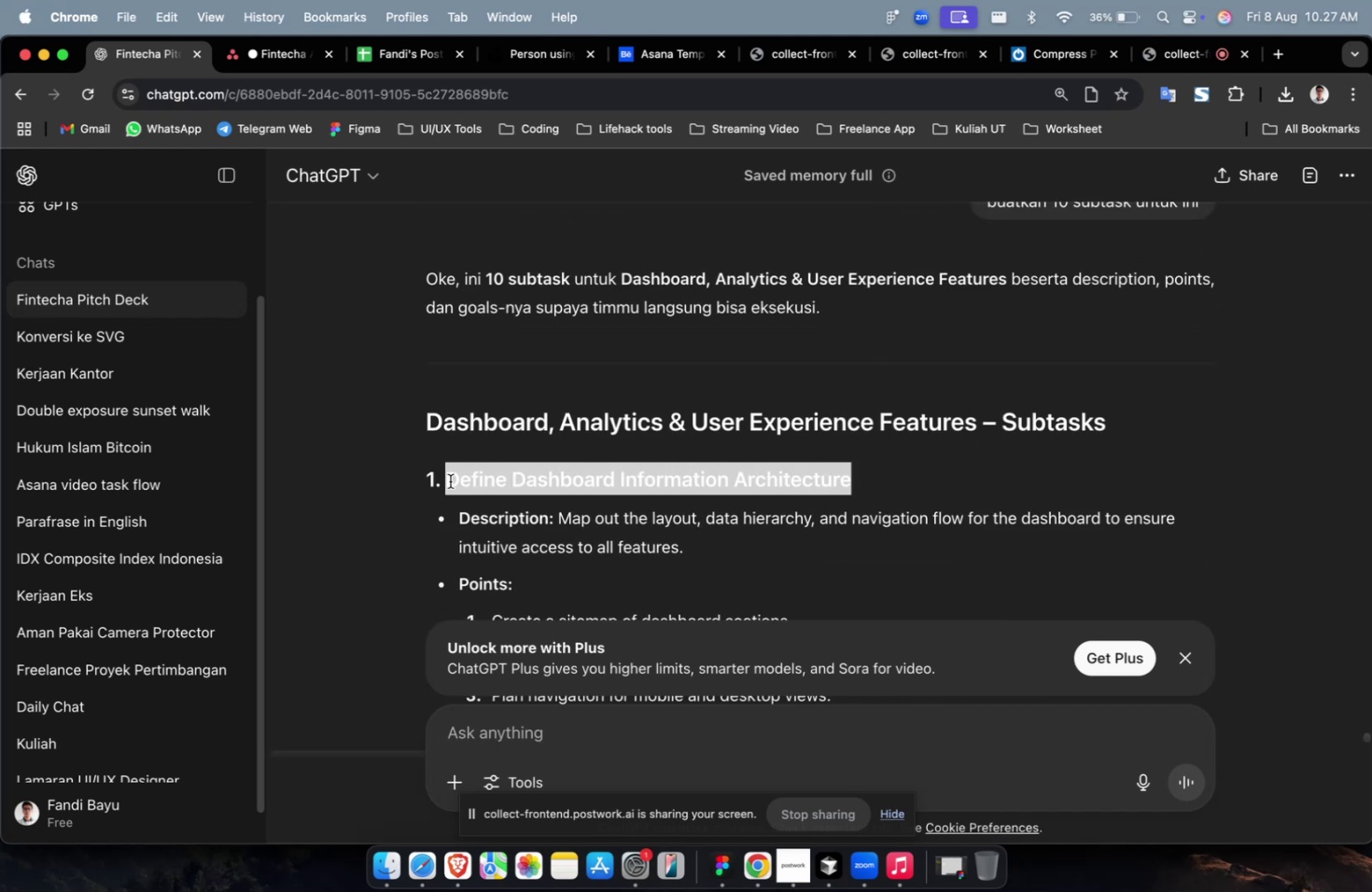 
key(Meta+C)
 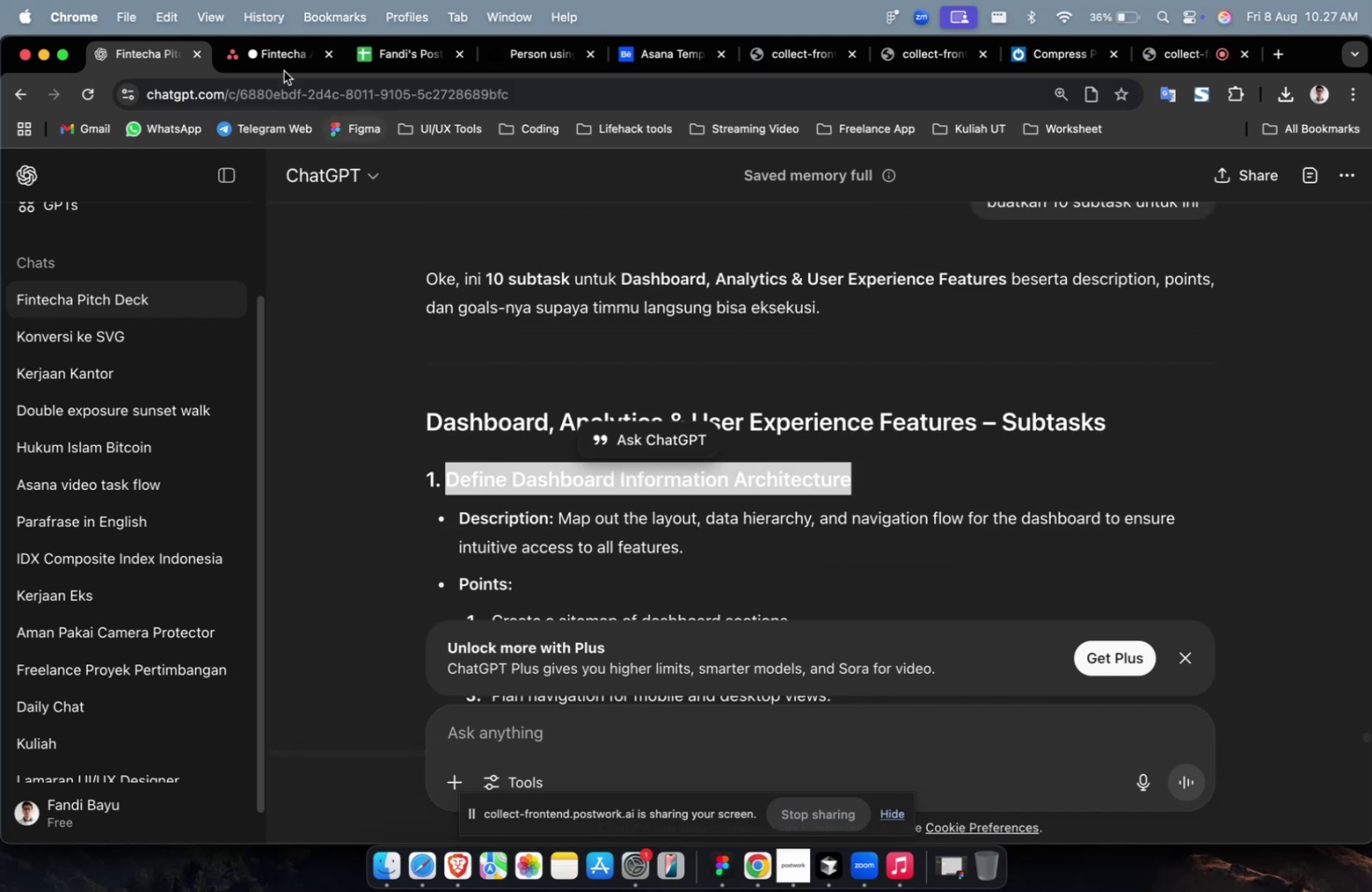 
left_click([282, 68])
 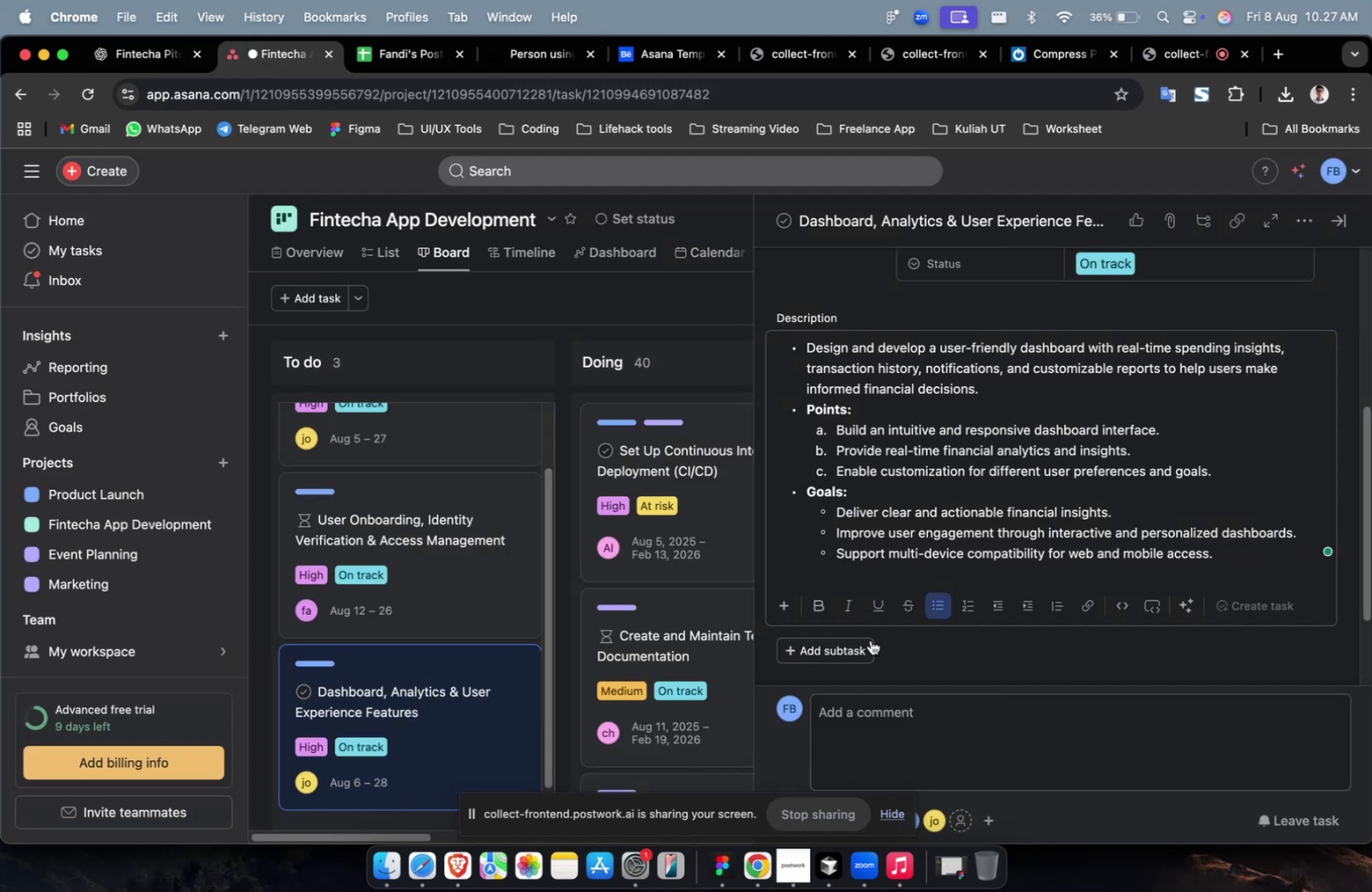 
left_click([865, 648])
 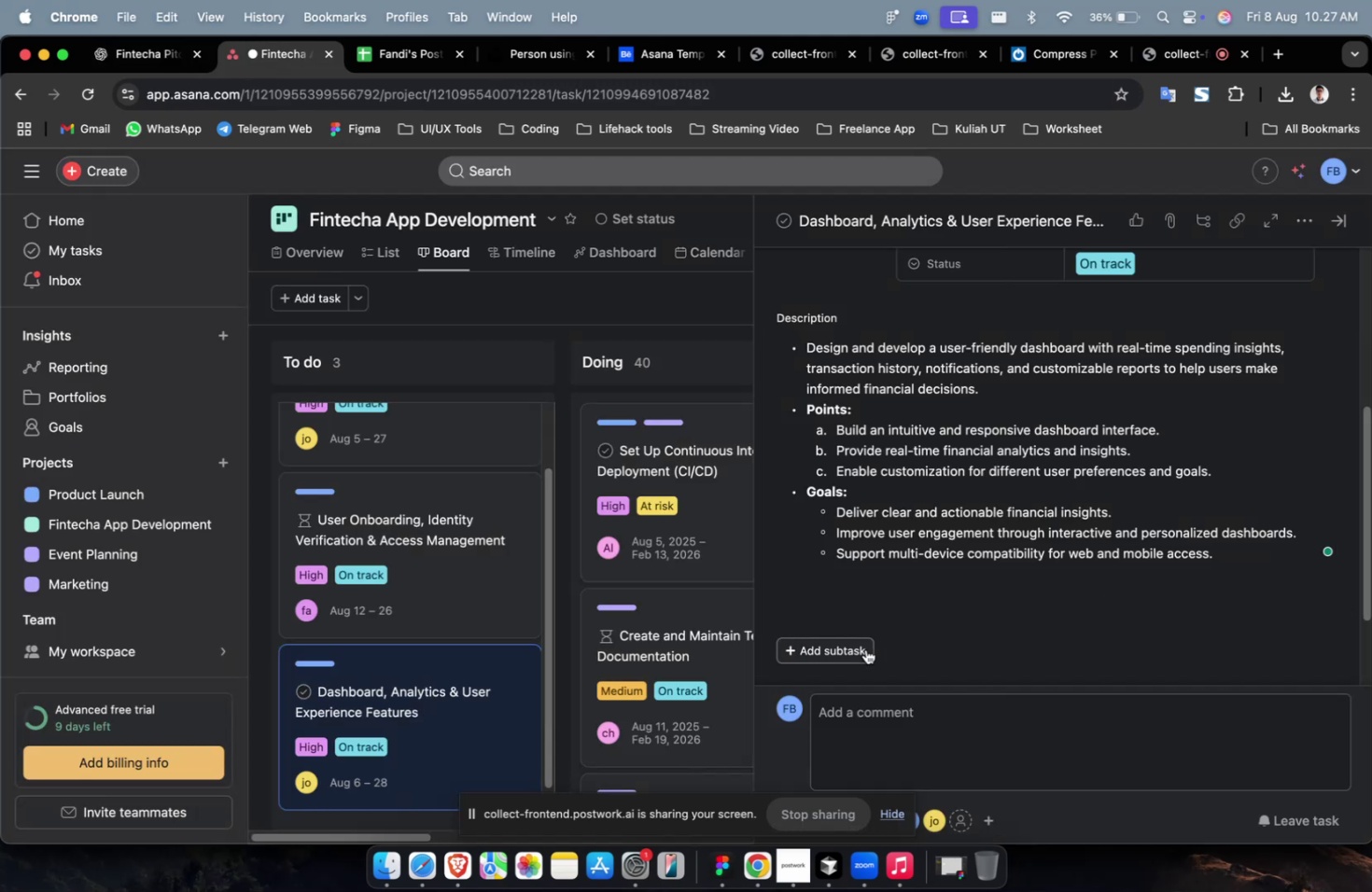 
key(Meta+V)
 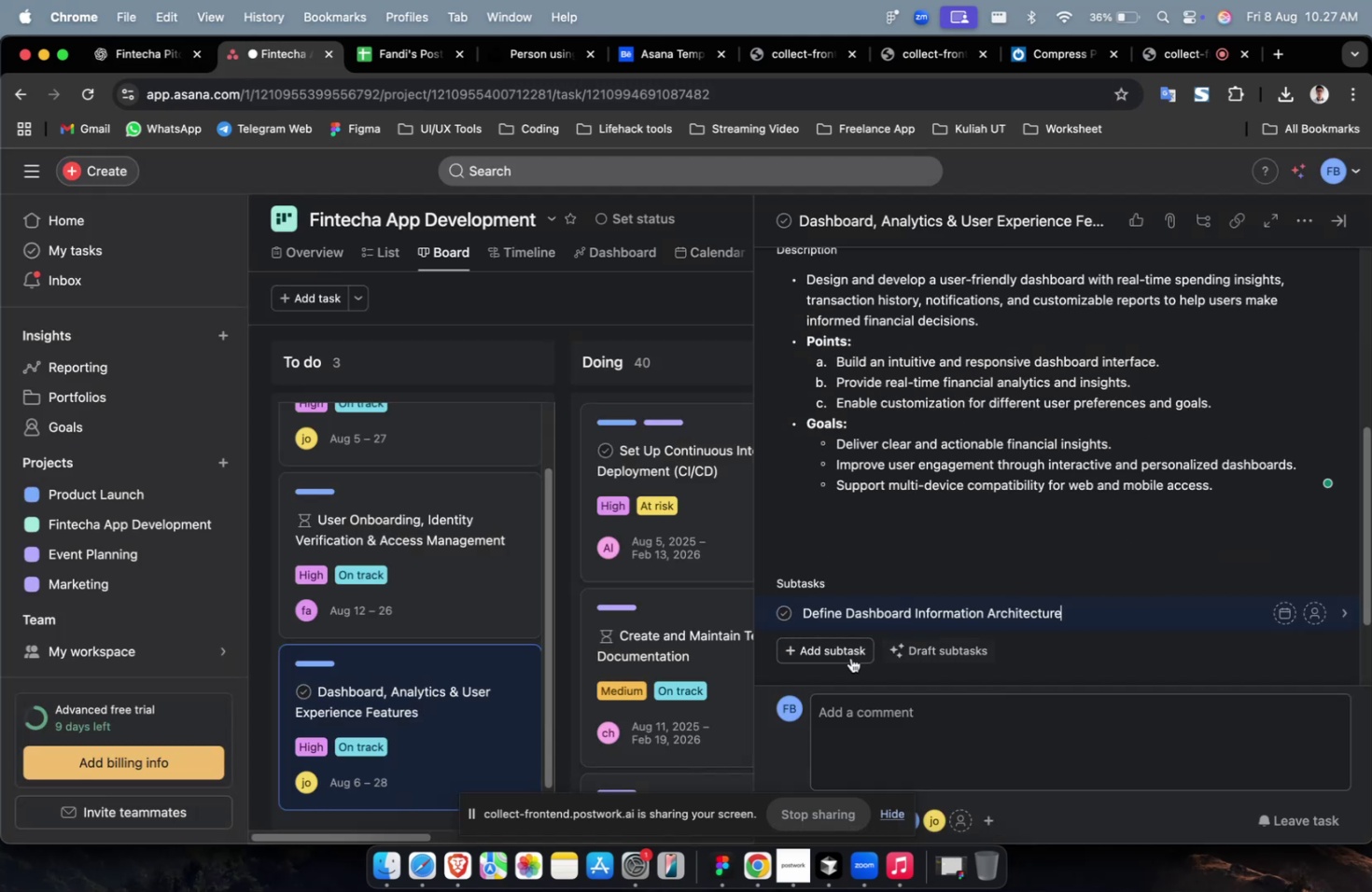 
double_click([850, 657])
 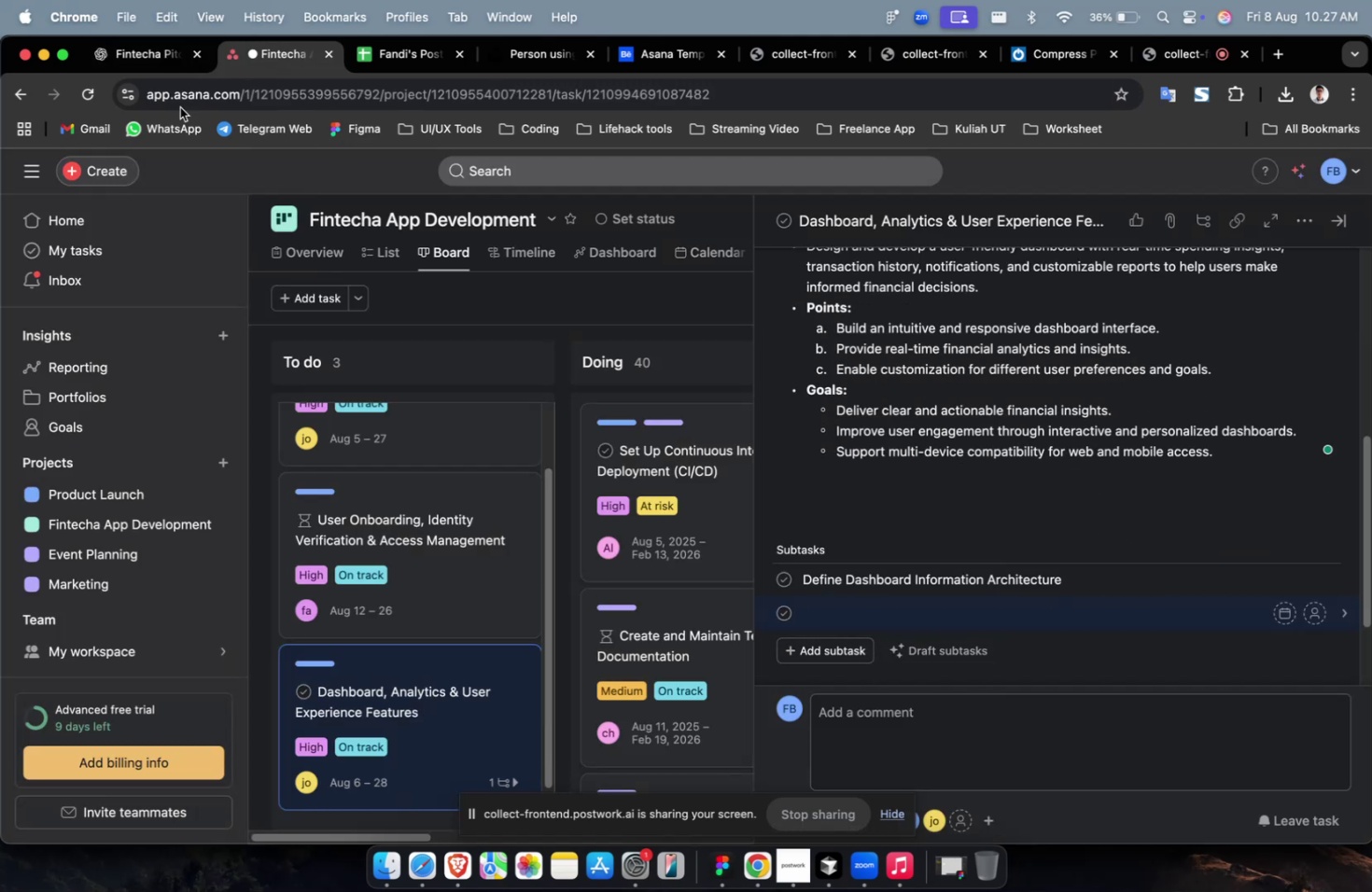 
left_click([147, 70])
 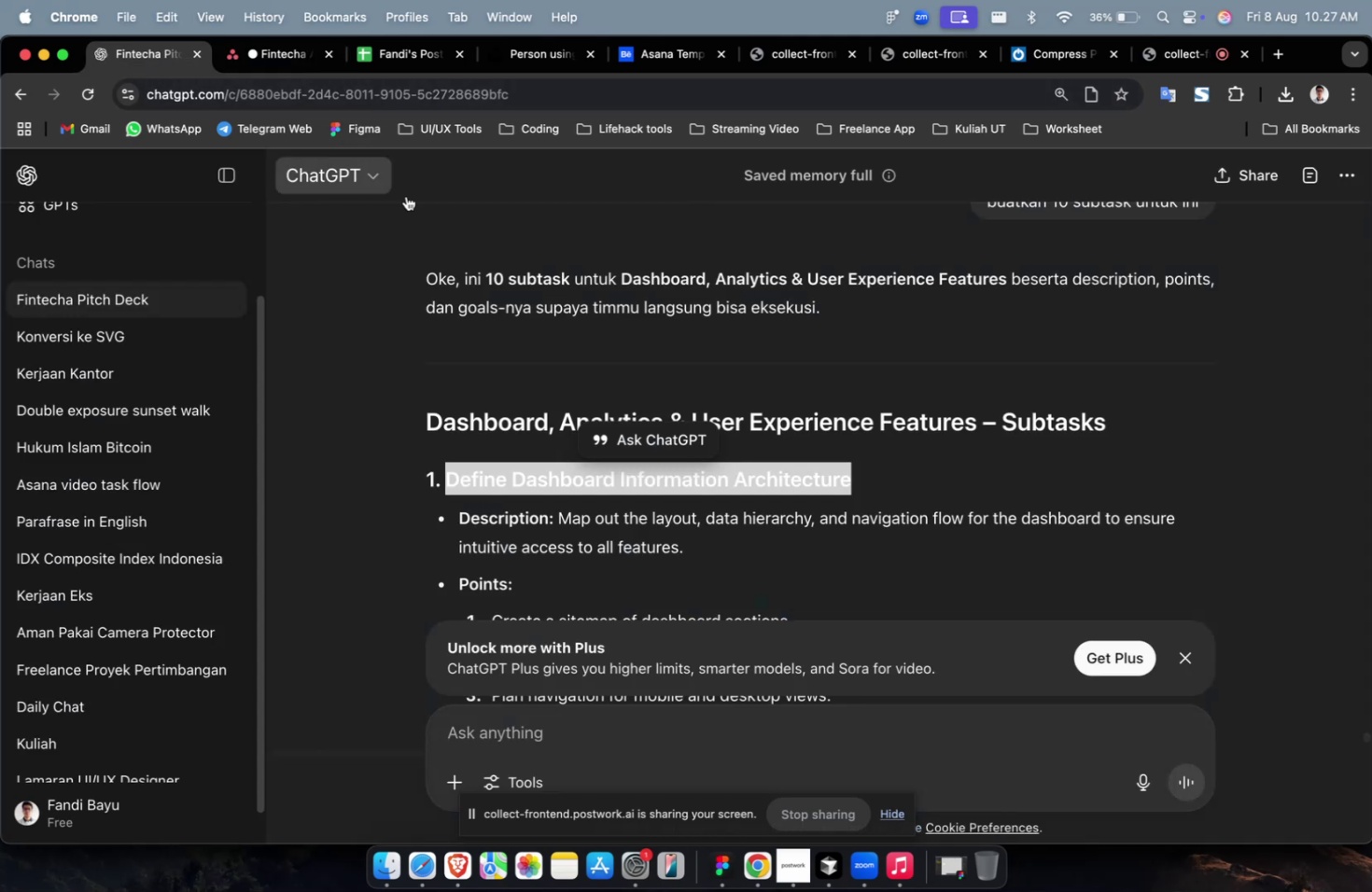 
scroll: coordinate [820, 402], scroll_direction: down, amount: 13.0
 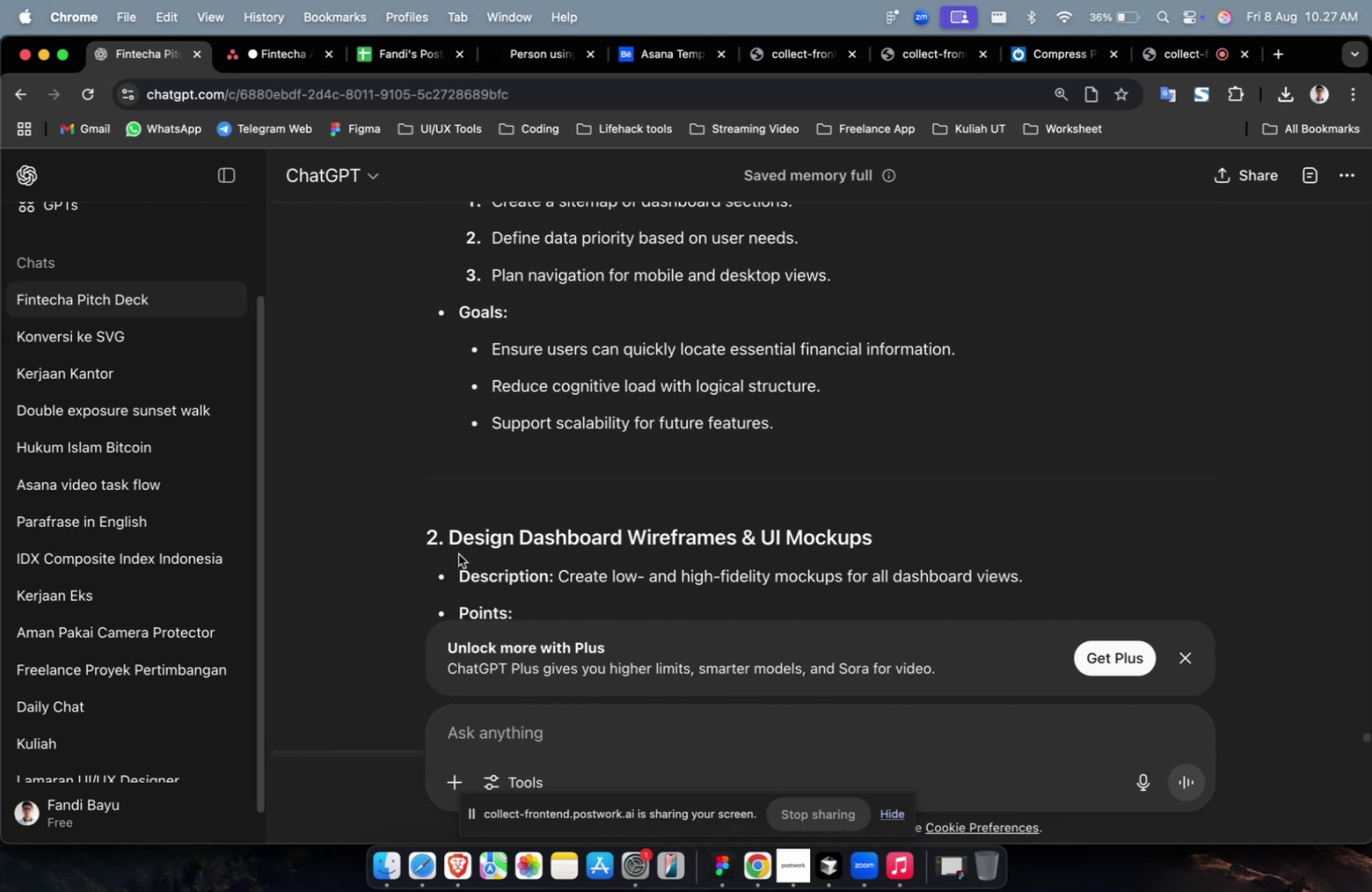 
key(Meta+CommandLeft)
 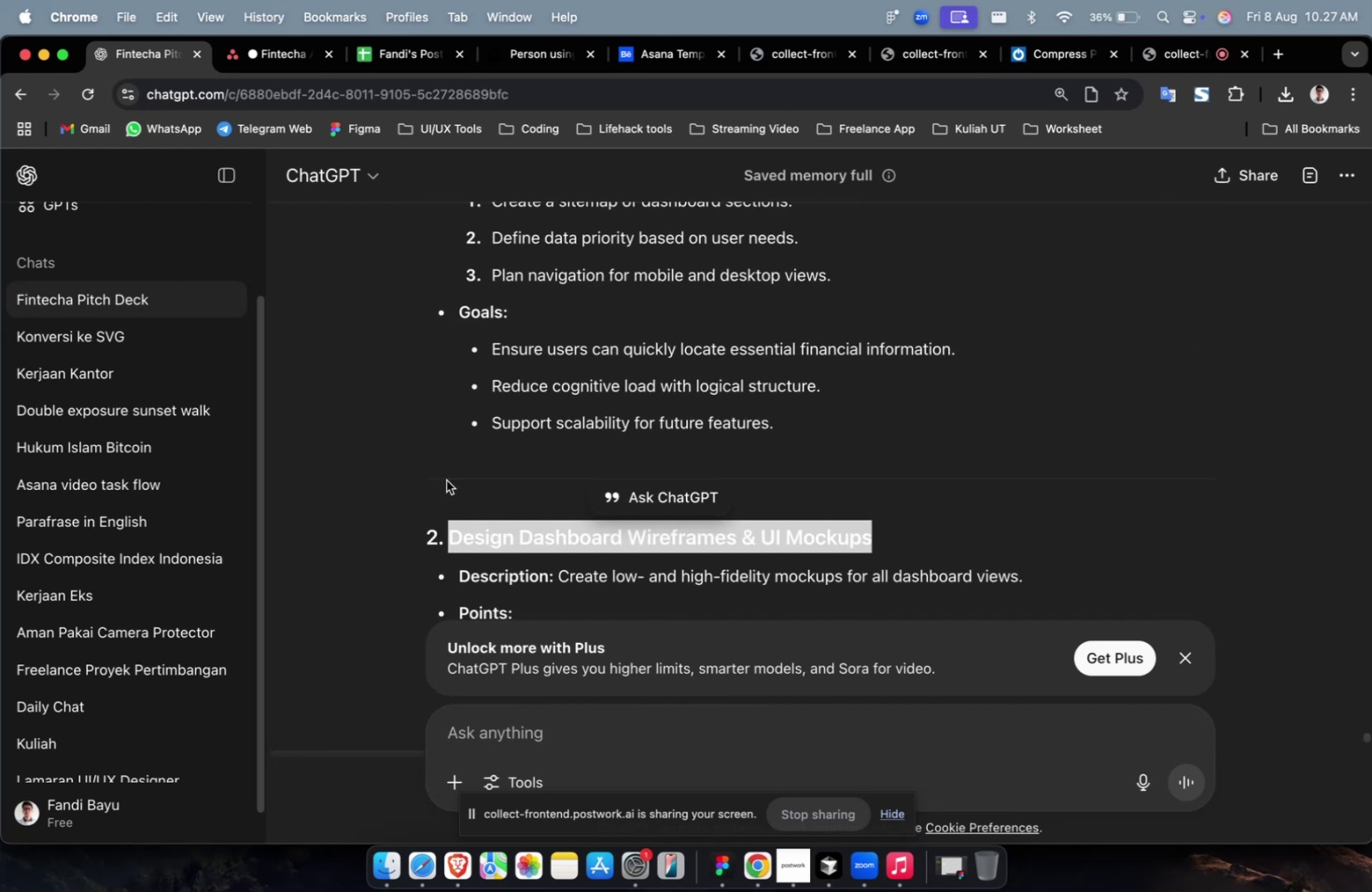 
key(Meta+C)
 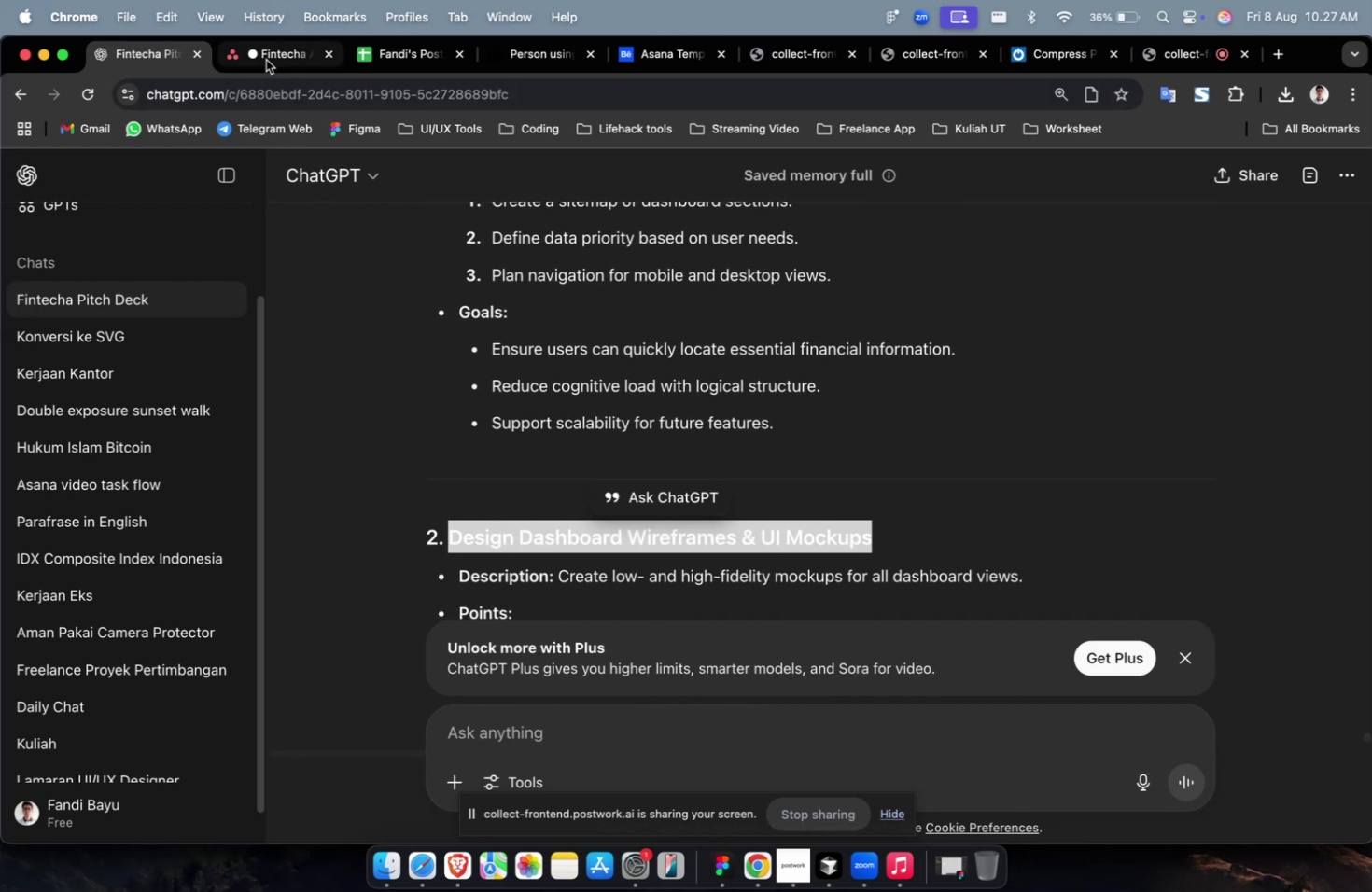 
left_click([266, 60])
 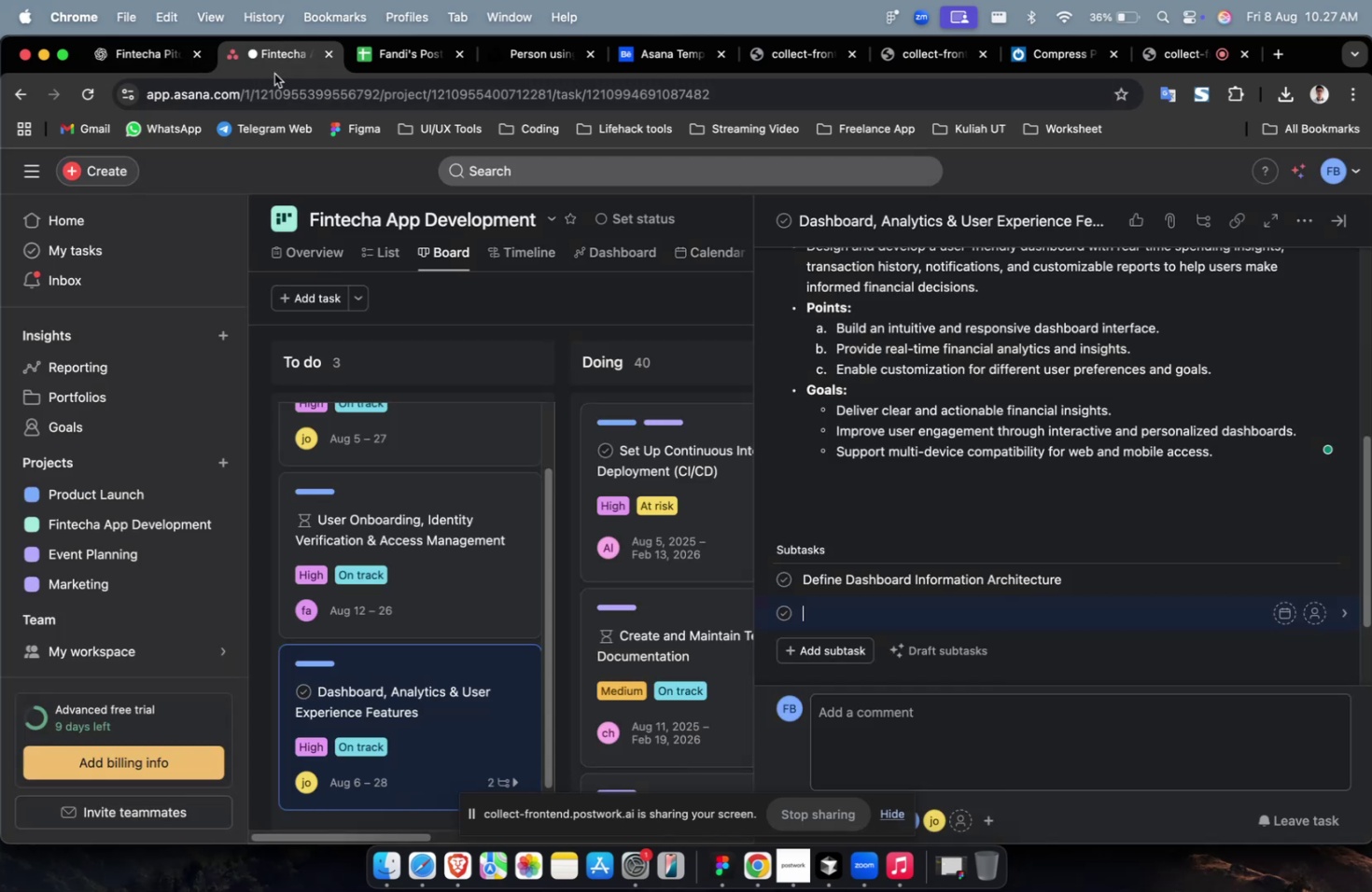 
key(Meta+V)
 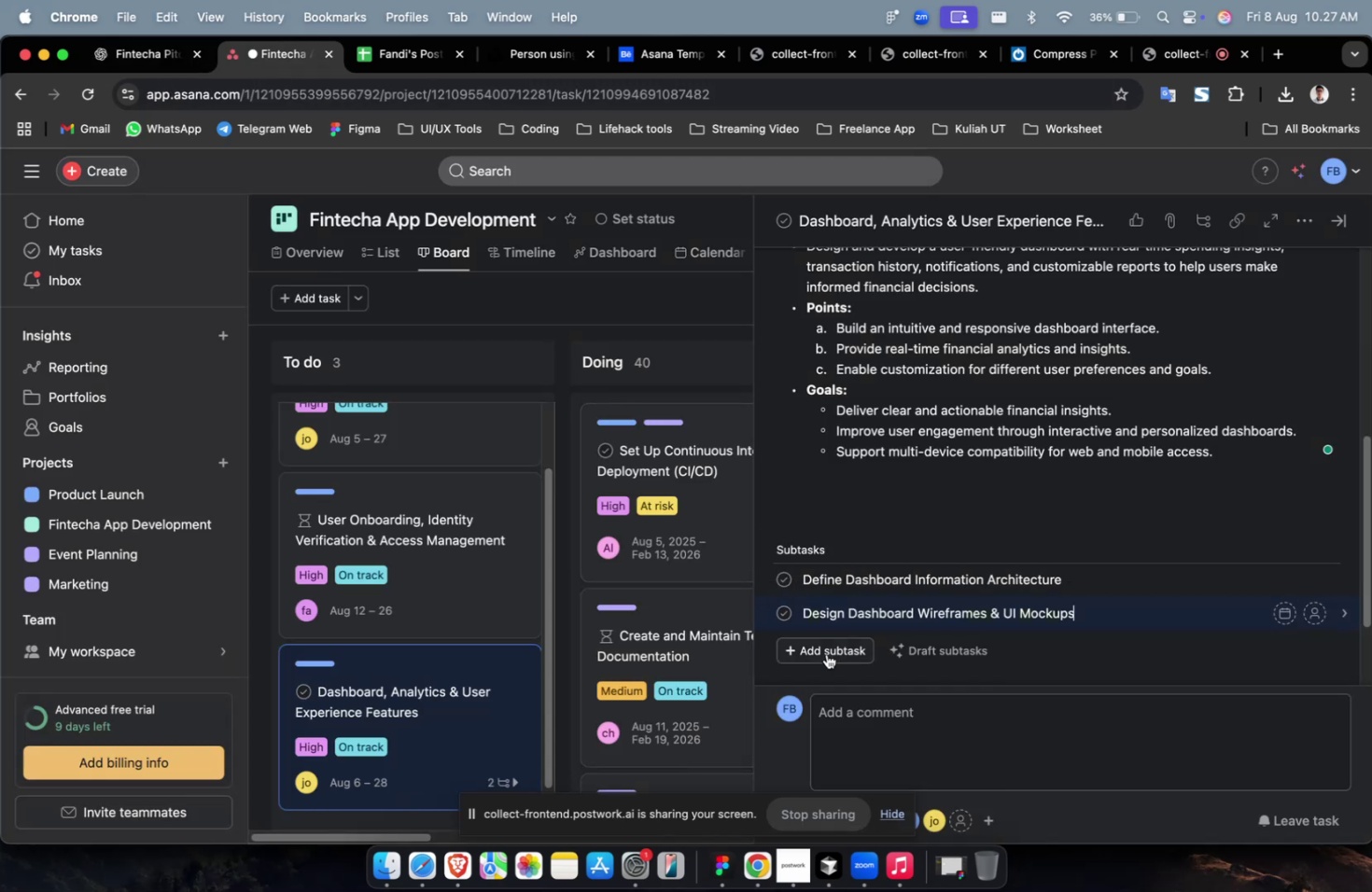 
left_click([825, 658])
 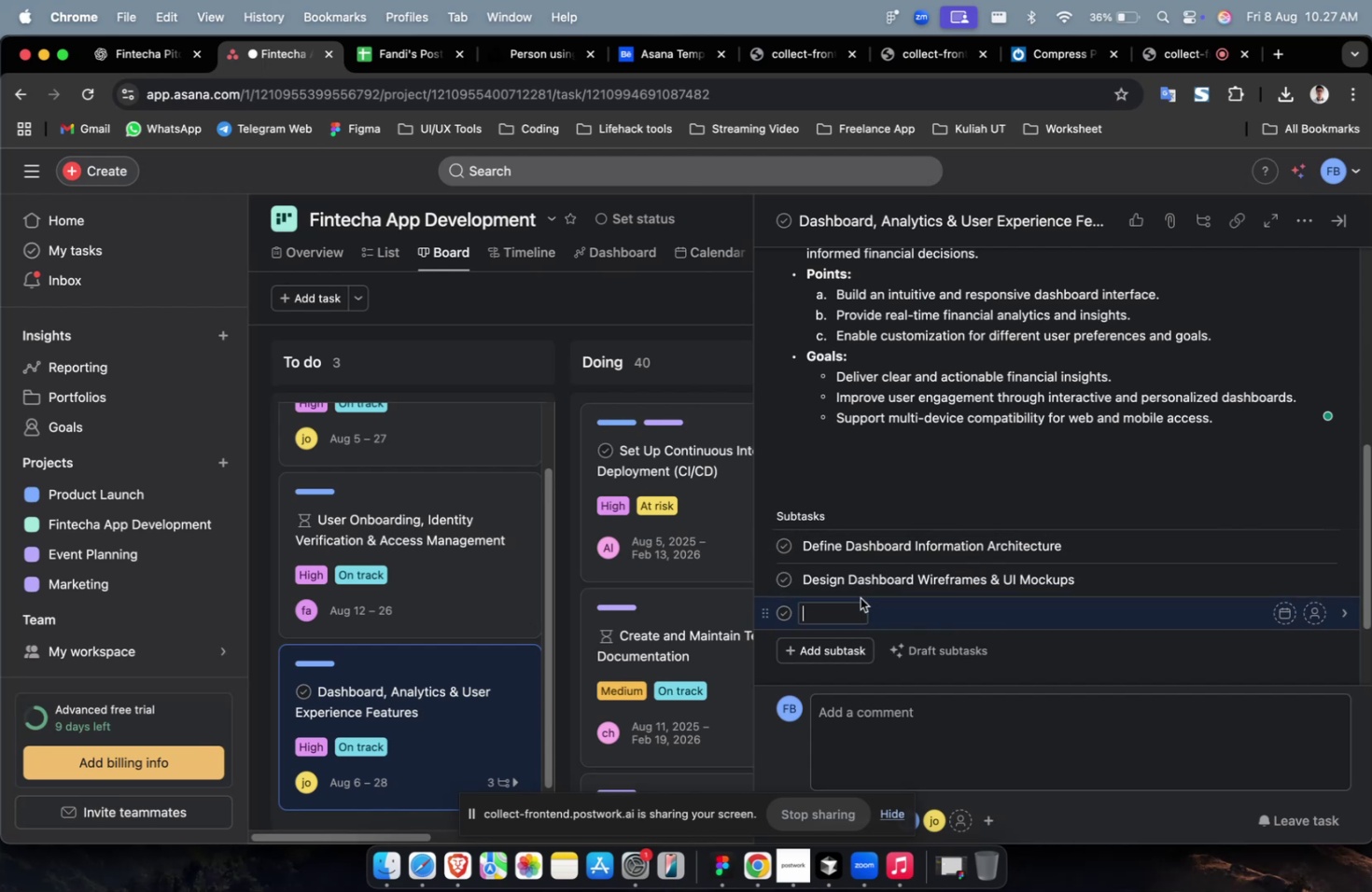 
wait(18.24)
 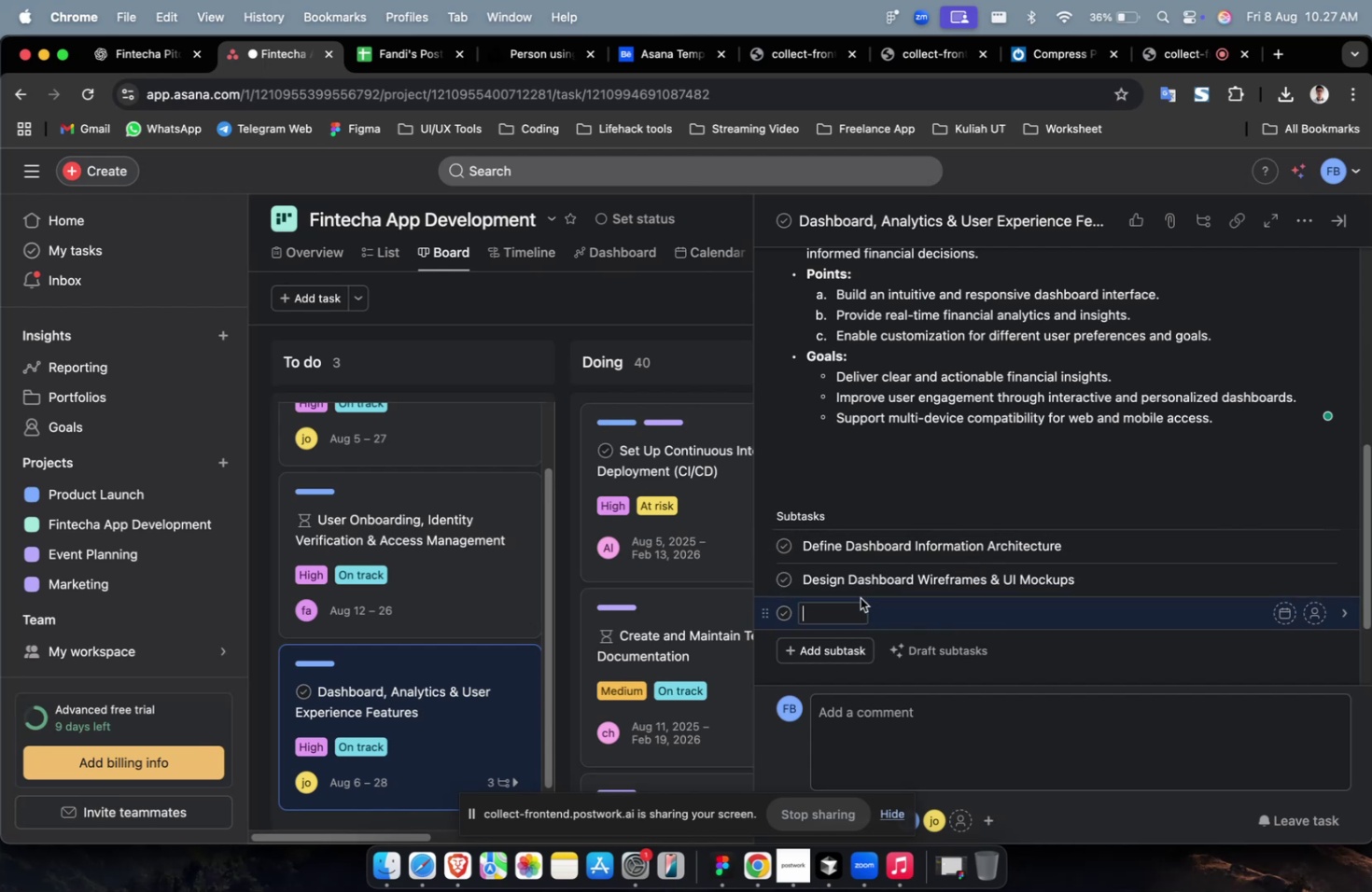 
scroll: coordinate [845, 564], scroll_direction: down, amount: 4.0
 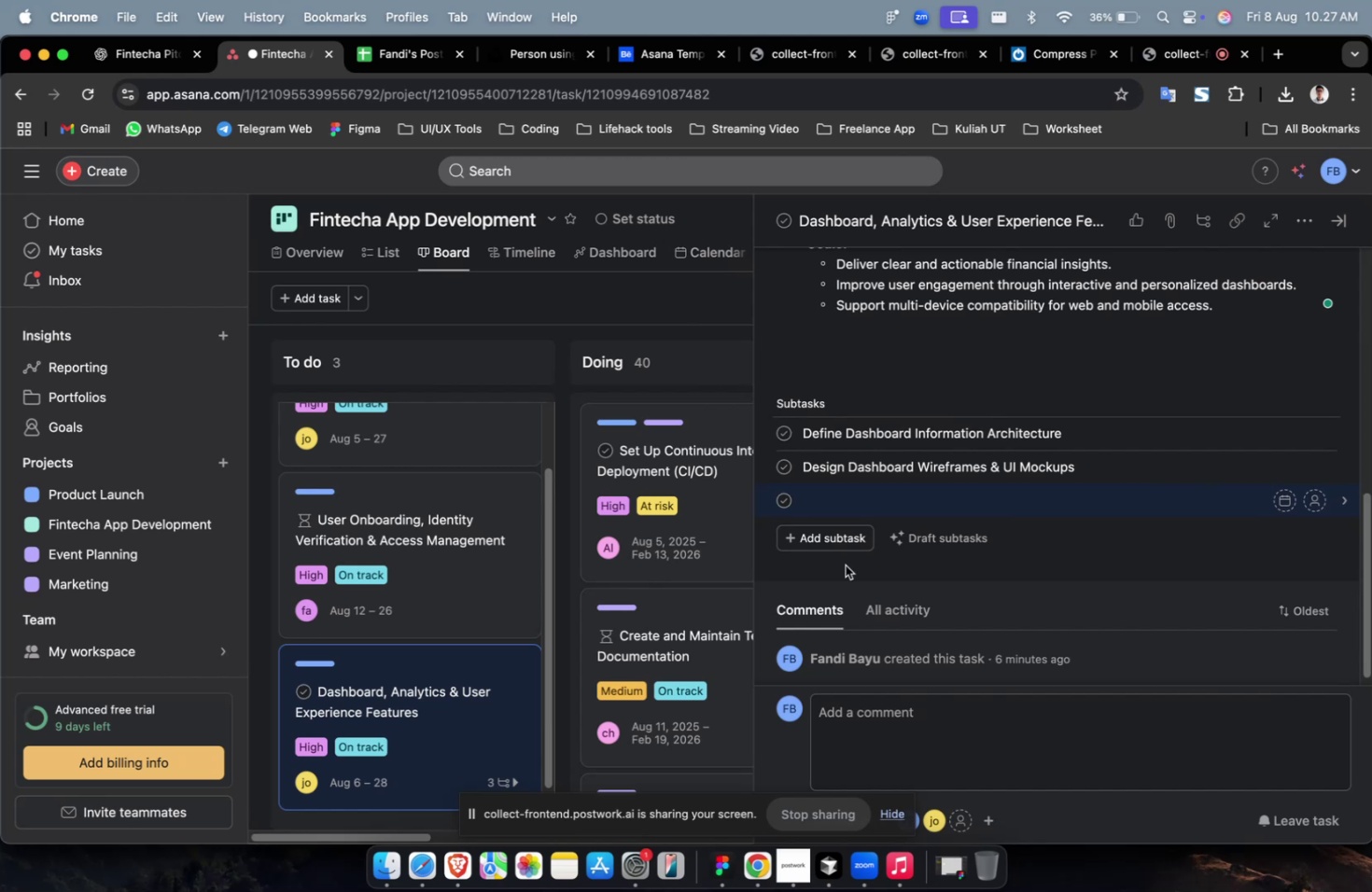 
wait(15.4)
 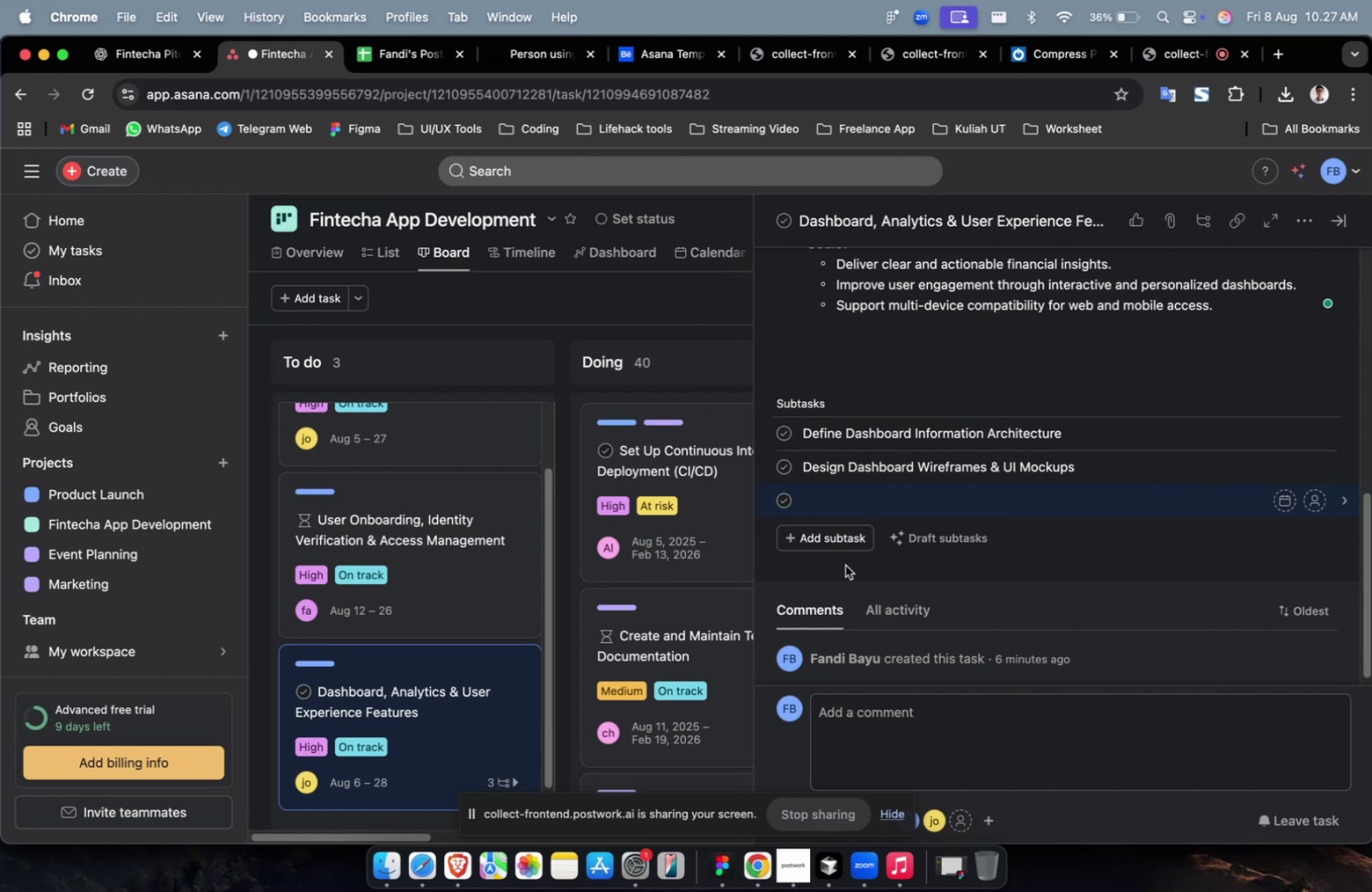 
left_click([124, 59])
 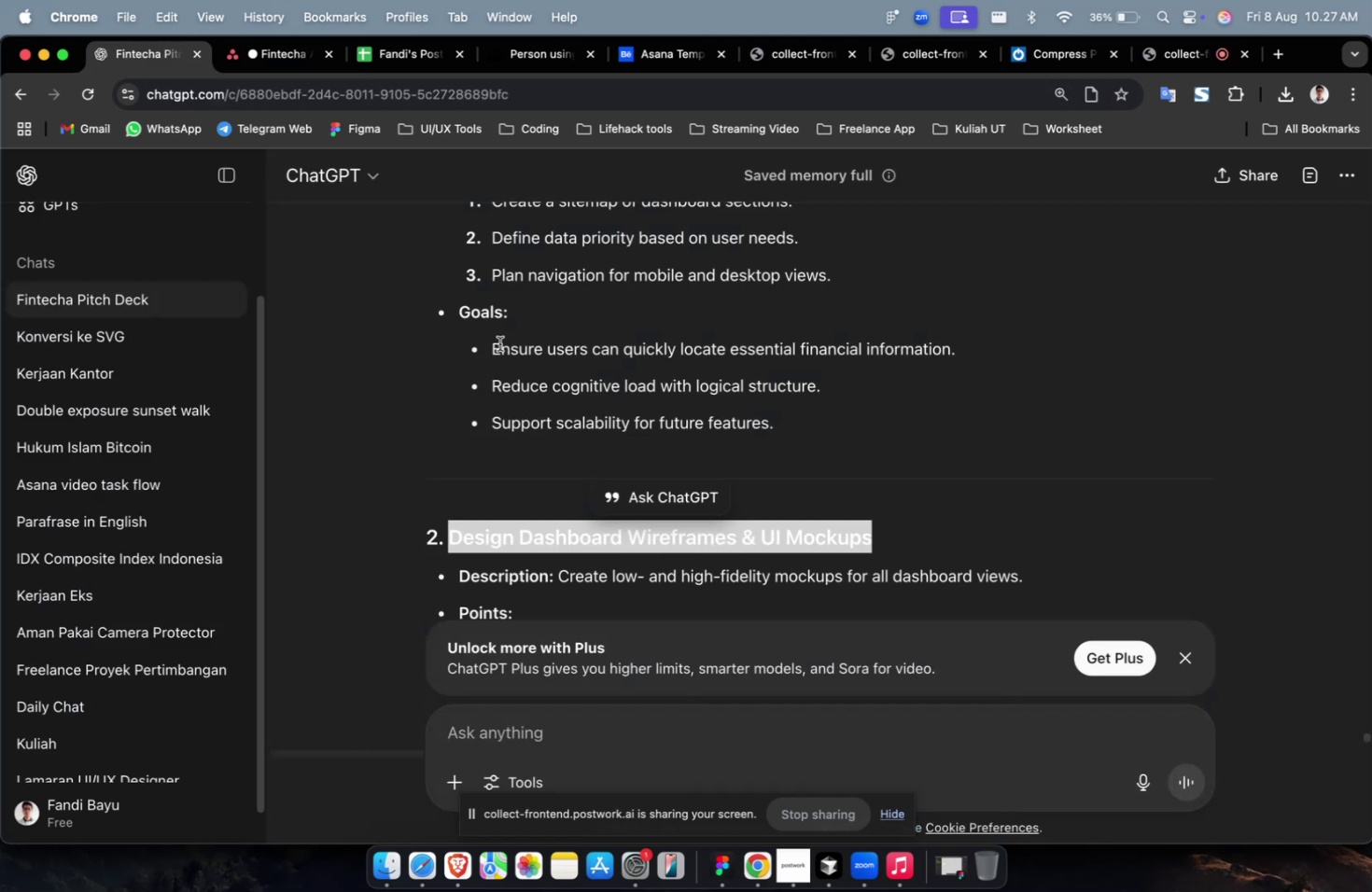 
scroll: coordinate [284, 341], scroll_direction: down, amount: 14.0
 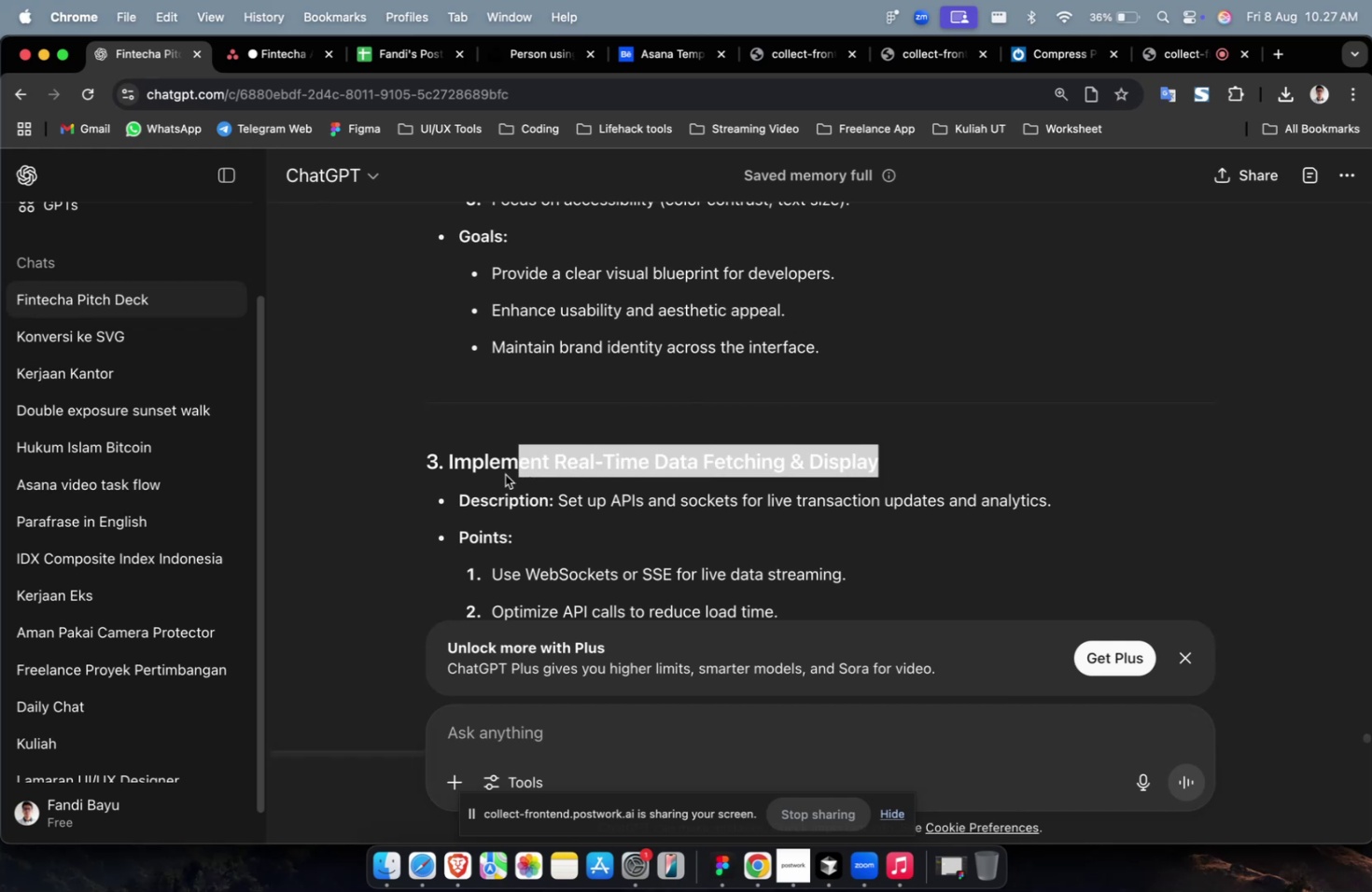 
key(Meta+C)
 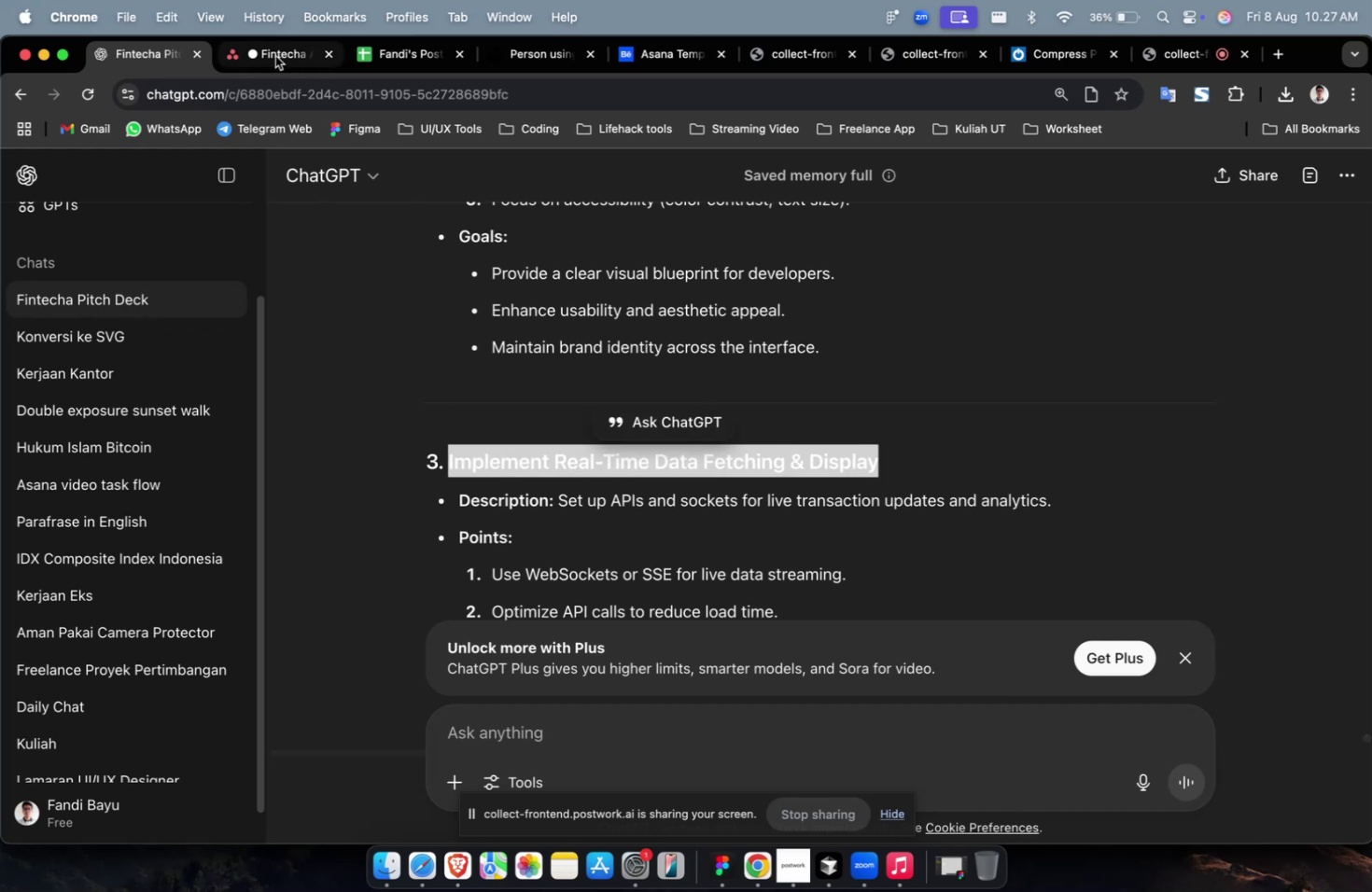 
left_click([277, 55])
 